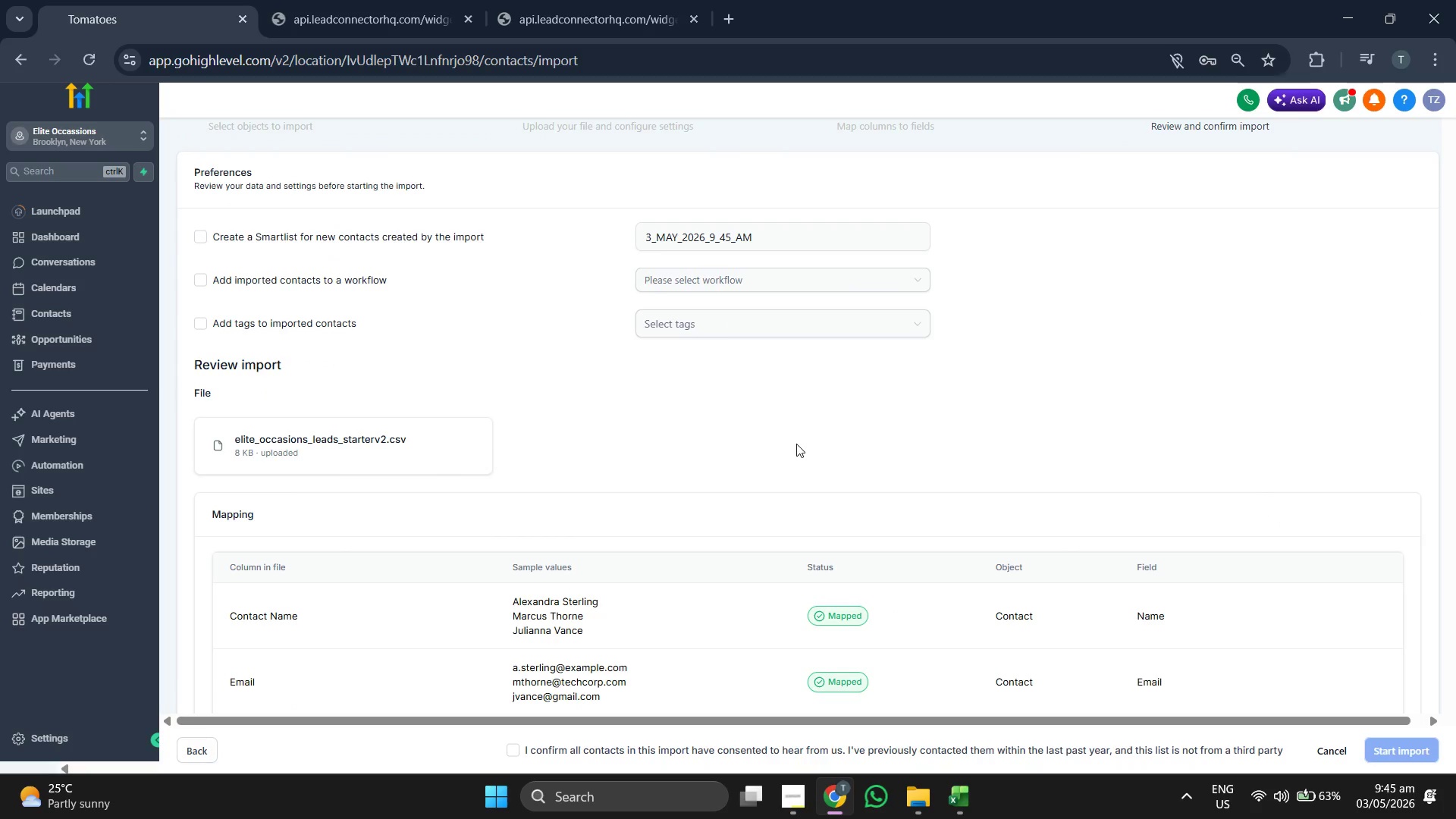 
scroll: coordinate [796, 444], scroll_direction: up, amount: 1.0
 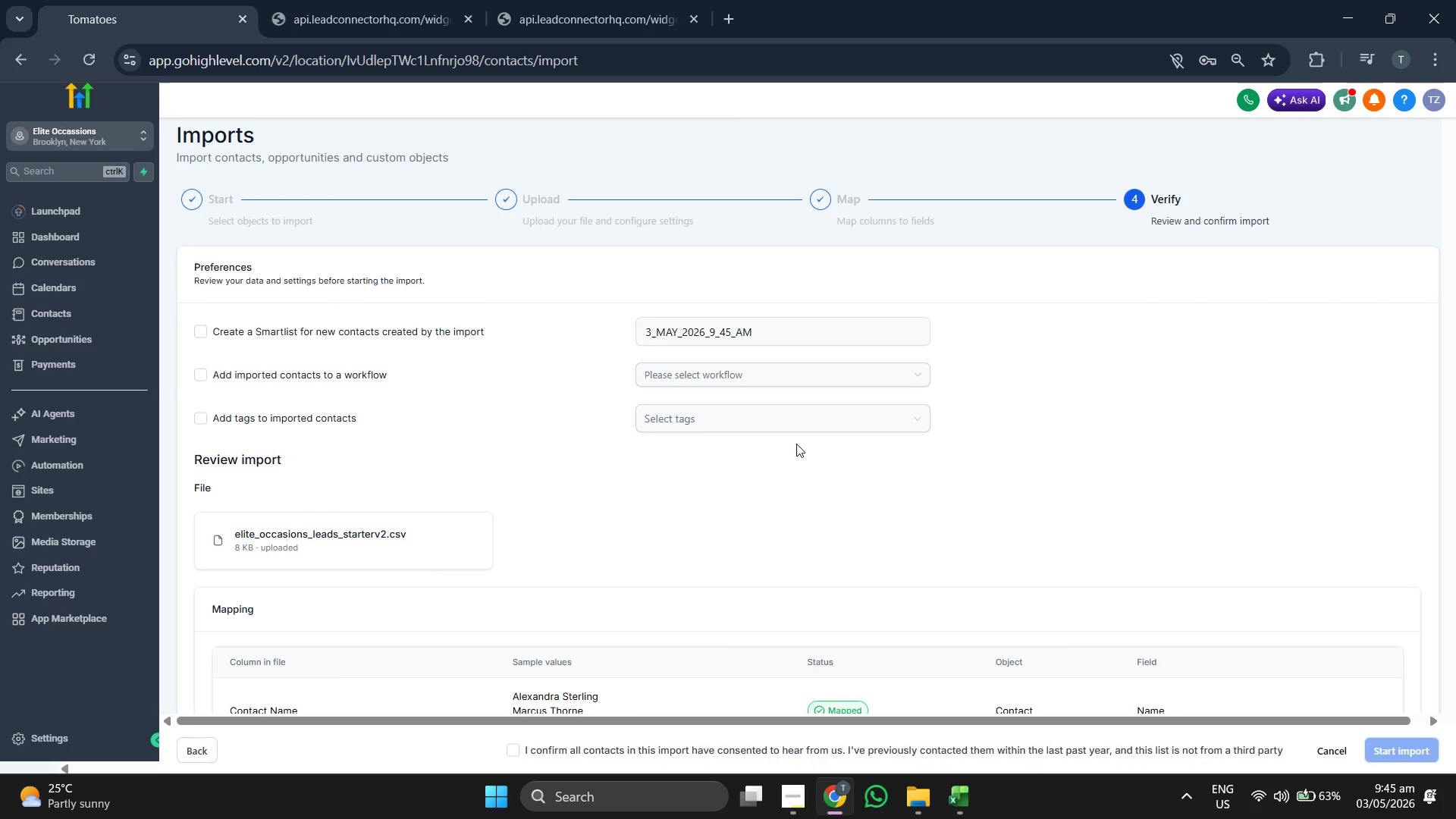 
scroll: coordinate [927, 456], scroll_direction: down, amount: 3.0
 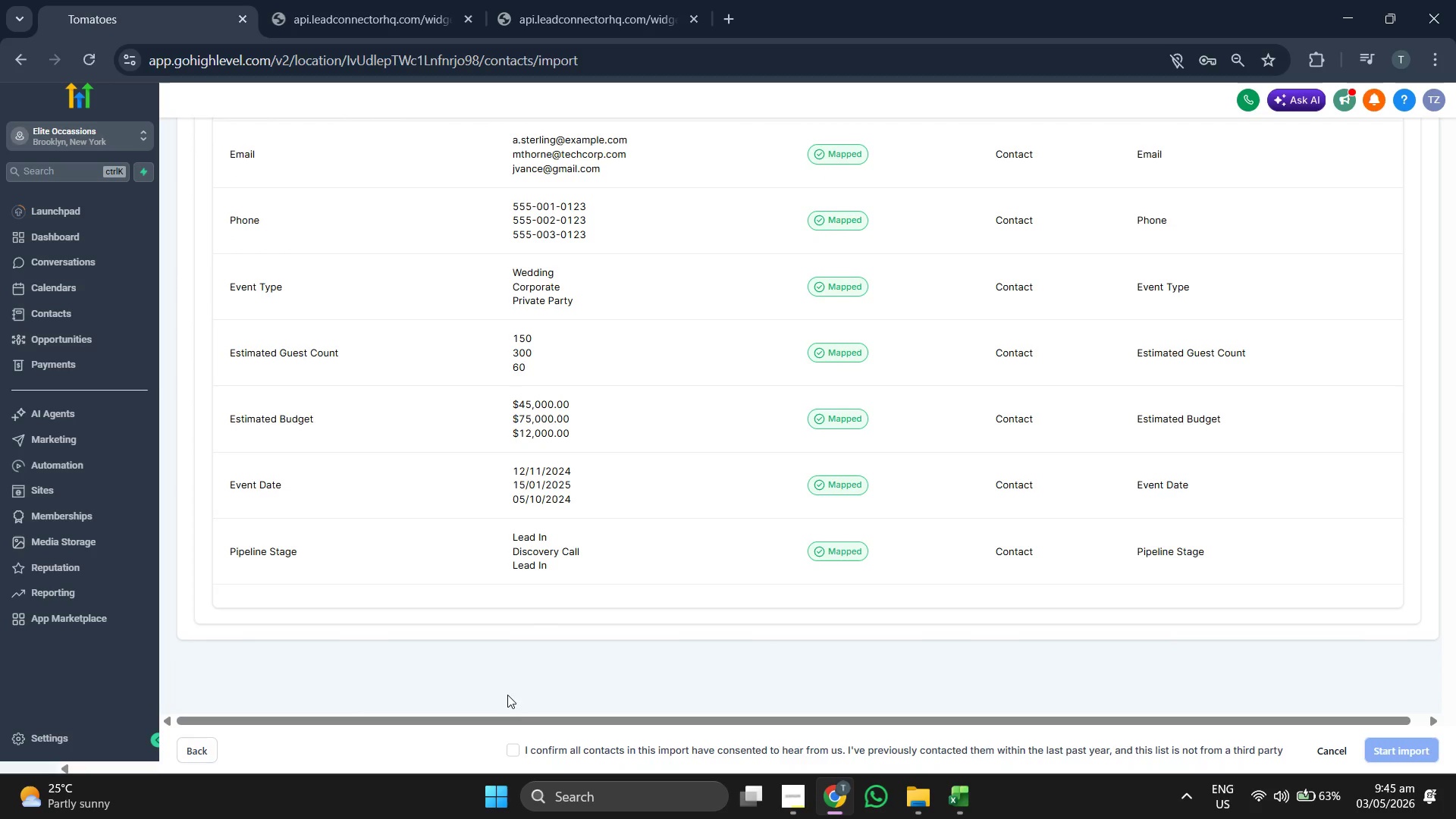 
double_click([510, 751])
 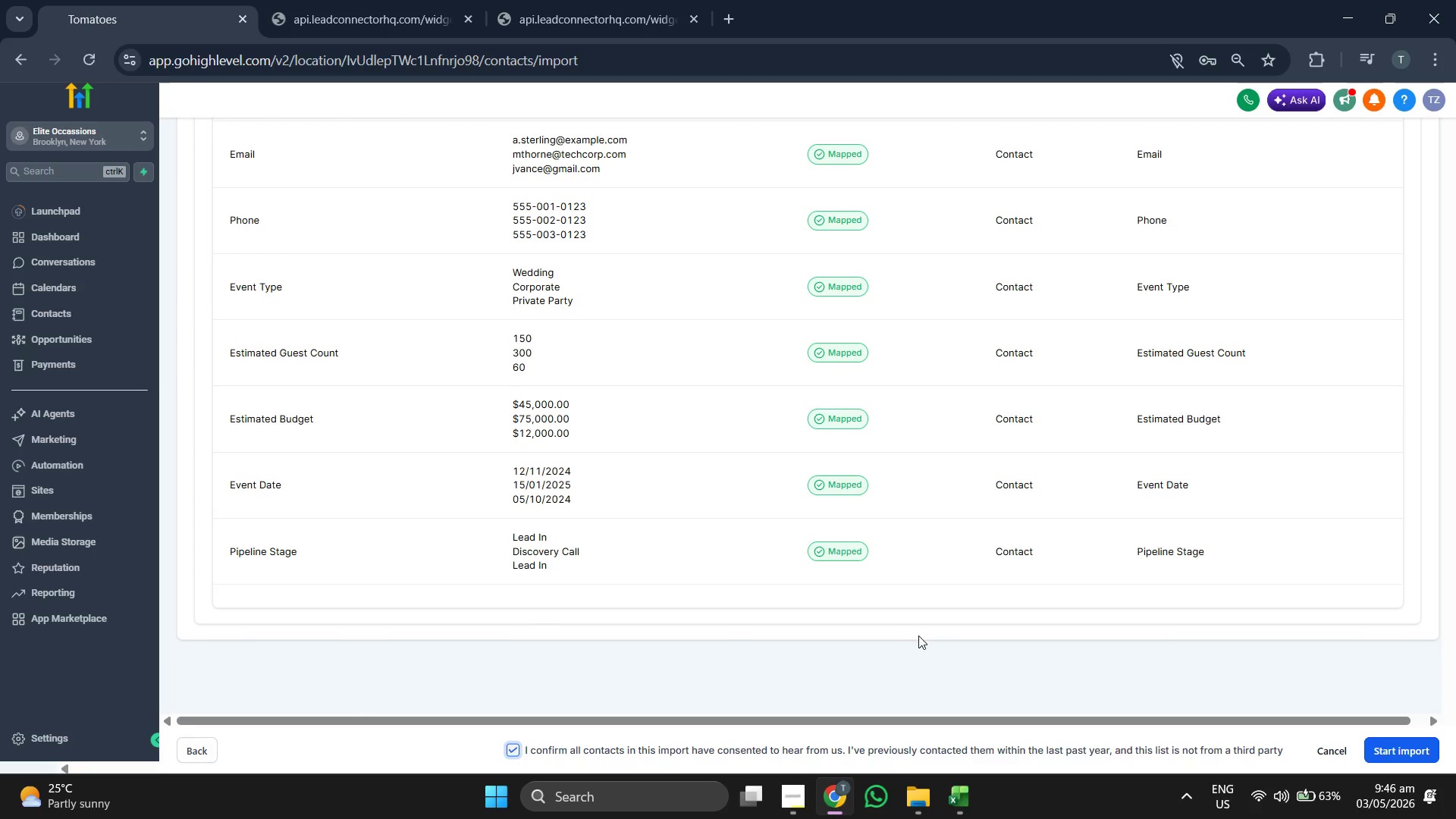 
scroll: coordinate [1001, 632], scroll_direction: up, amount: 1.0
 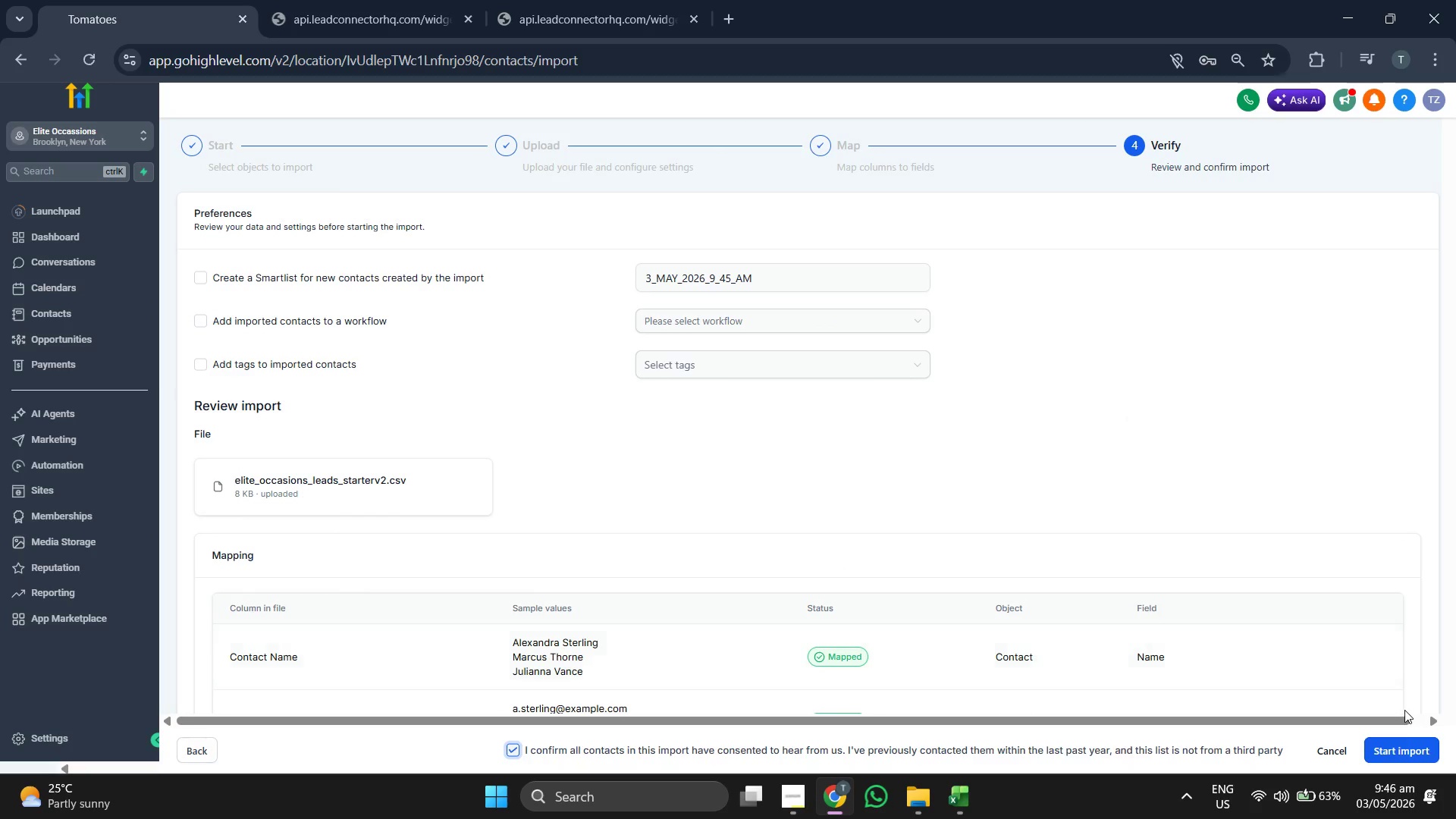 
left_click([1405, 749])
 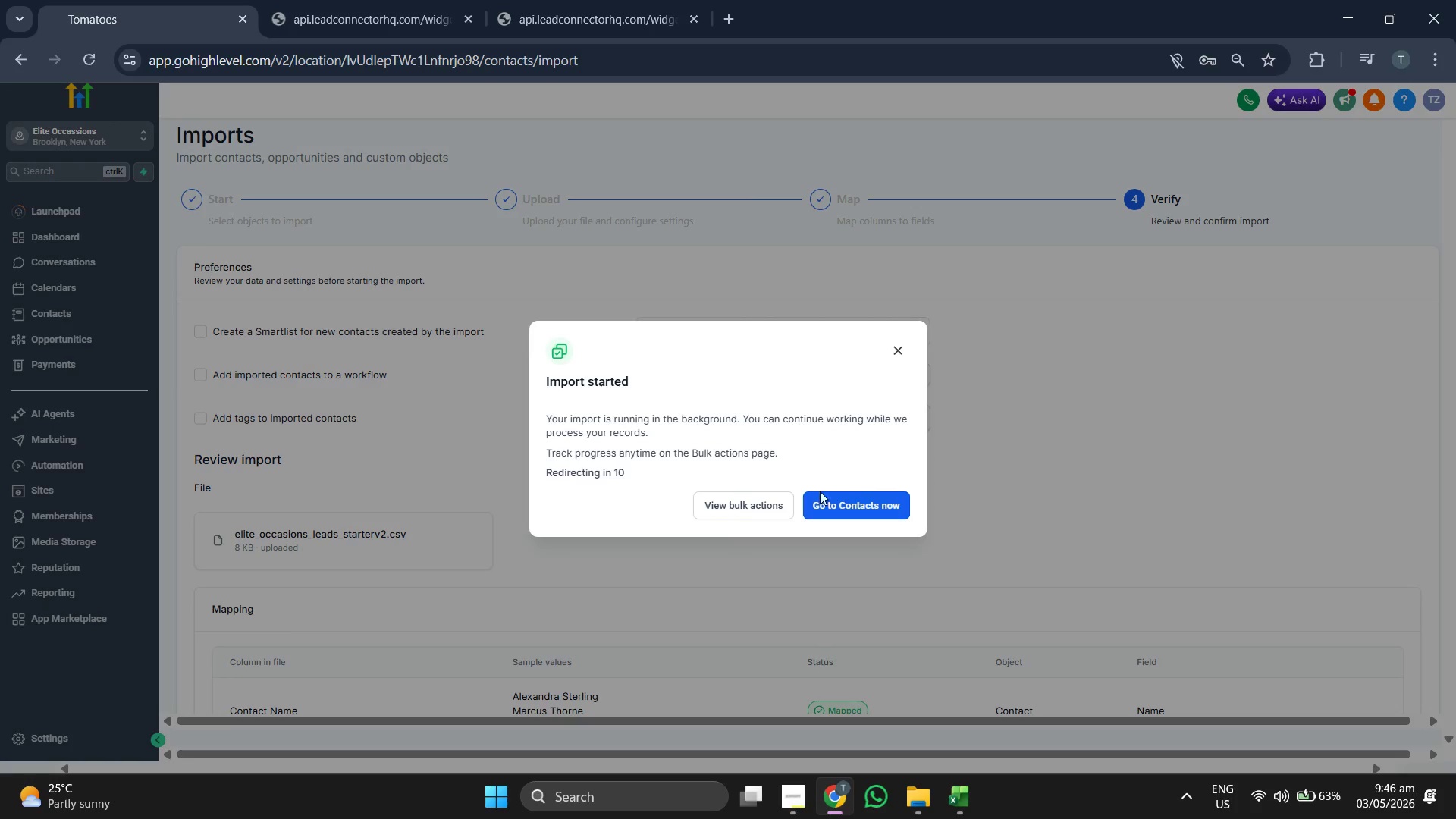 
left_click([752, 503])
 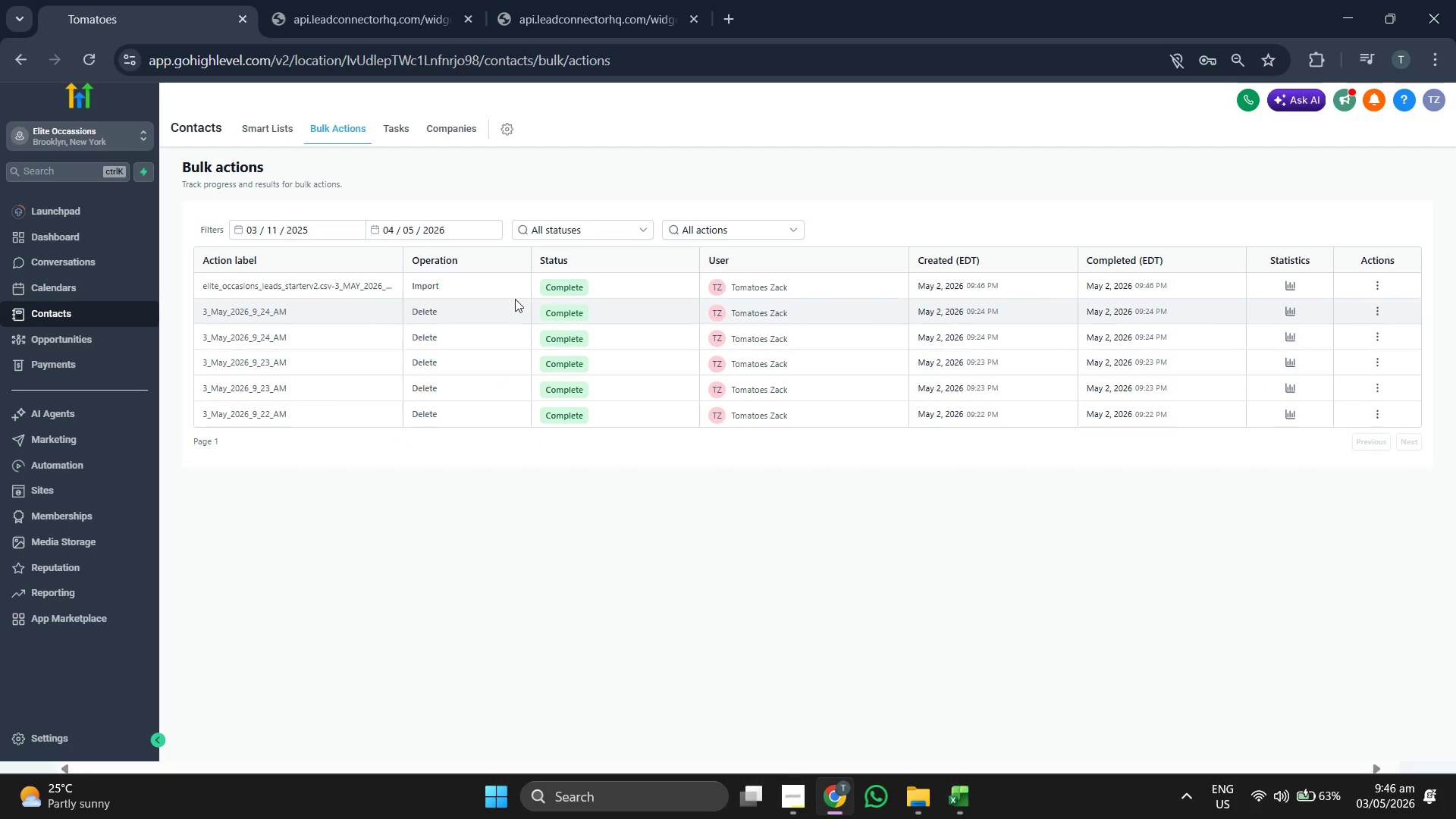 
mouse_move([284, 130])
 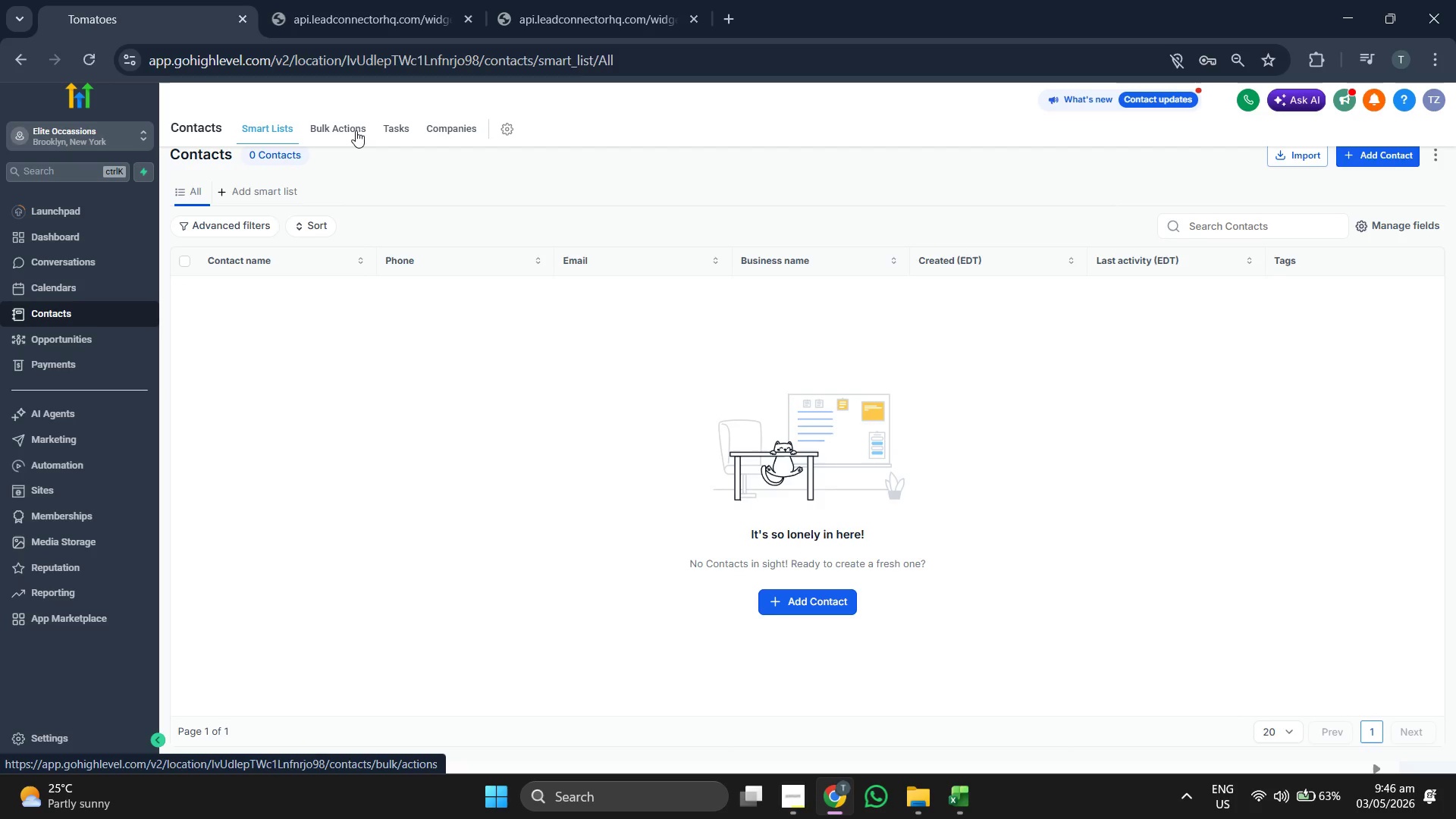 
left_click([355, 130])
 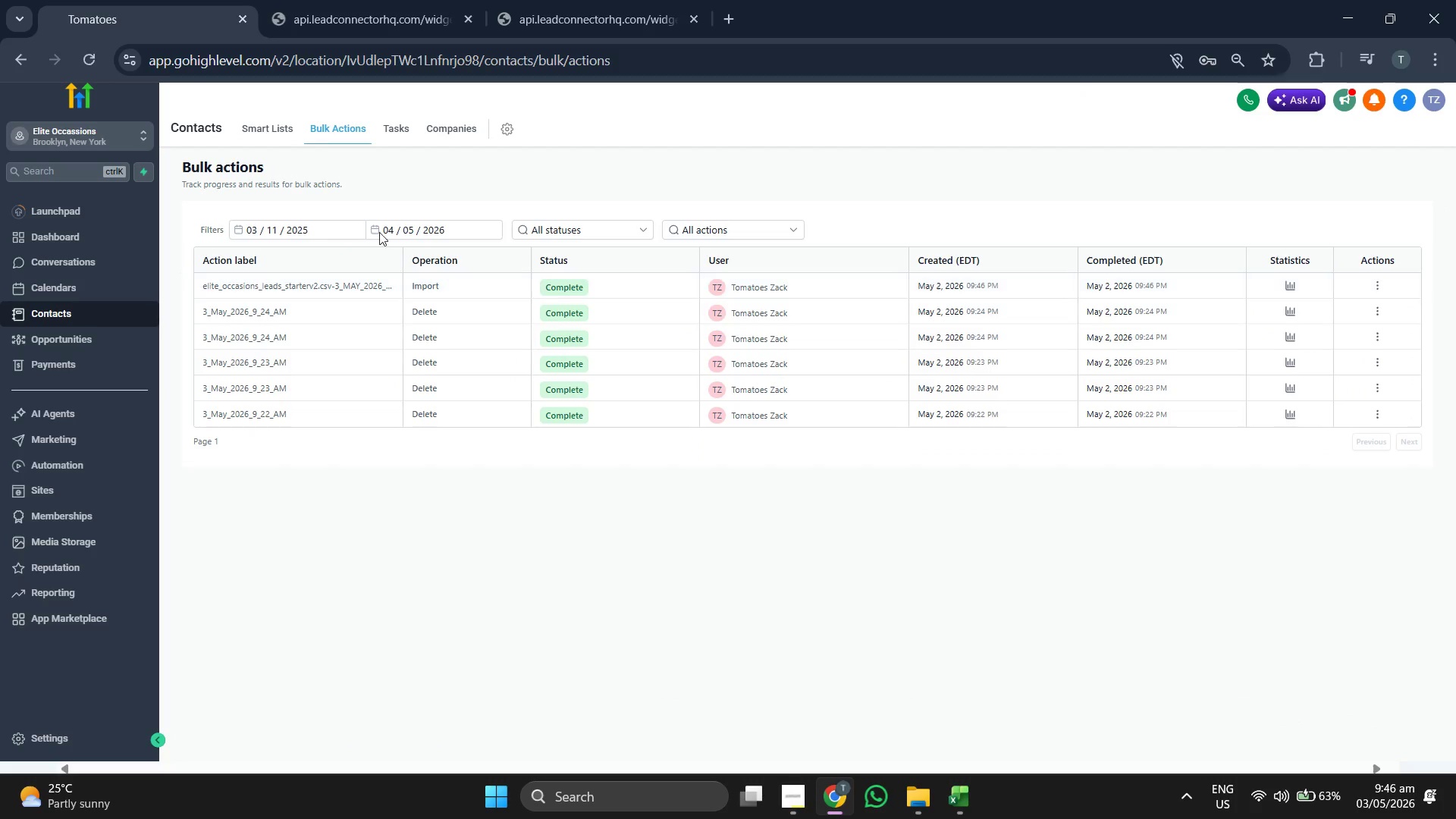 
left_click([273, 136])
 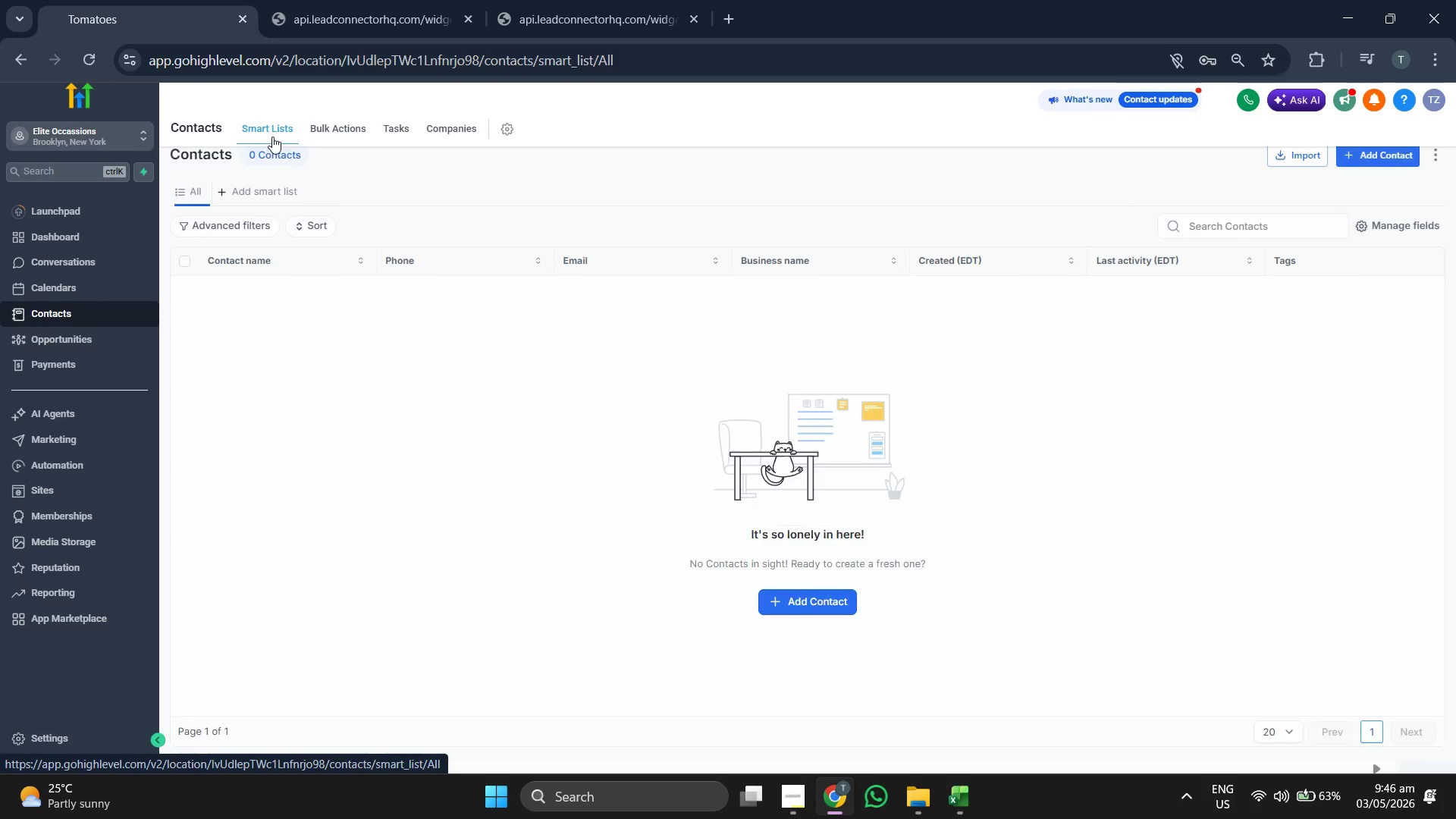 
left_click([340, 131])
 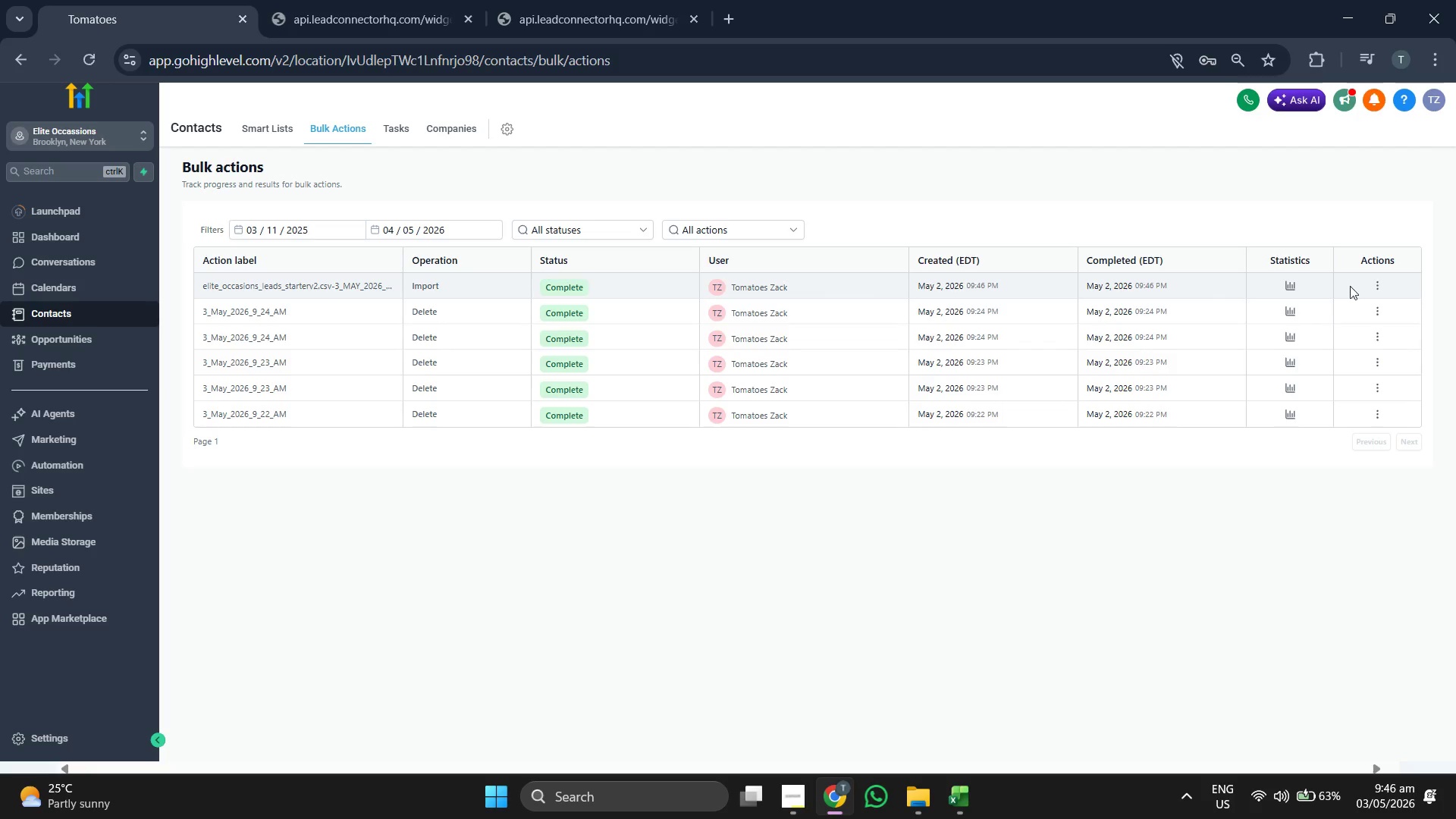 
left_click([1376, 281])
 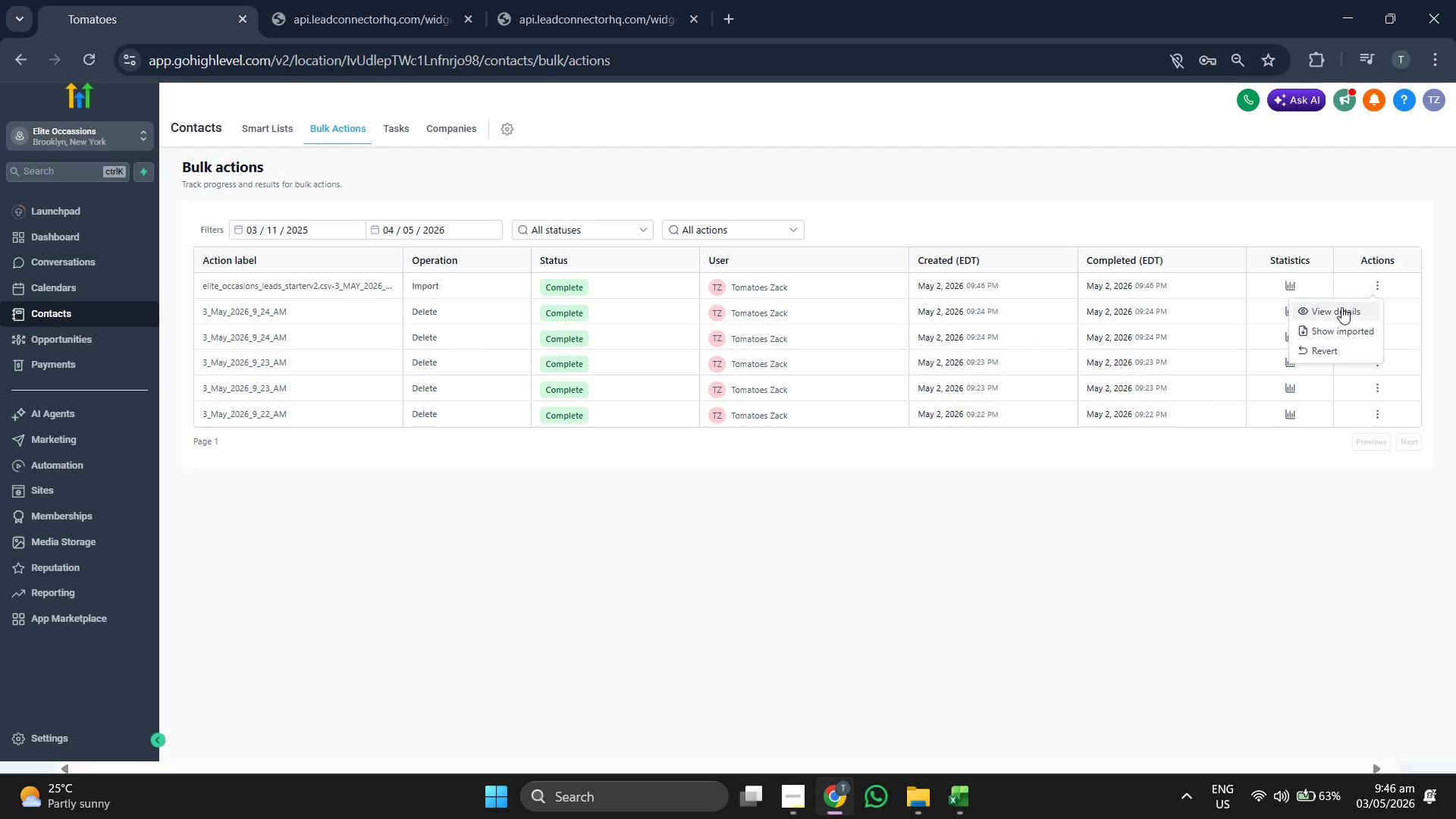 
left_click([1338, 310])
 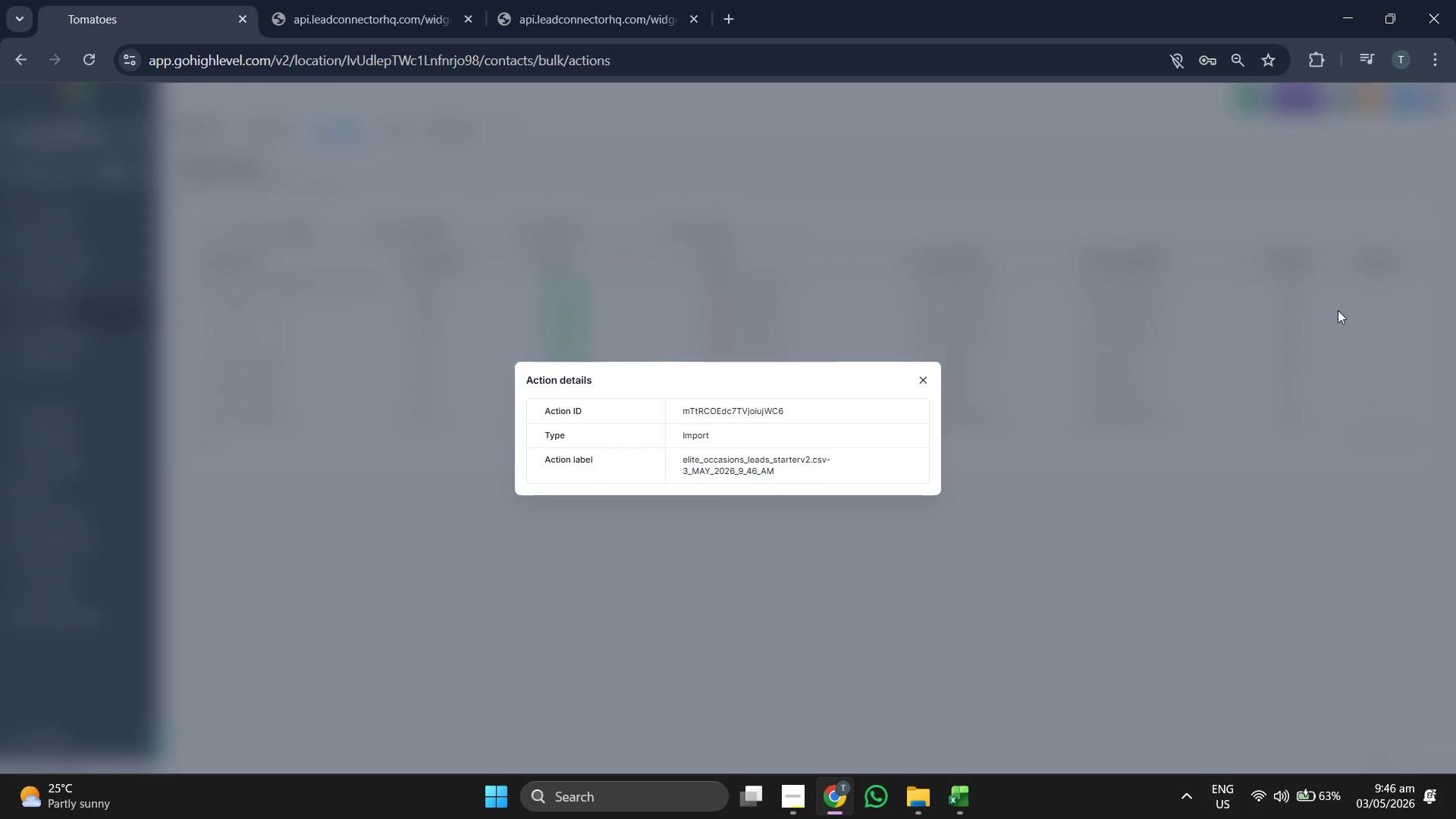 
left_click([1338, 310])
 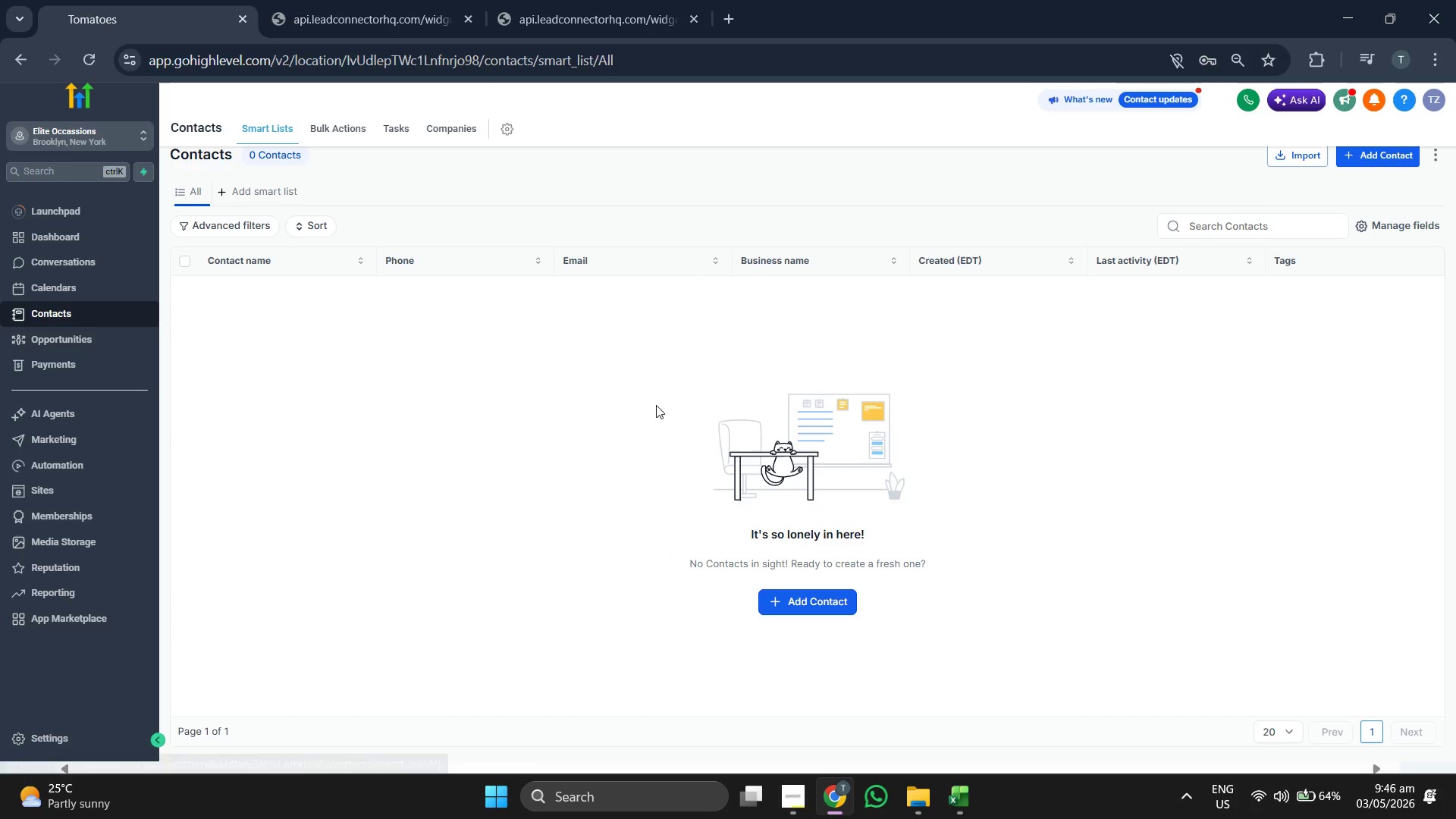 
wait(7.64)
 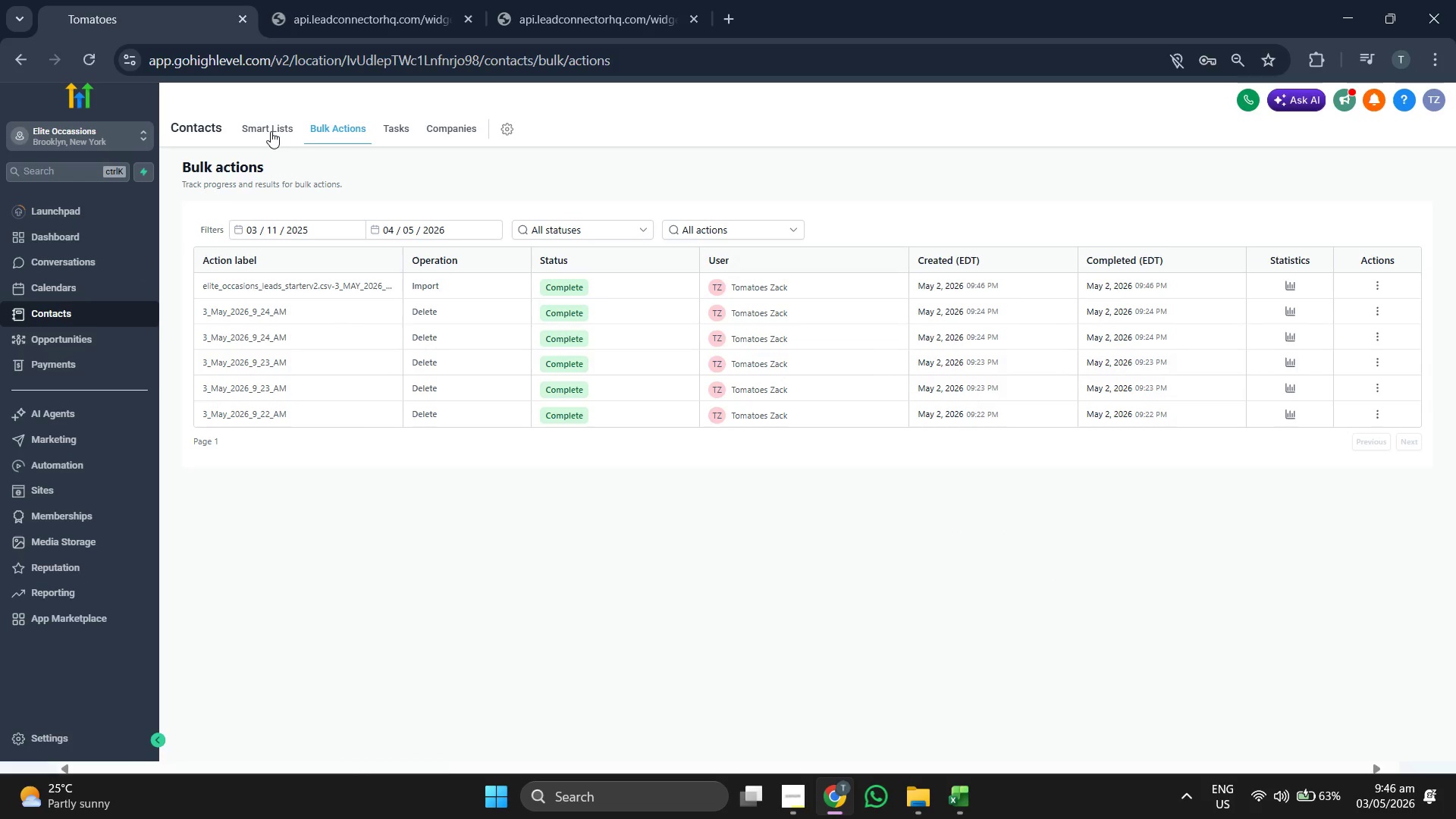 
left_click([109, 346])
 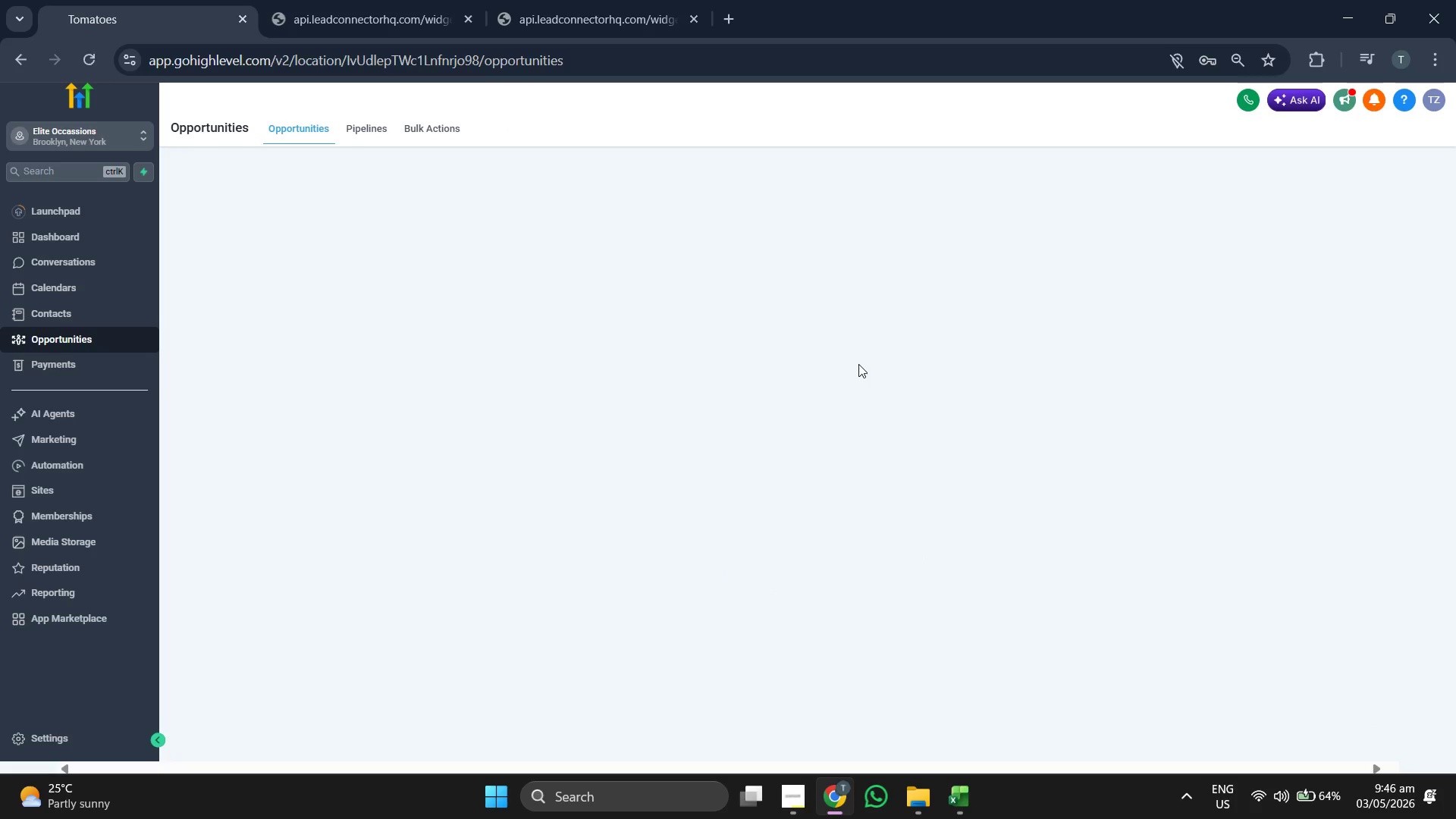 
wait(12.38)
 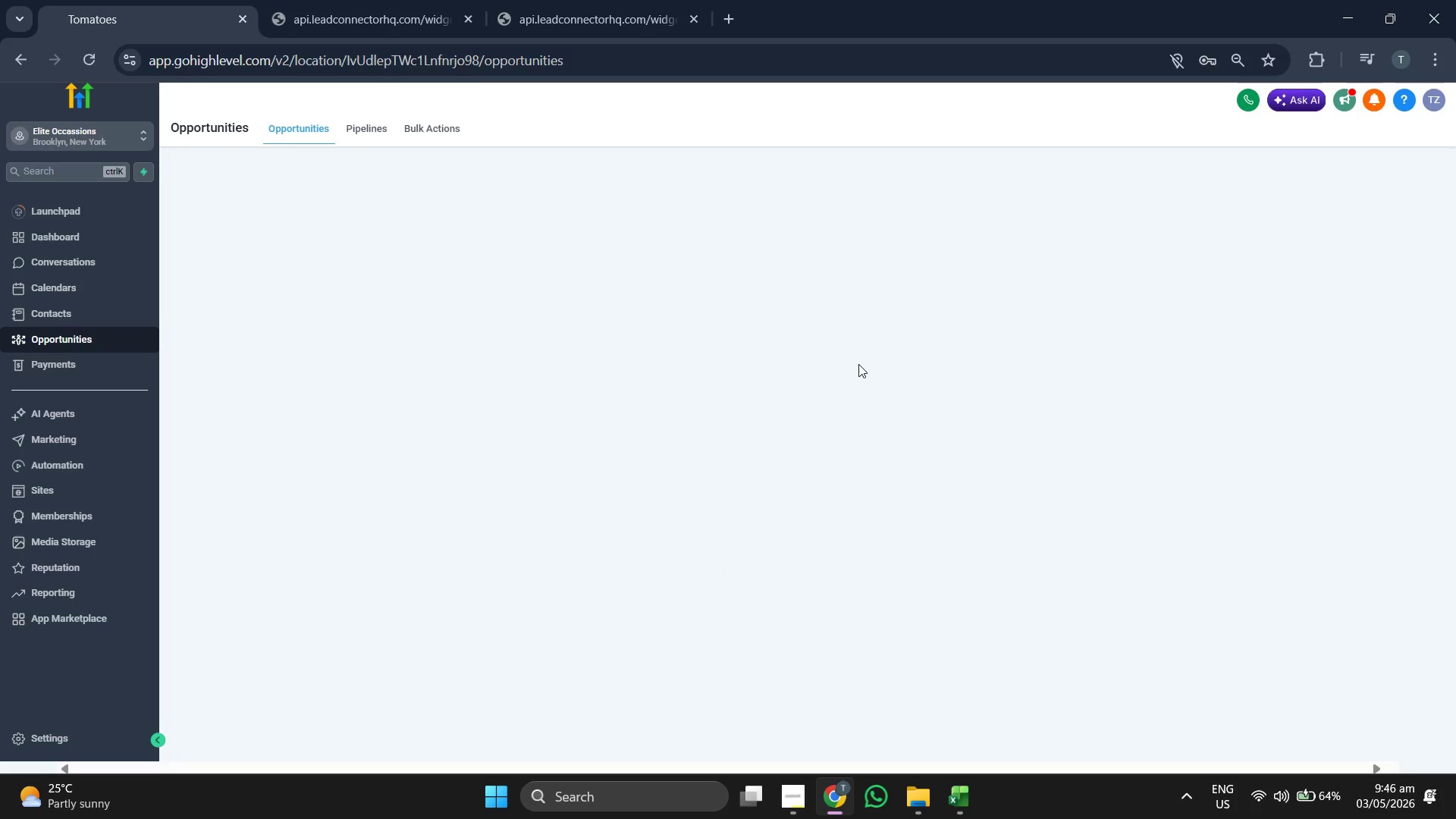 
left_click([380, 138])
 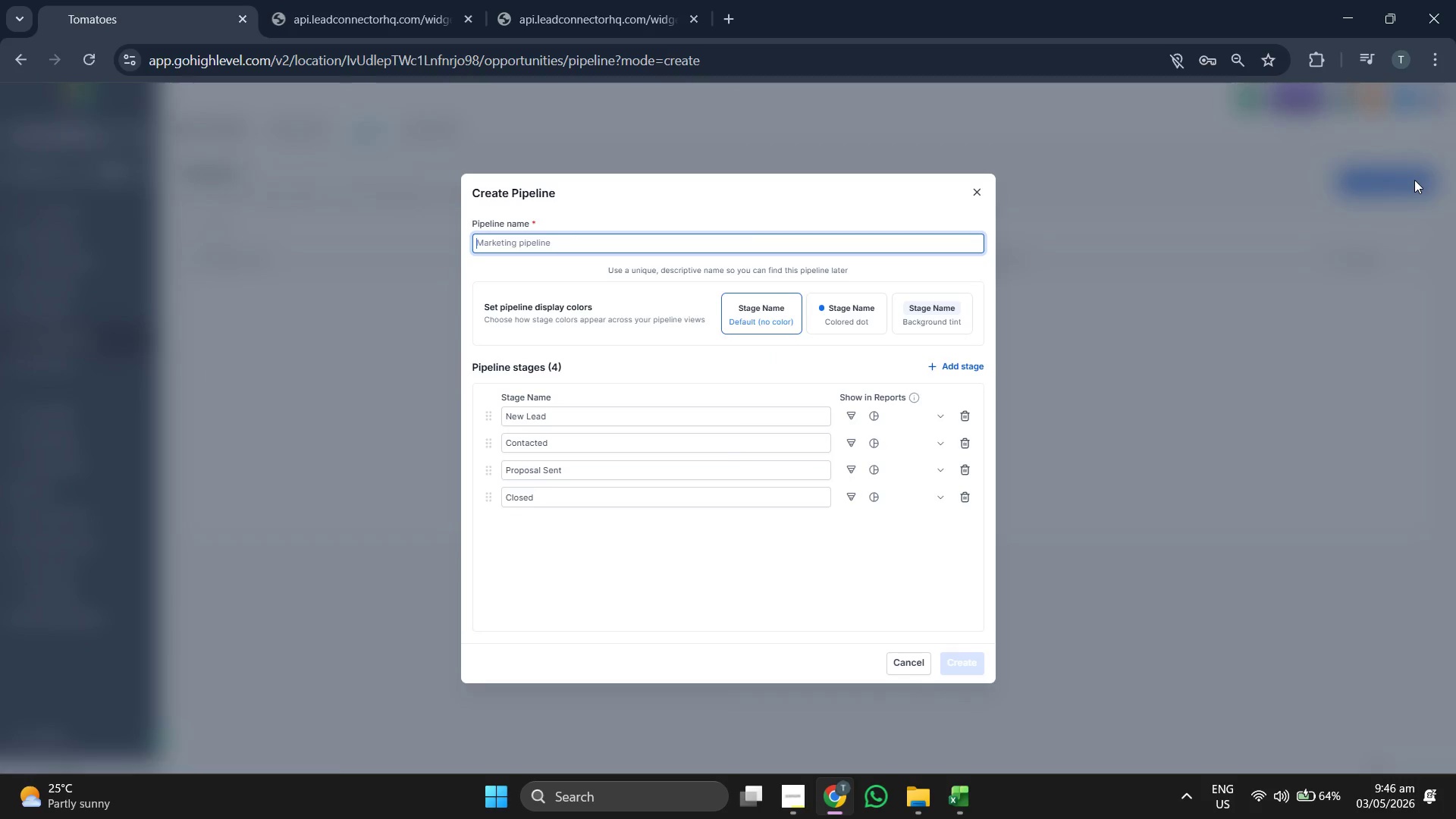 
wait(5.58)
 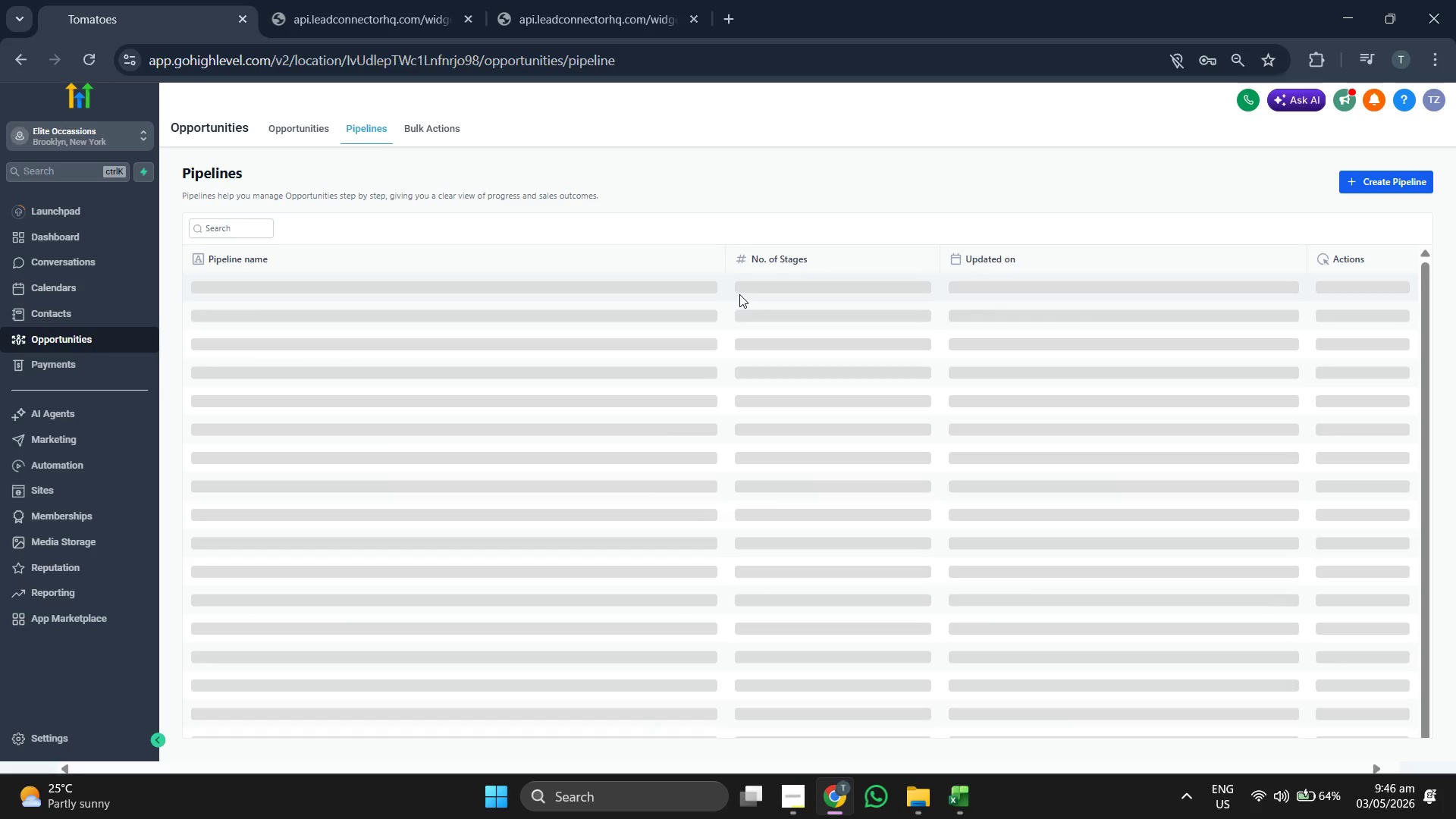 
left_click([616, 232])
 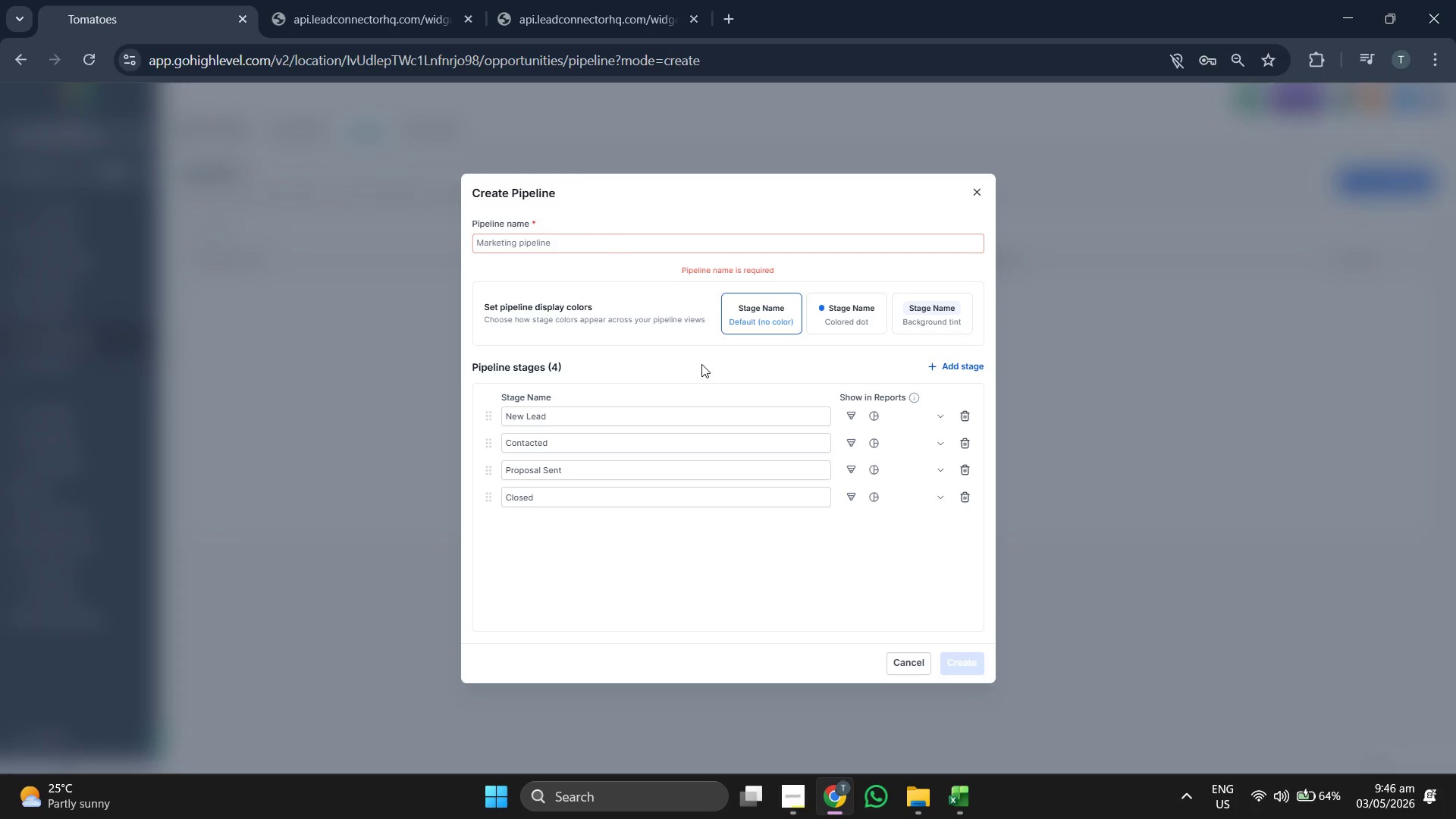 
wait(5.28)
 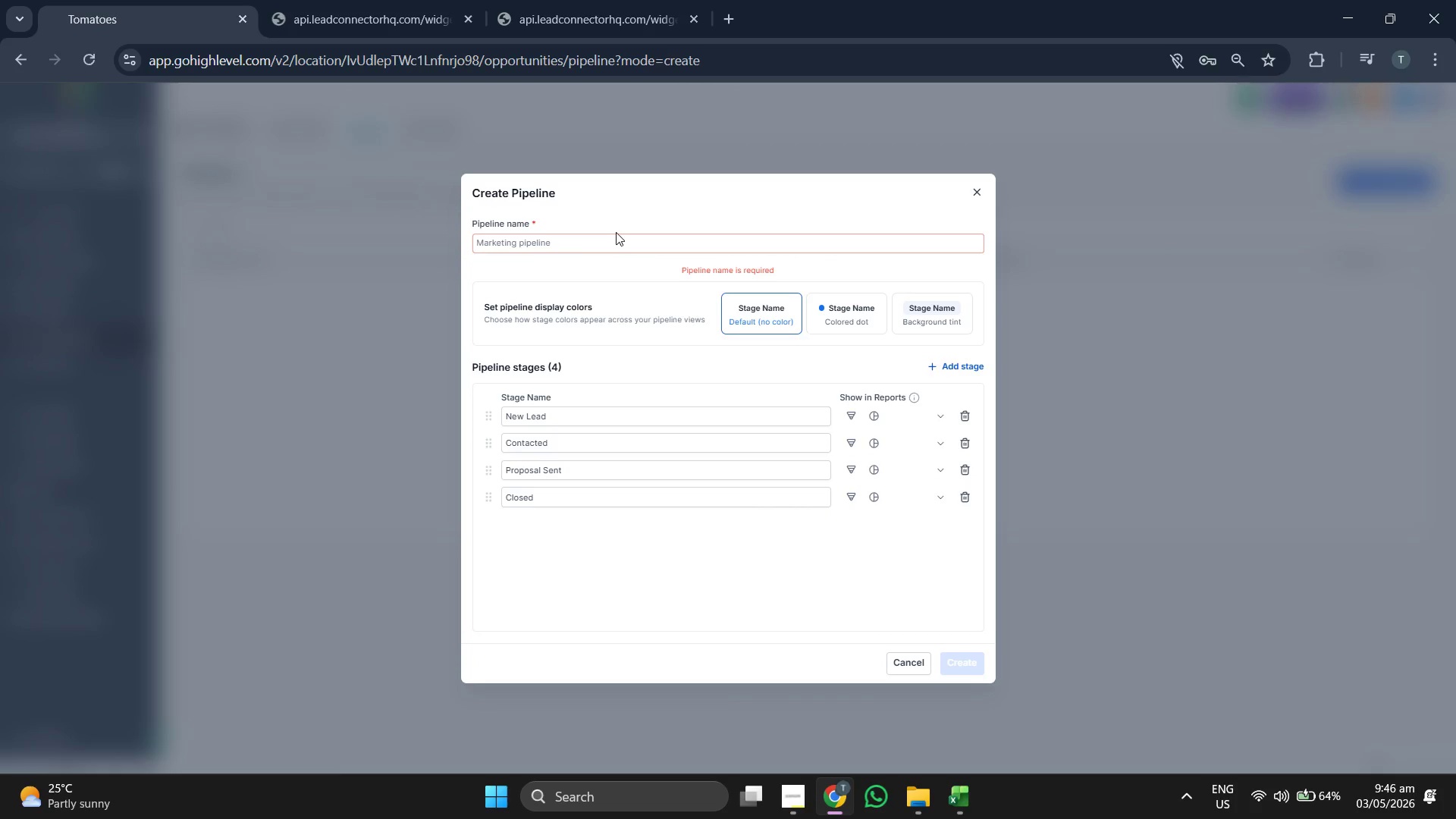 
left_click([668, 406])
 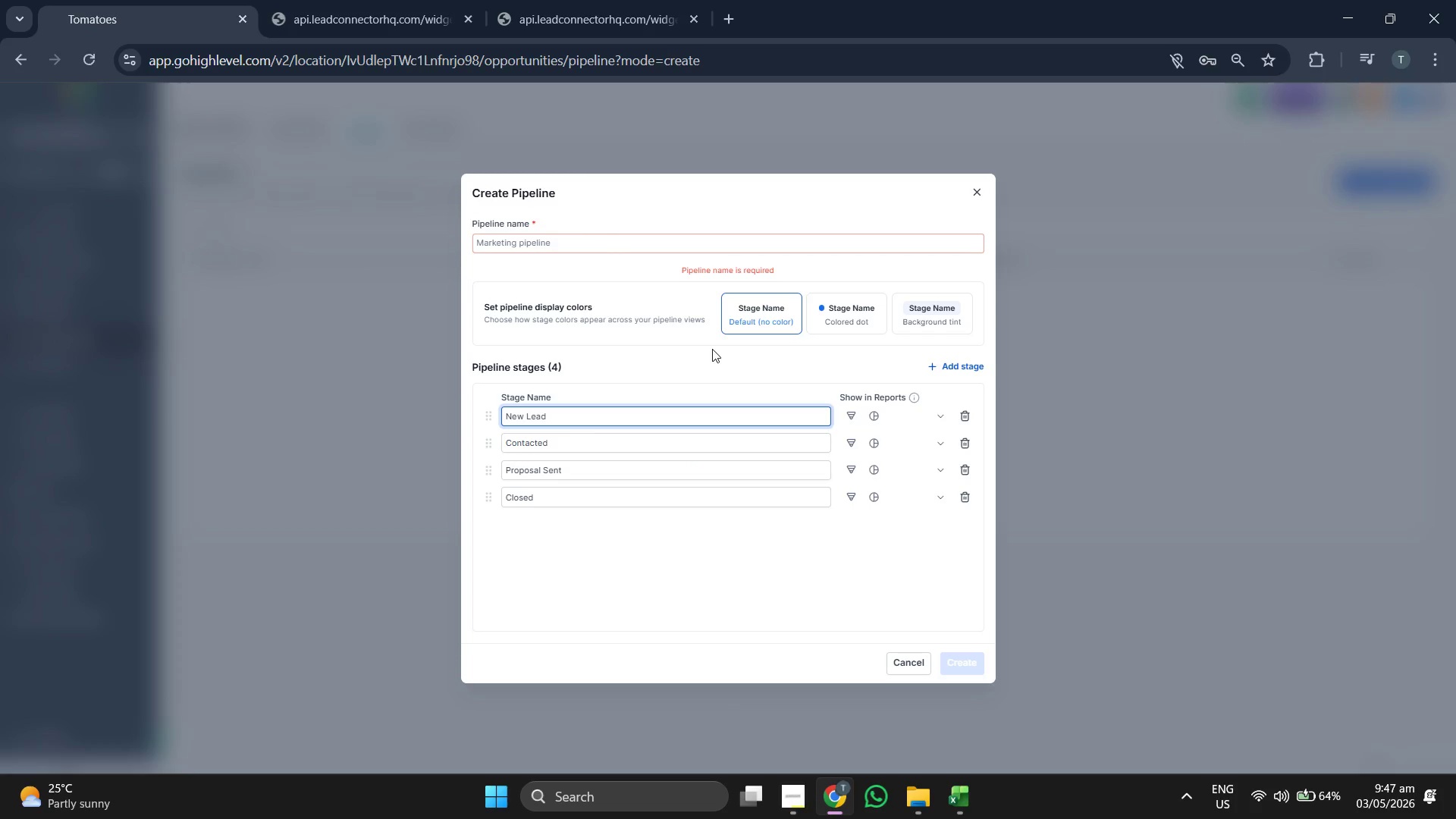 
wait(5.28)
 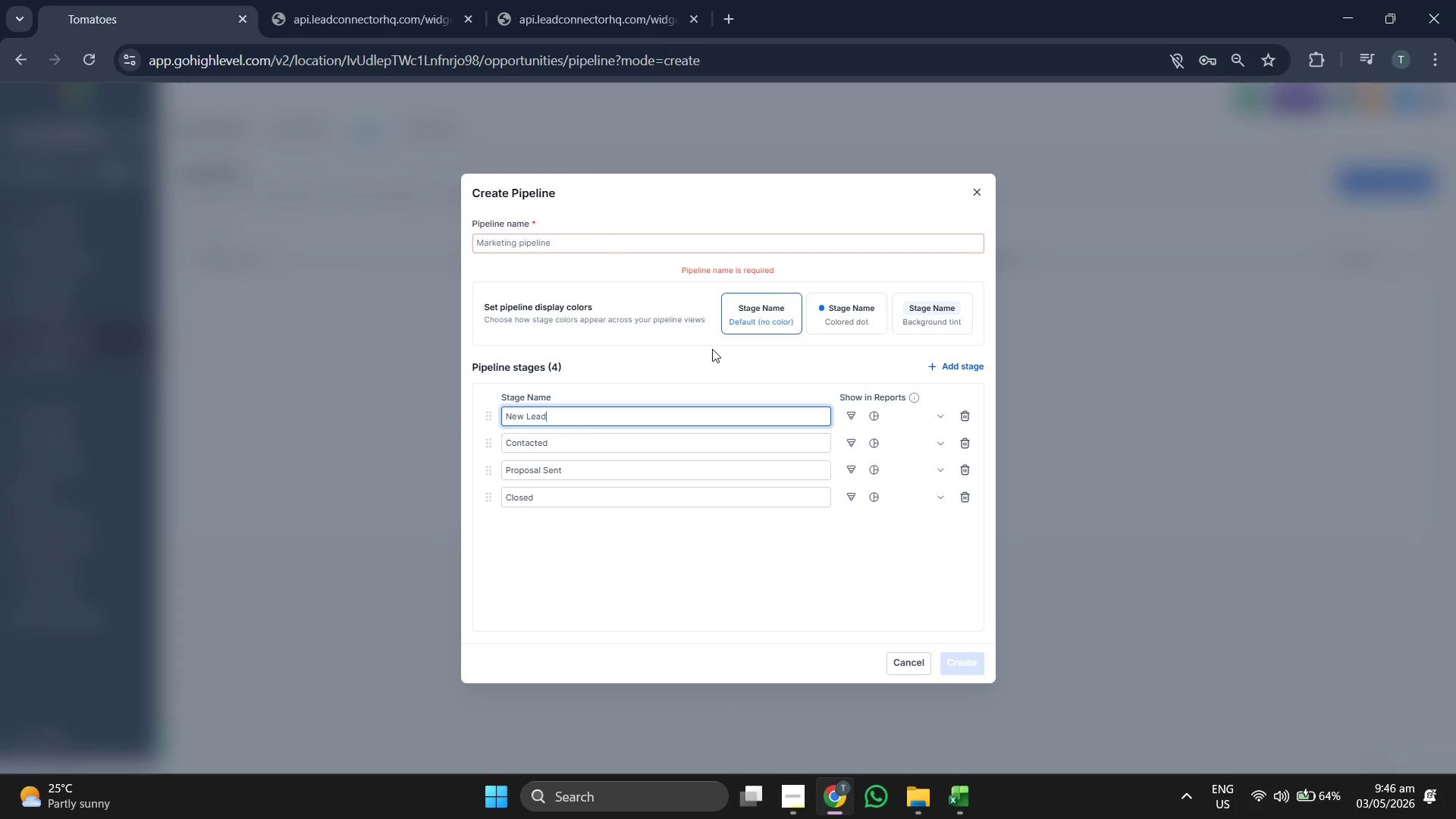 
key(Backspace)
 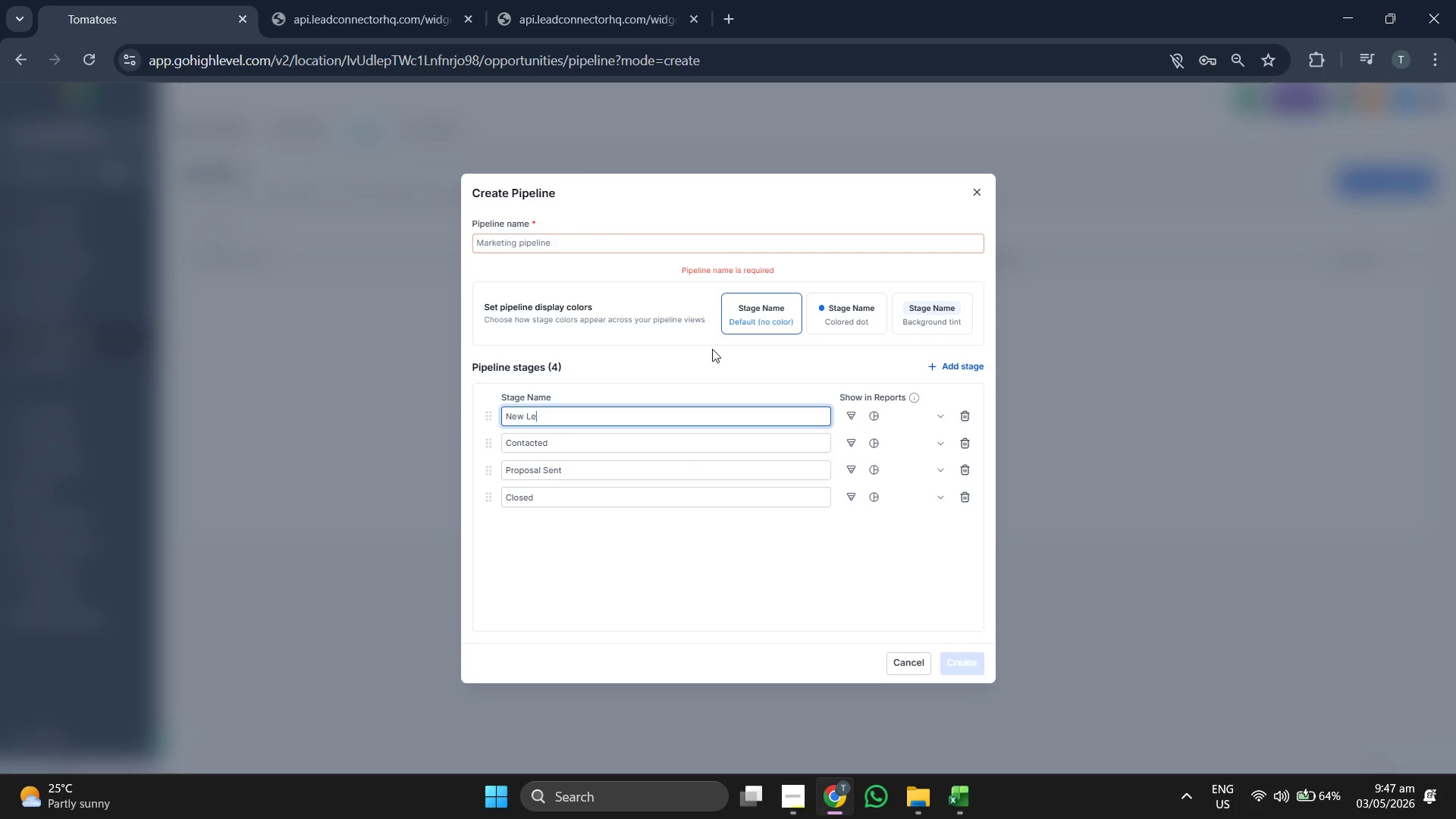 
key(Backspace)
 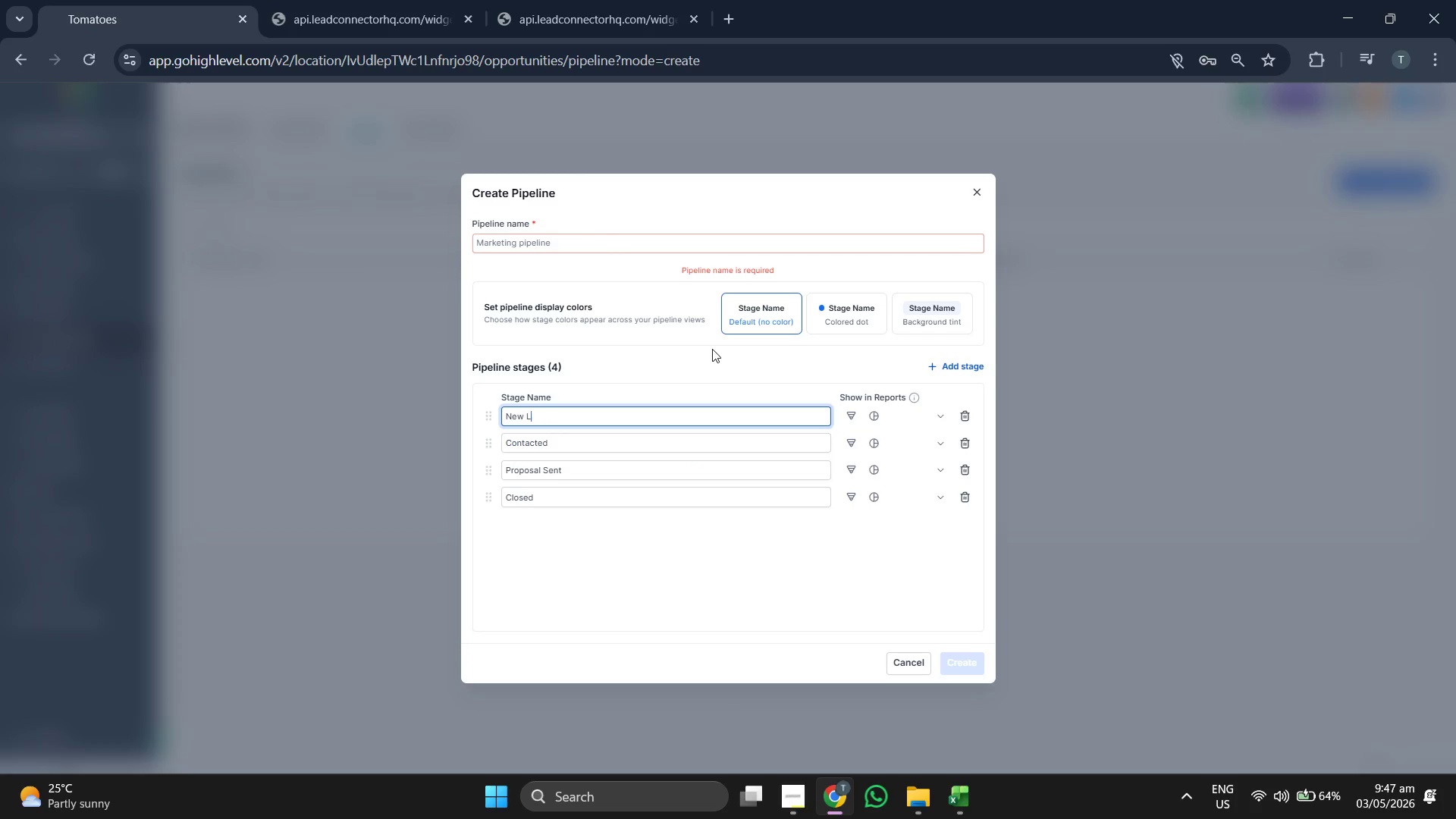 
key(Backspace)
 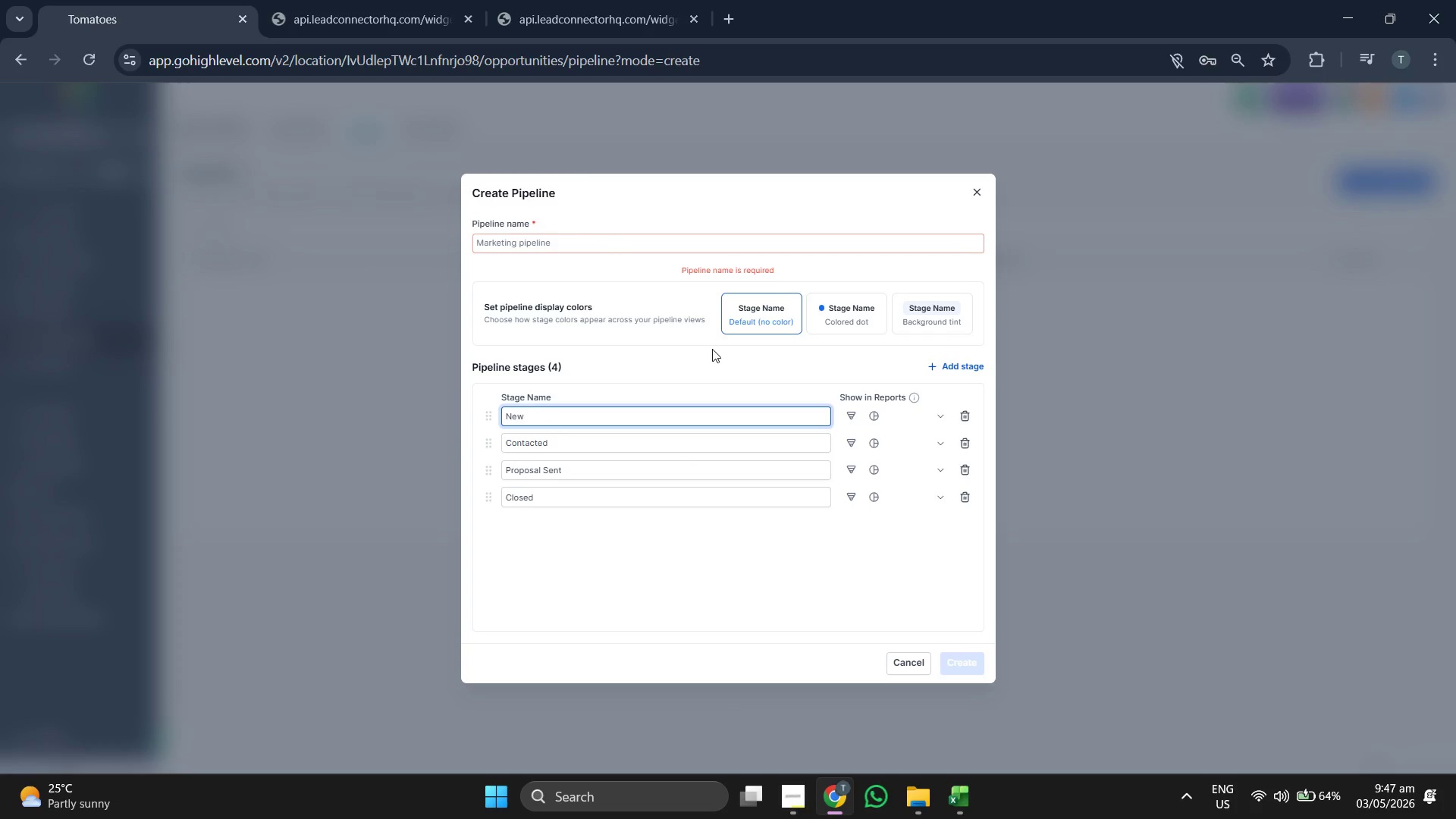 
key(Backspace)
 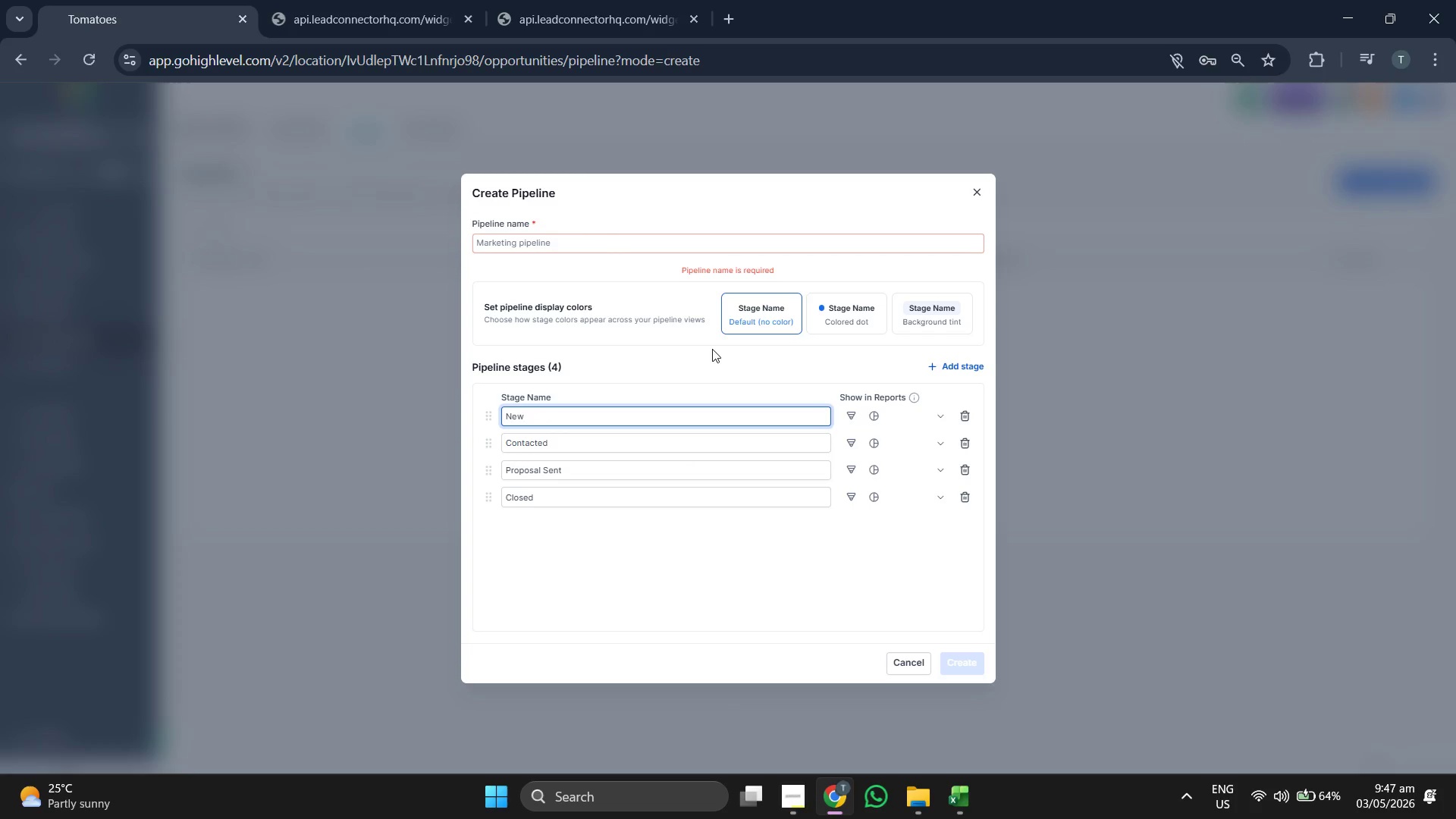 
key(Backspace)
 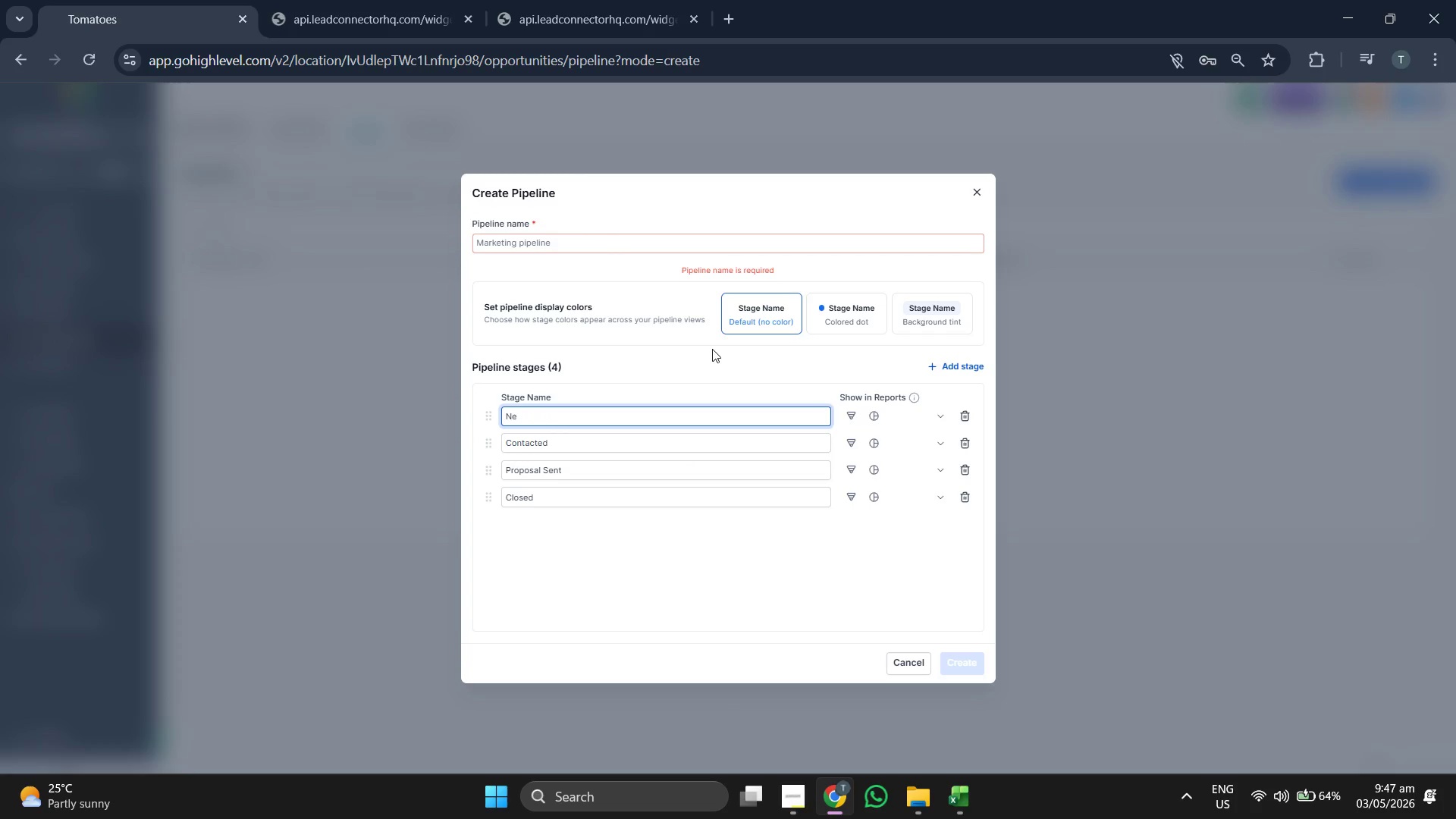 
key(Backspace)
 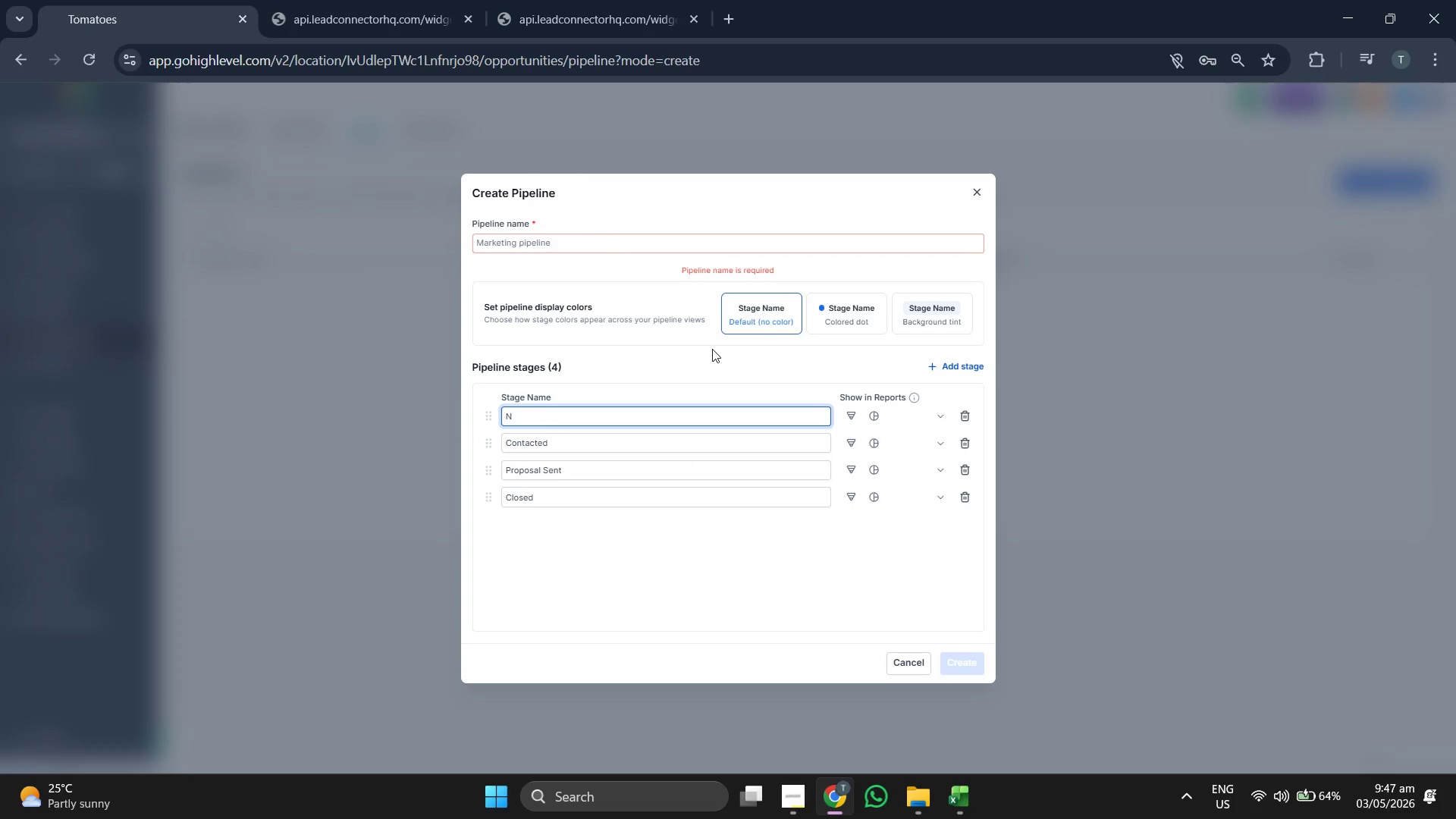 
key(Backspace)
 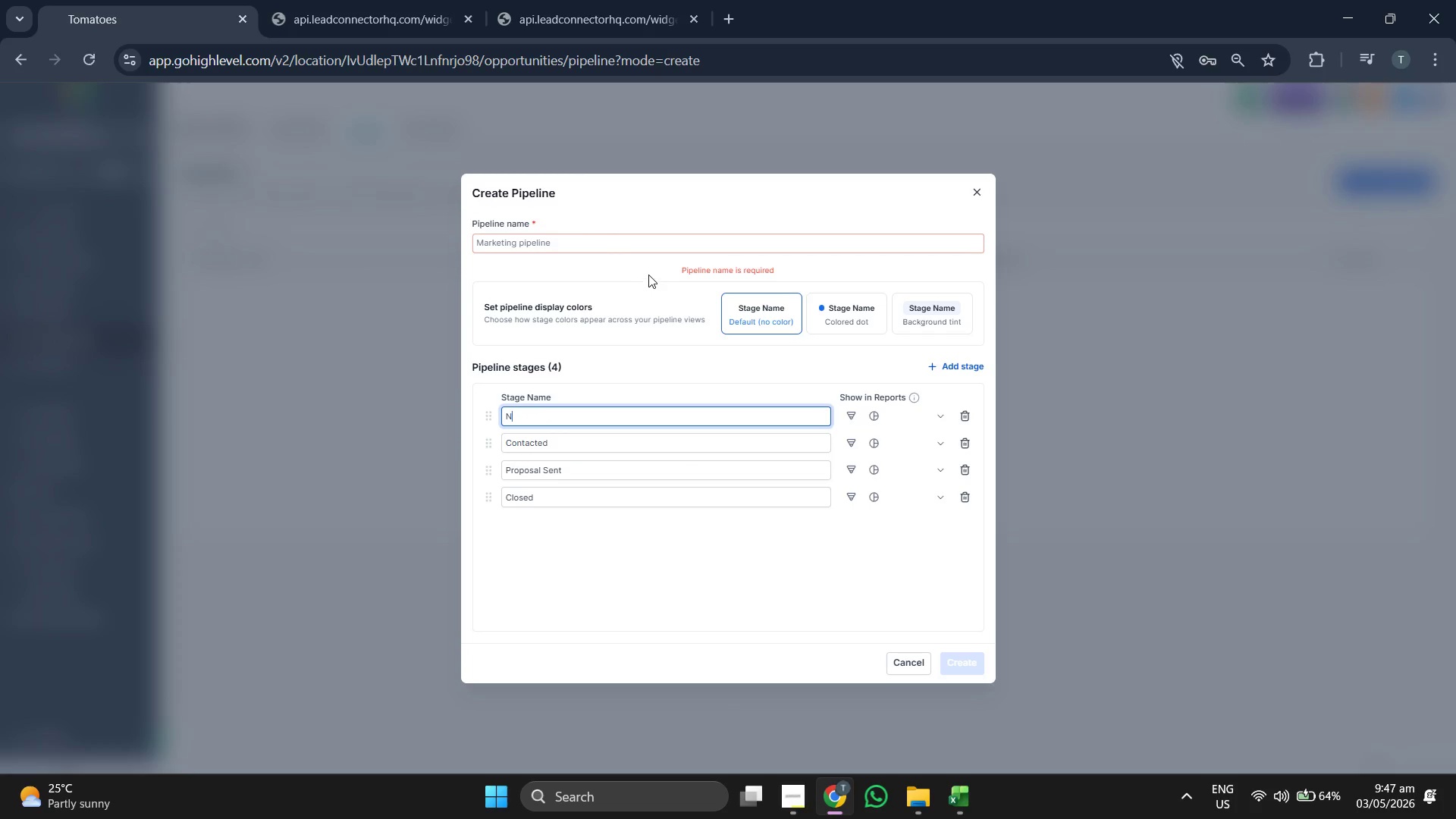 
left_click([631, 242])
 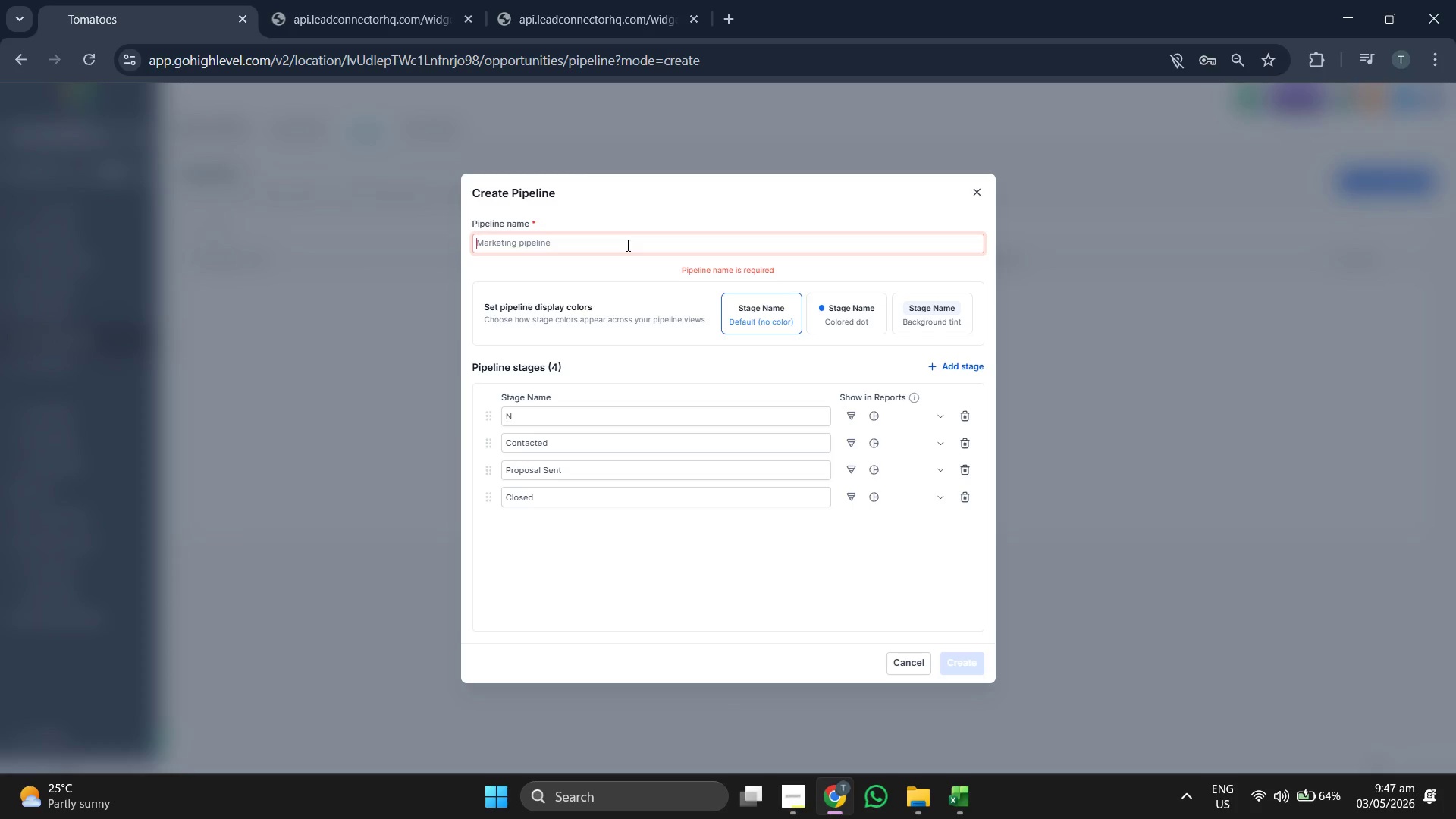 
key(Backspace)
key(Backspace)
key(Backspace)
key(Backspace)
key(Backspace)
key(Backspace)
key(Backspace)
key(Backspace)
key(Backspace)
key(Backspace)
key(Backspace)
key(Backspace)
key(Backspace)
type(edding )
 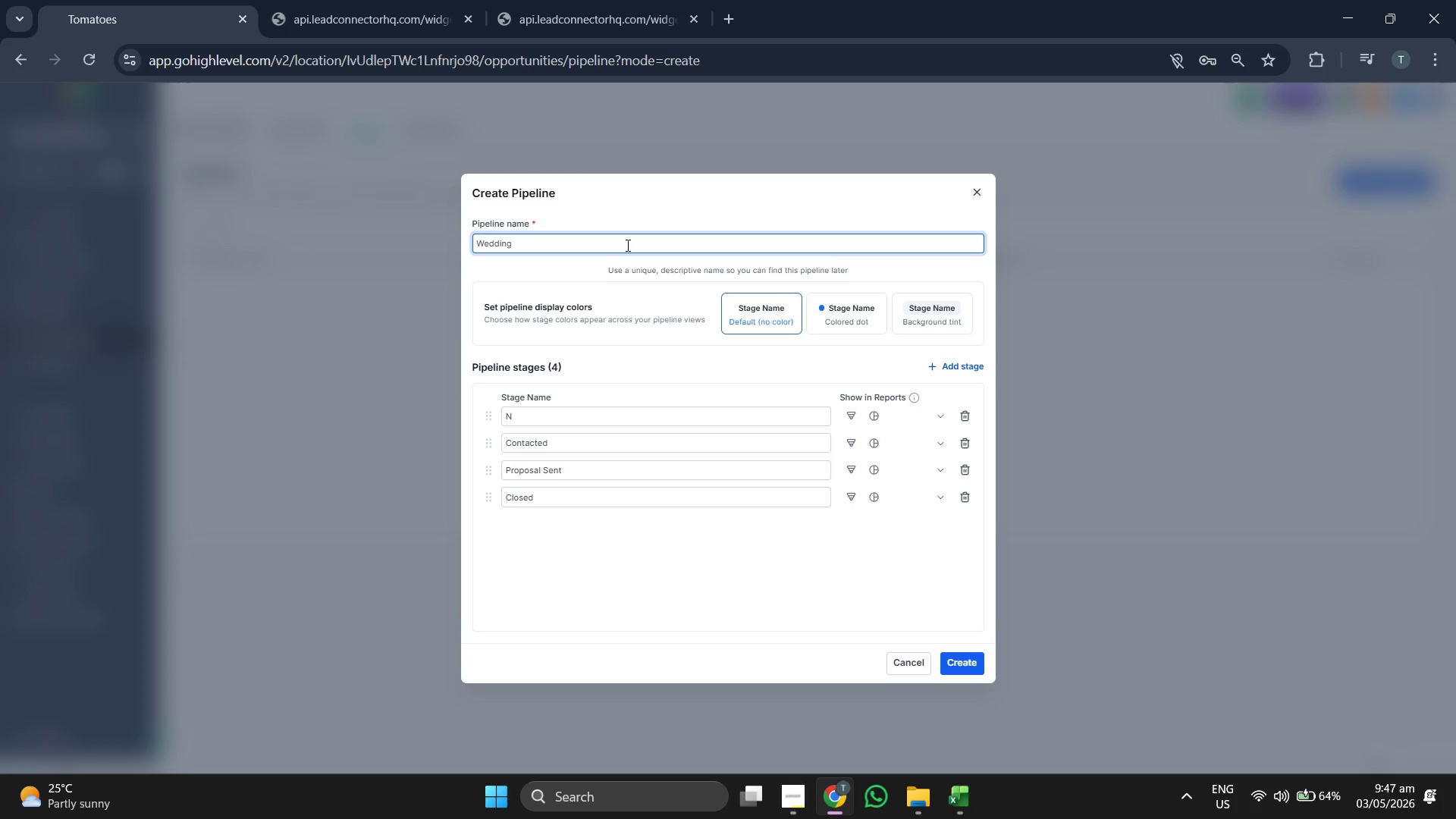 
hold_key(key=W, duration=0.33)
 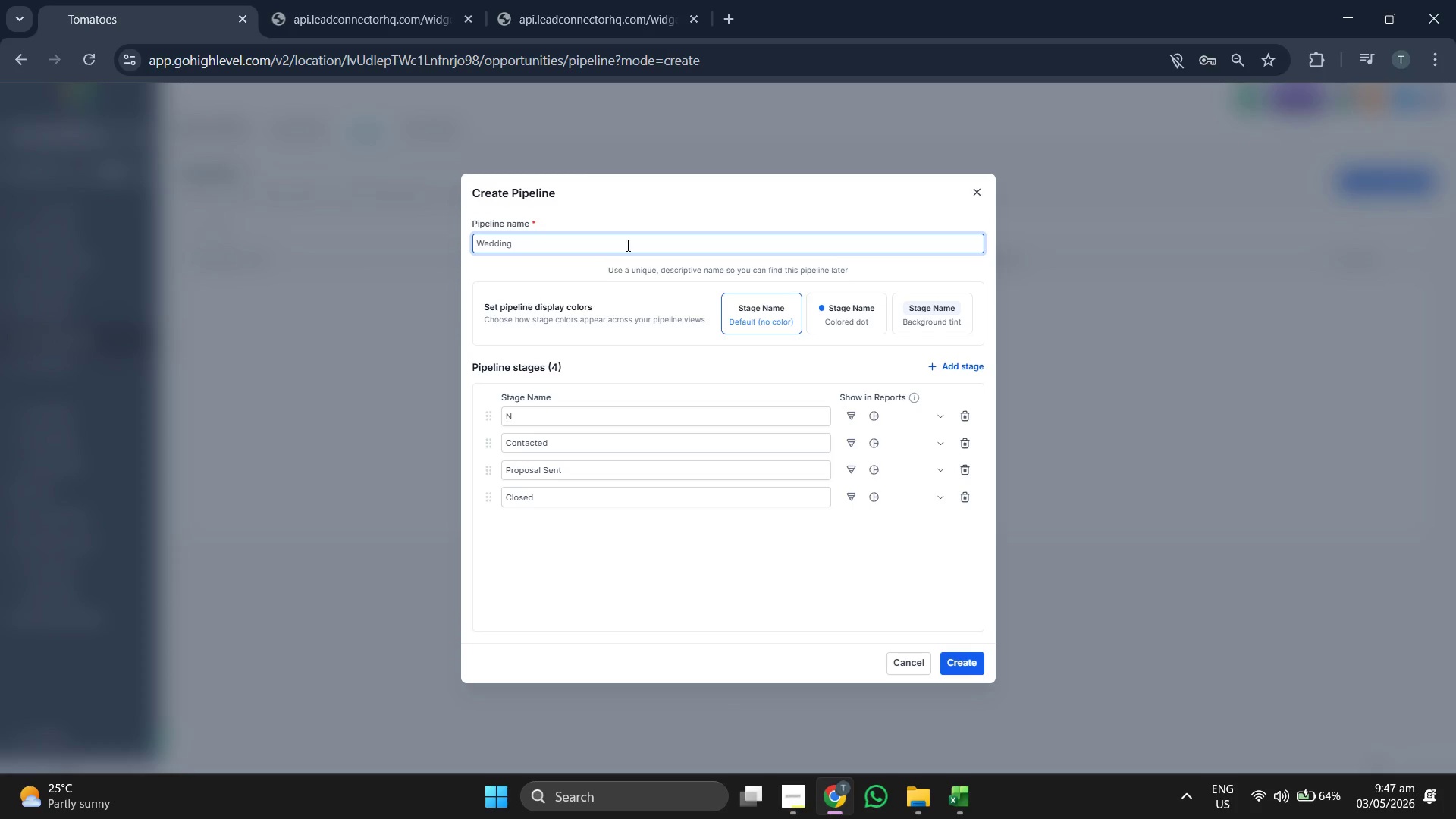 
type( Planning )
 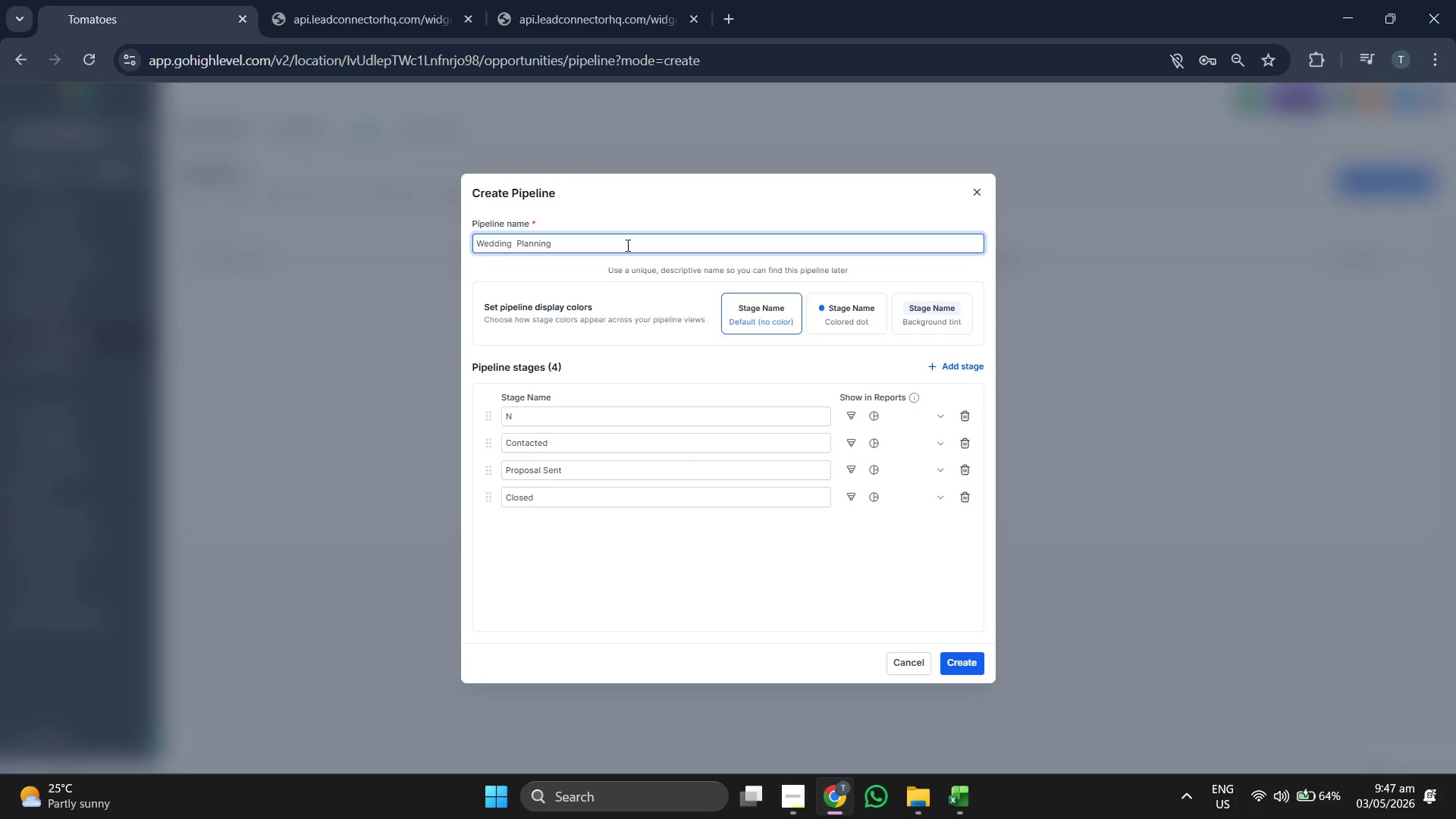 
key(Backspace)
 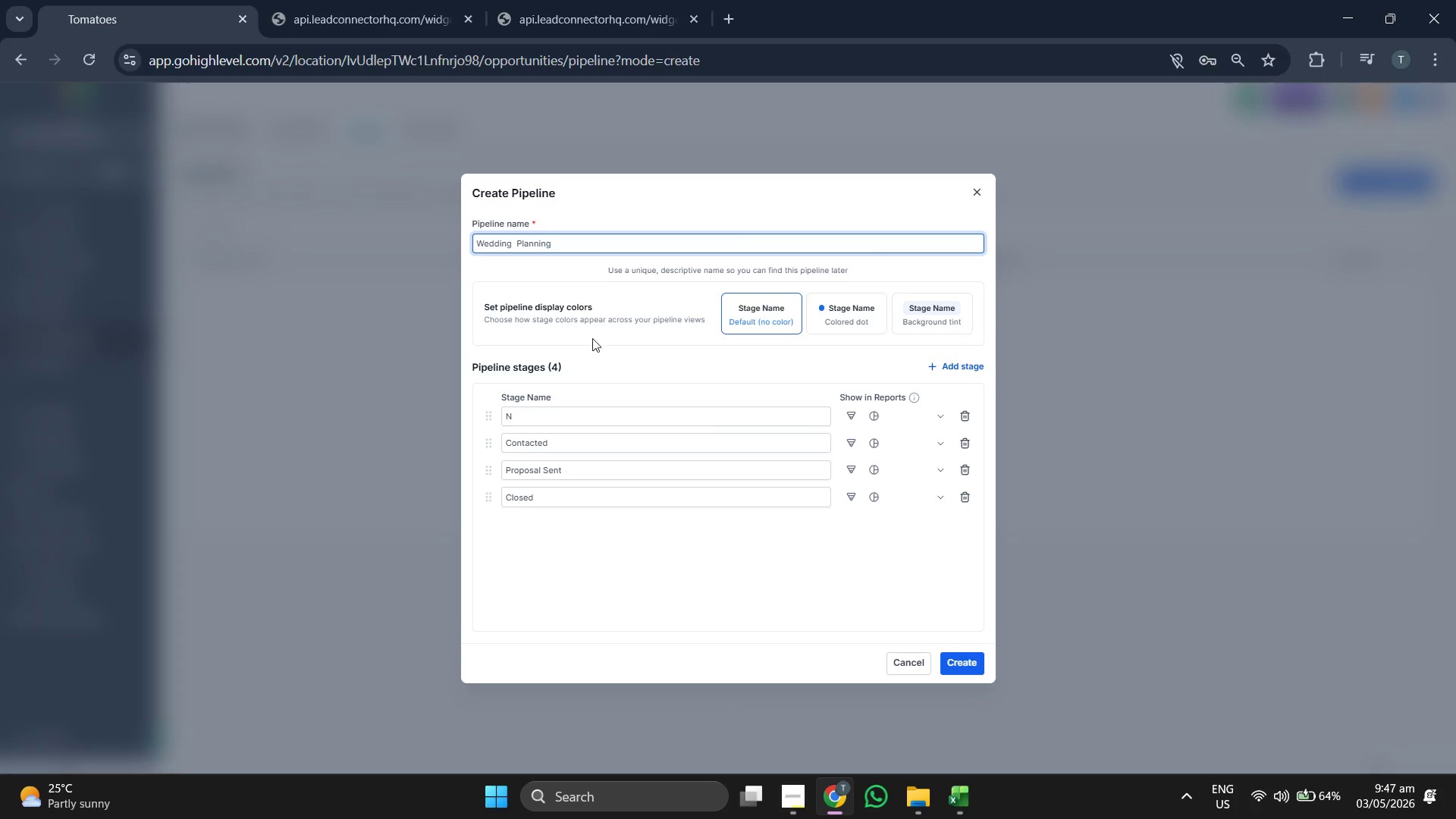 
left_click([579, 422])
 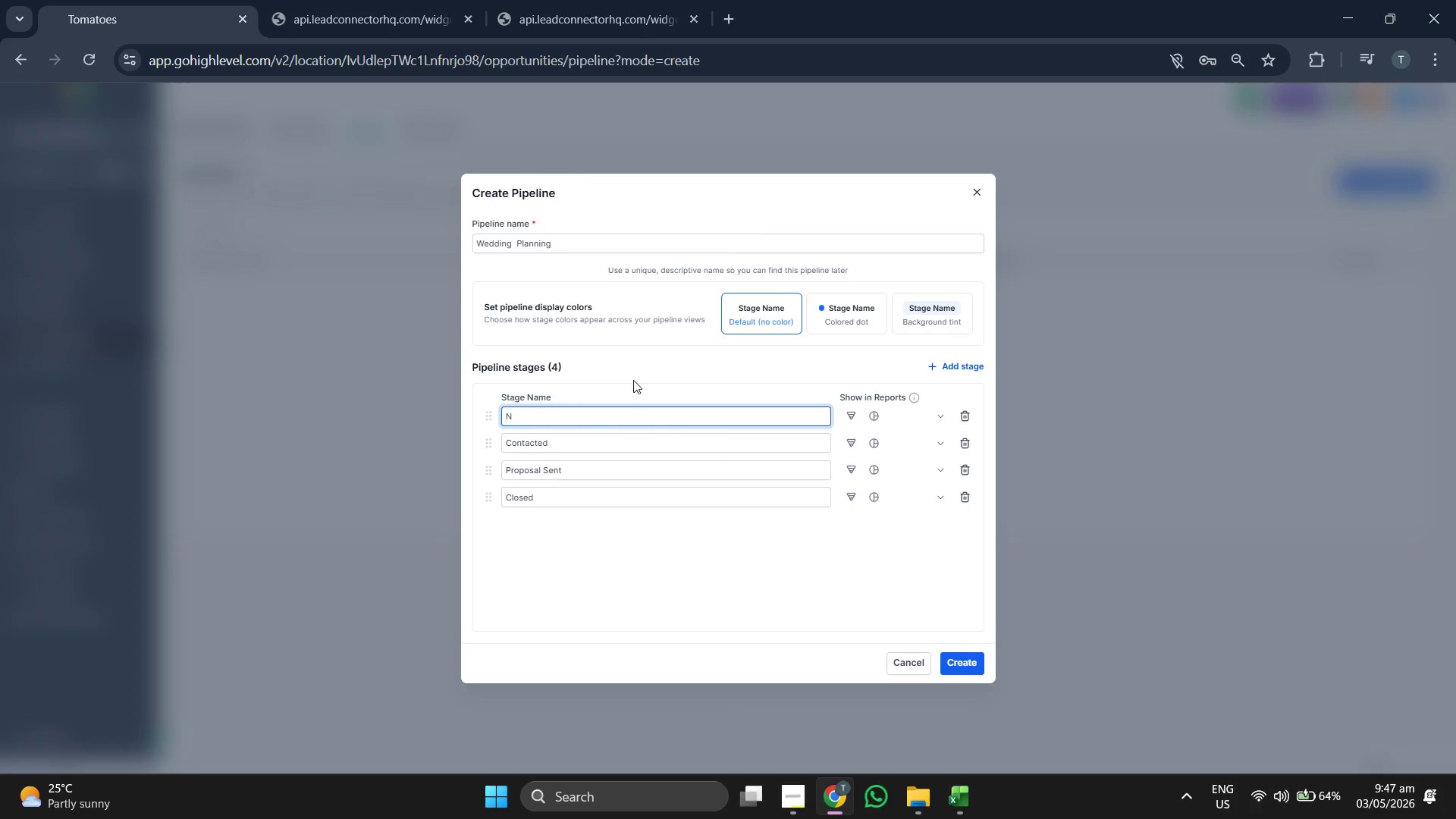 
key(Backspace)
type(Lead In)
 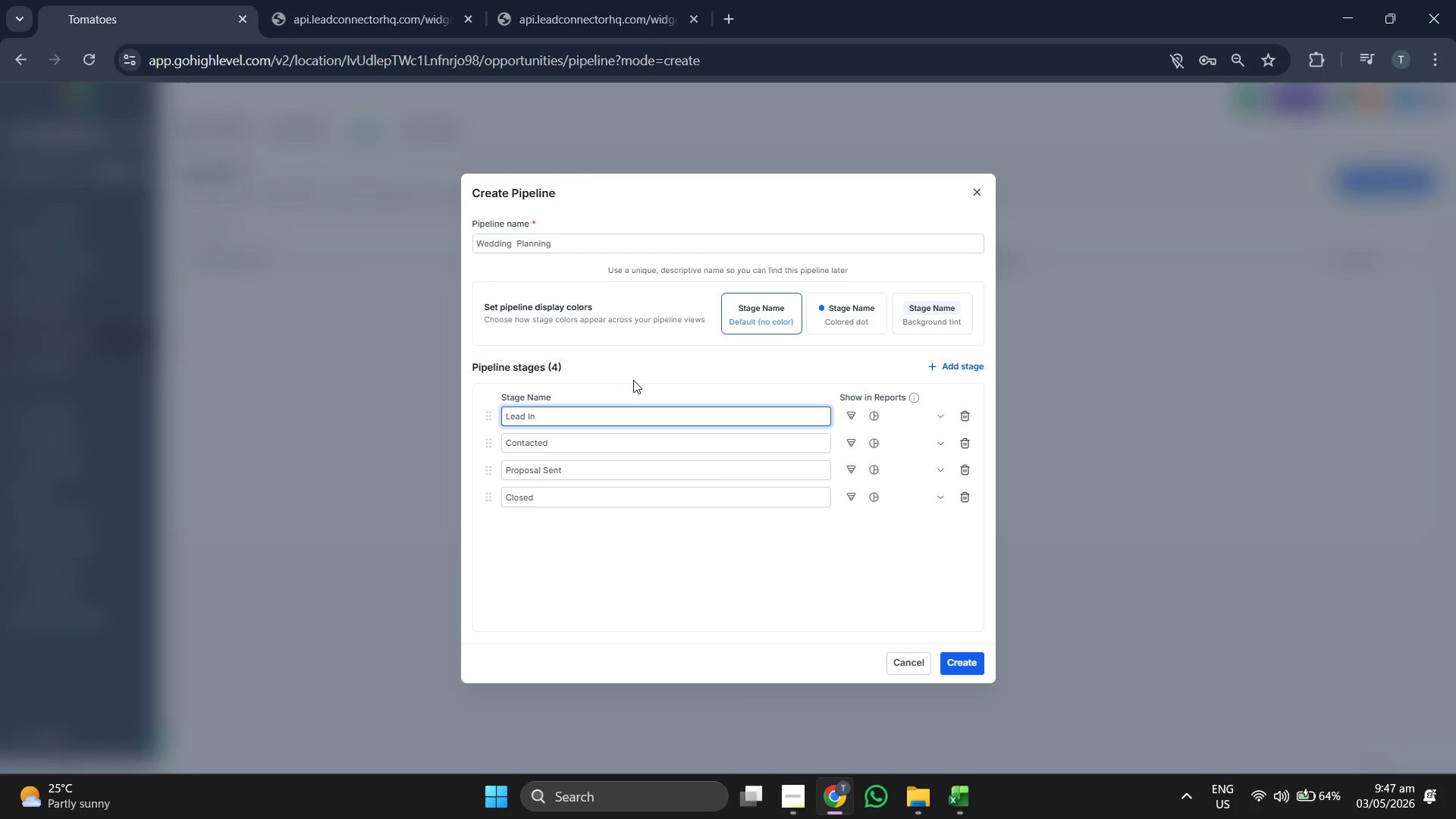 
wait(5.03)
 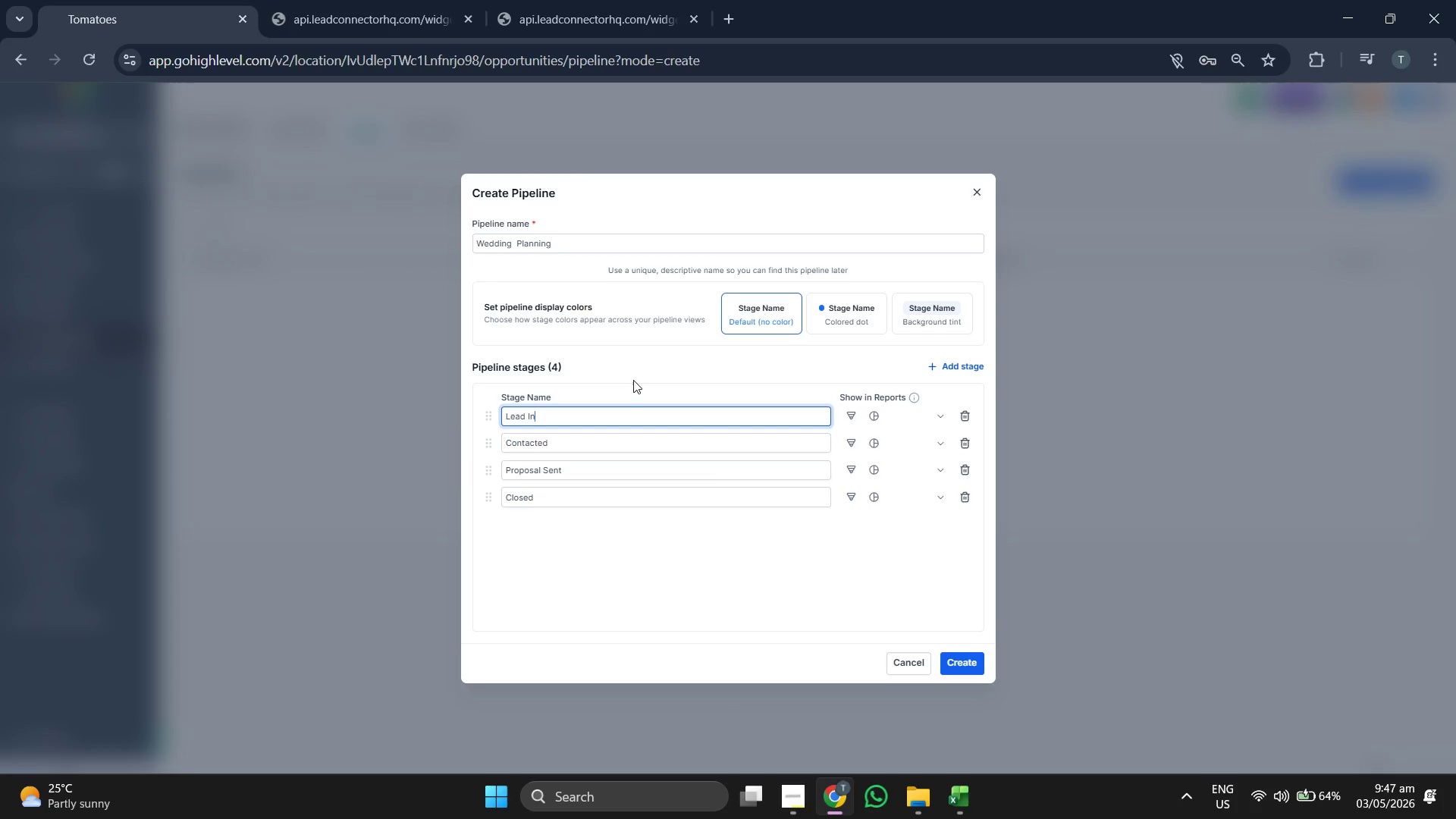 
left_click([626, 438])
 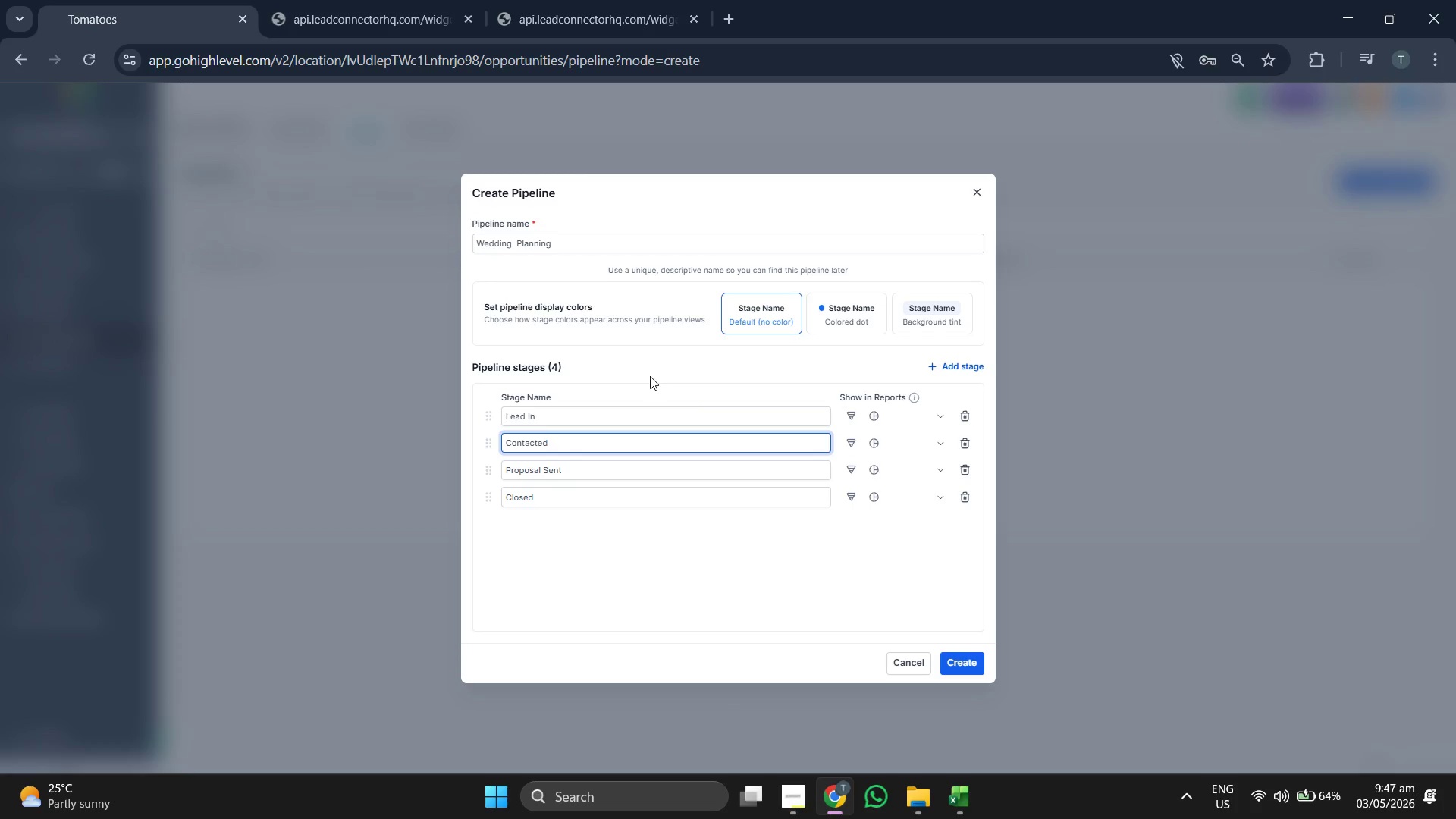 
key(Backspace)
key(Backspace)
key(Backspace)
key(Backspace)
key(Backspace)
key(Backspace)
key(Backspace)
key(Backspace)
key(Backspace)
type(Disv)
key(Backspace)
type(c)
key(Backspace)
key(Backspace)
type(scovery Call)
 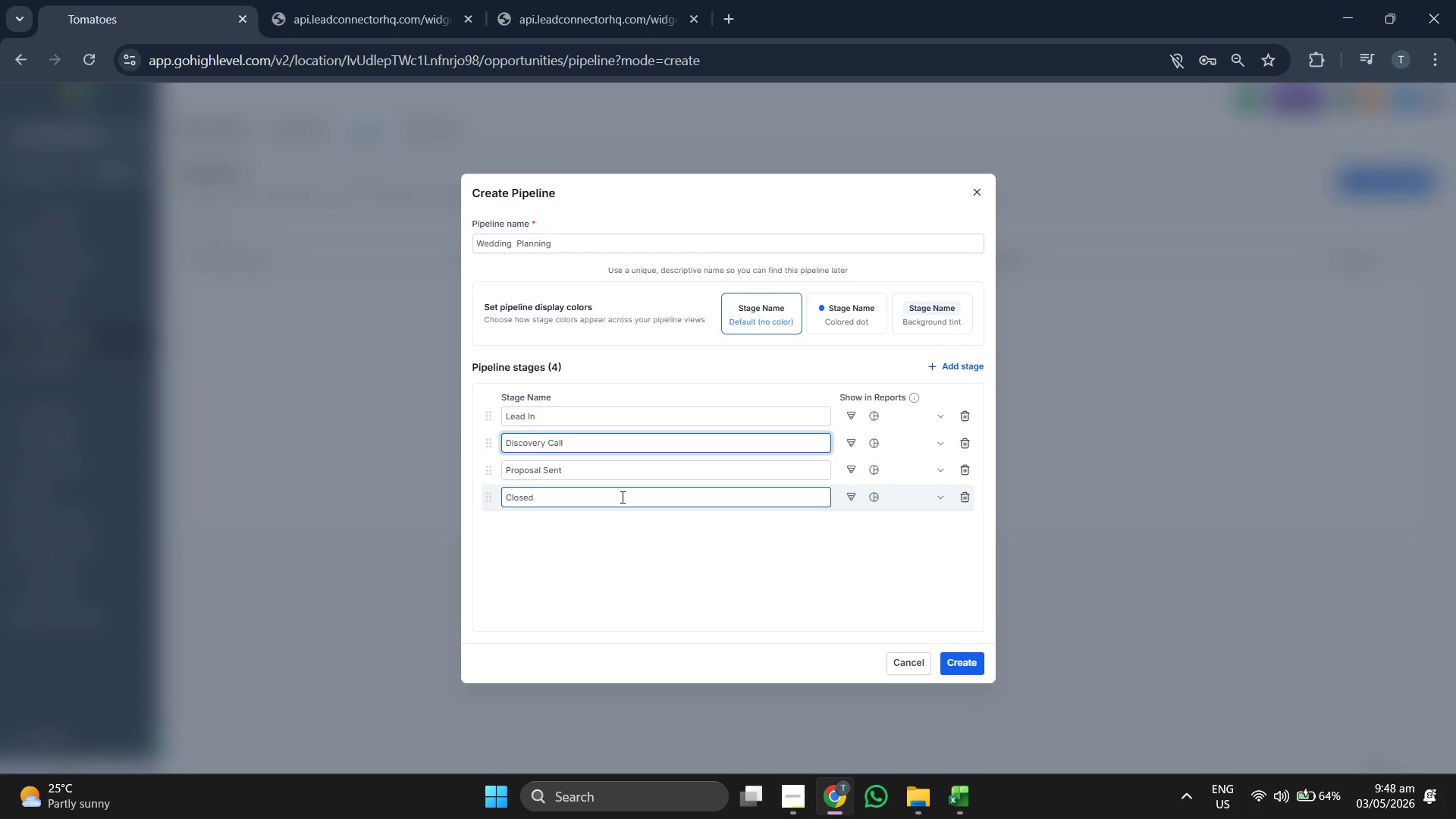 
wait(5.02)
 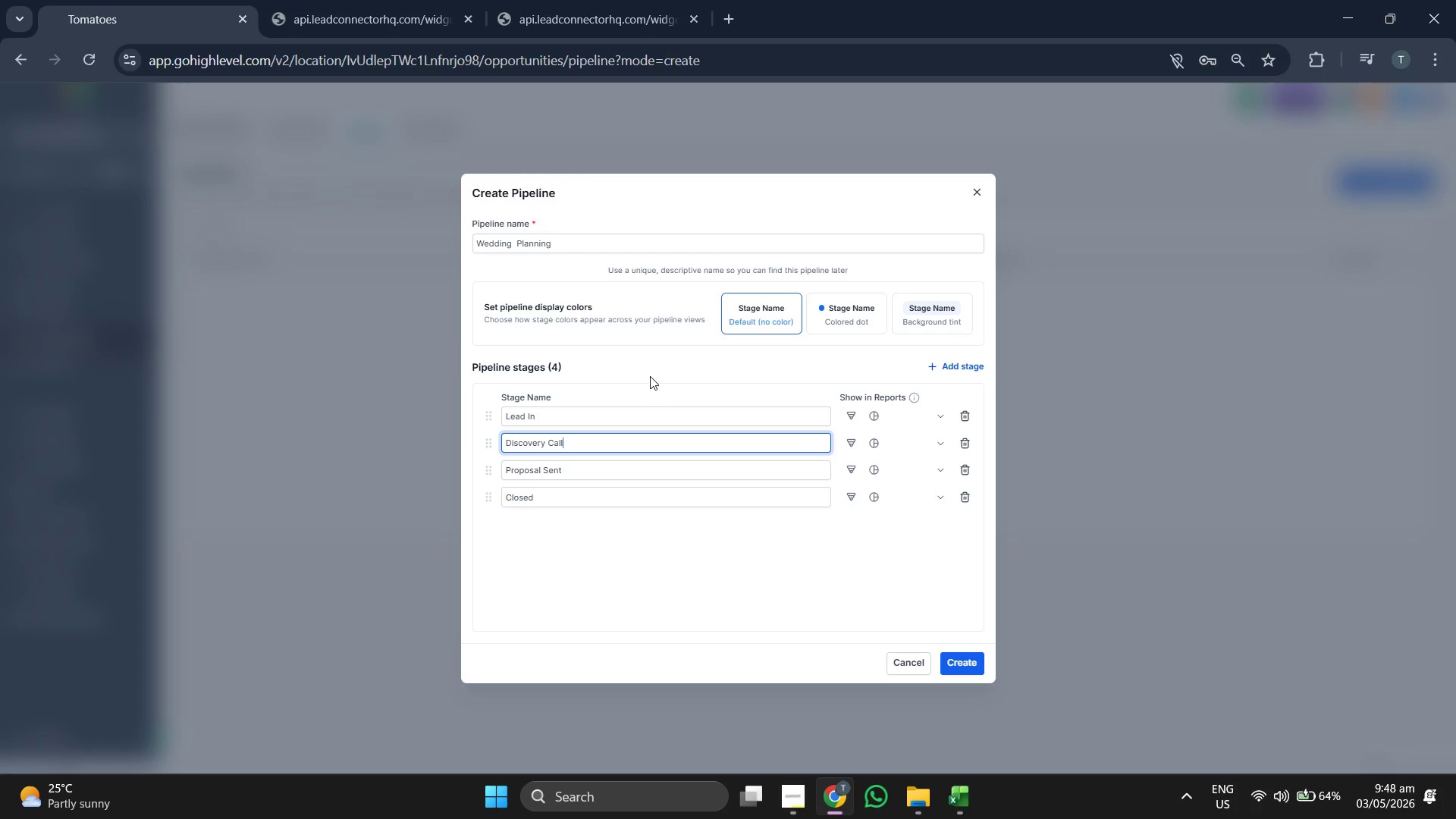 
left_click([628, 476])
 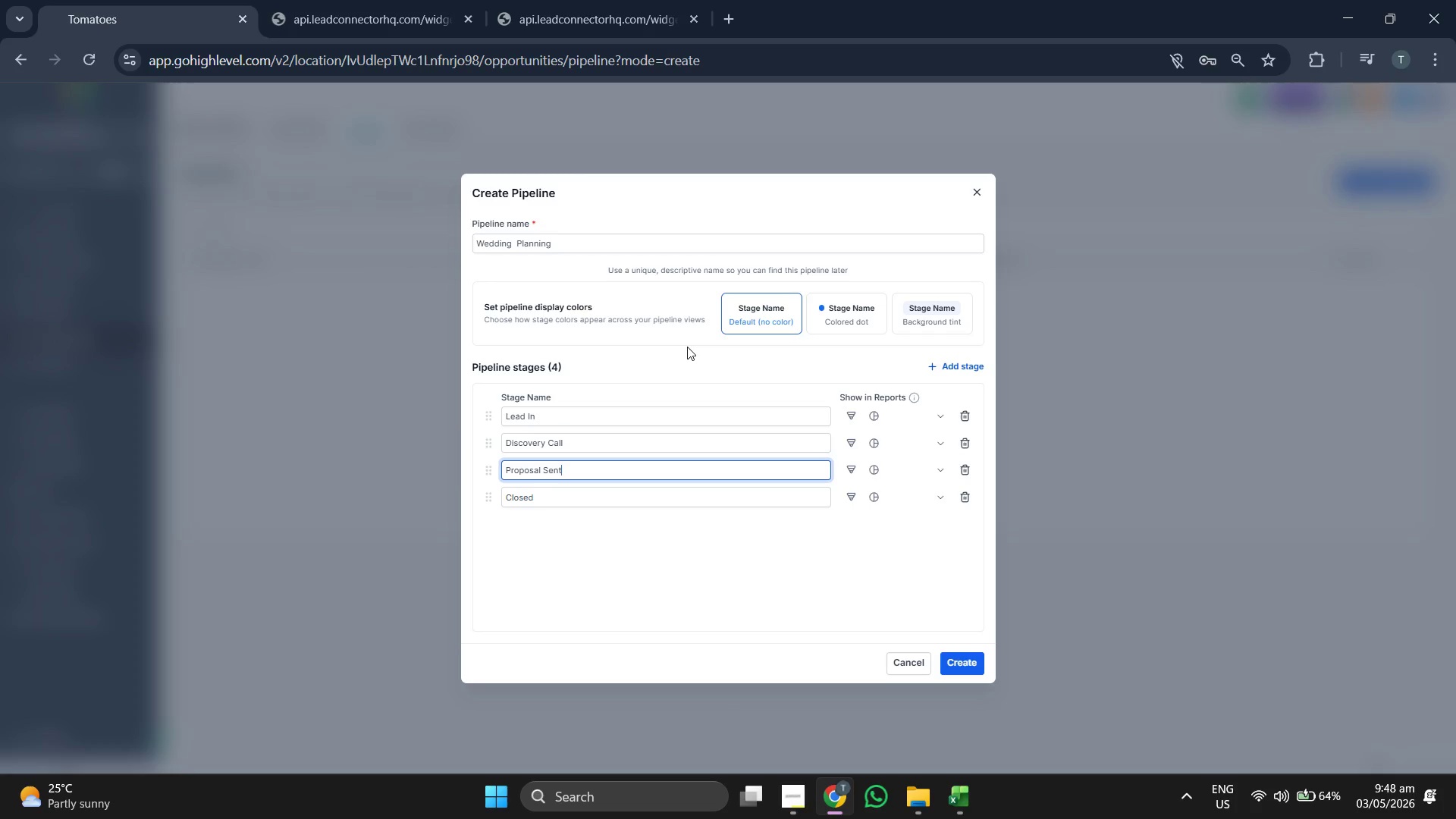 
wait(6.08)
 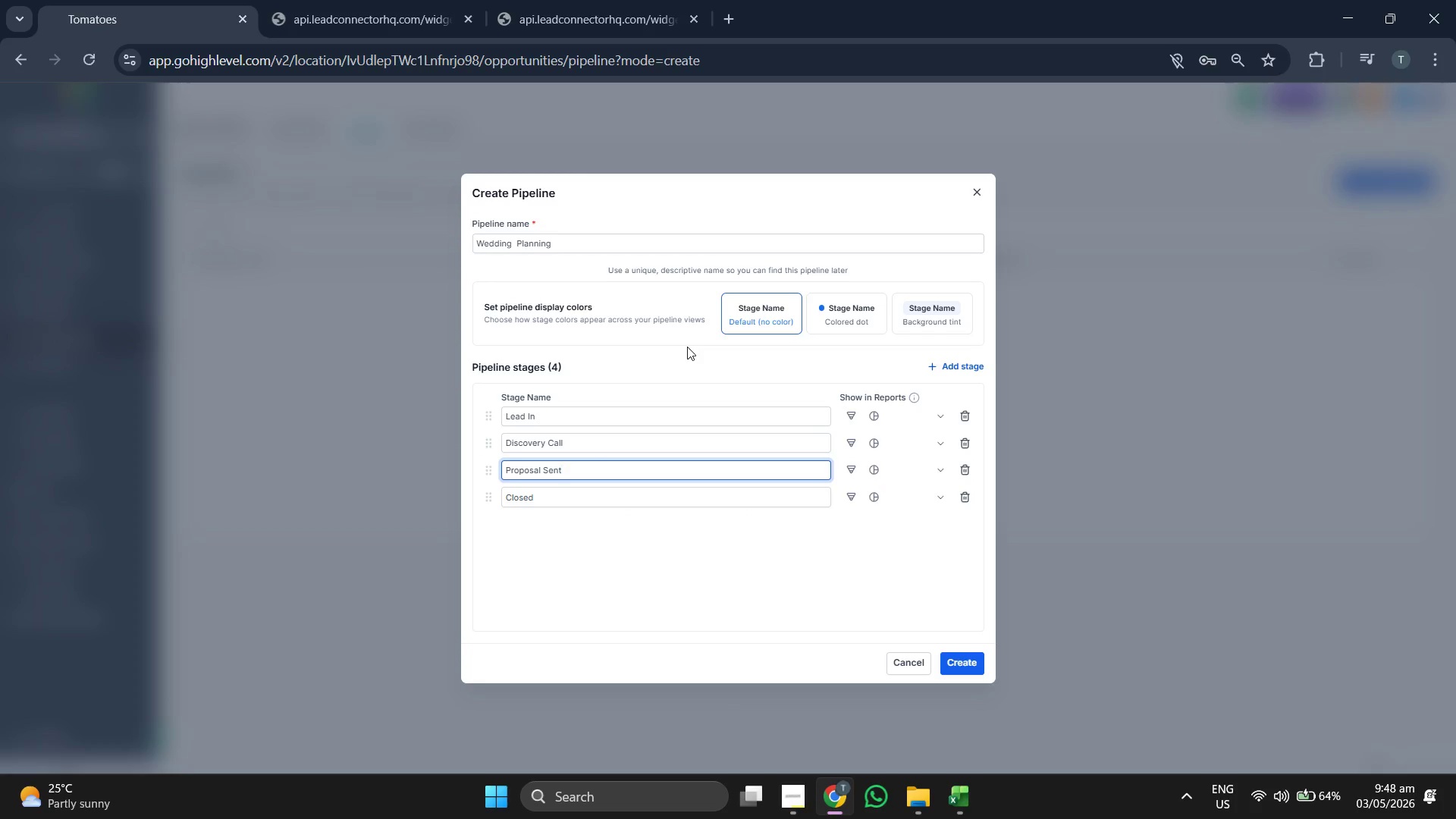 
left_click([675, 504])
 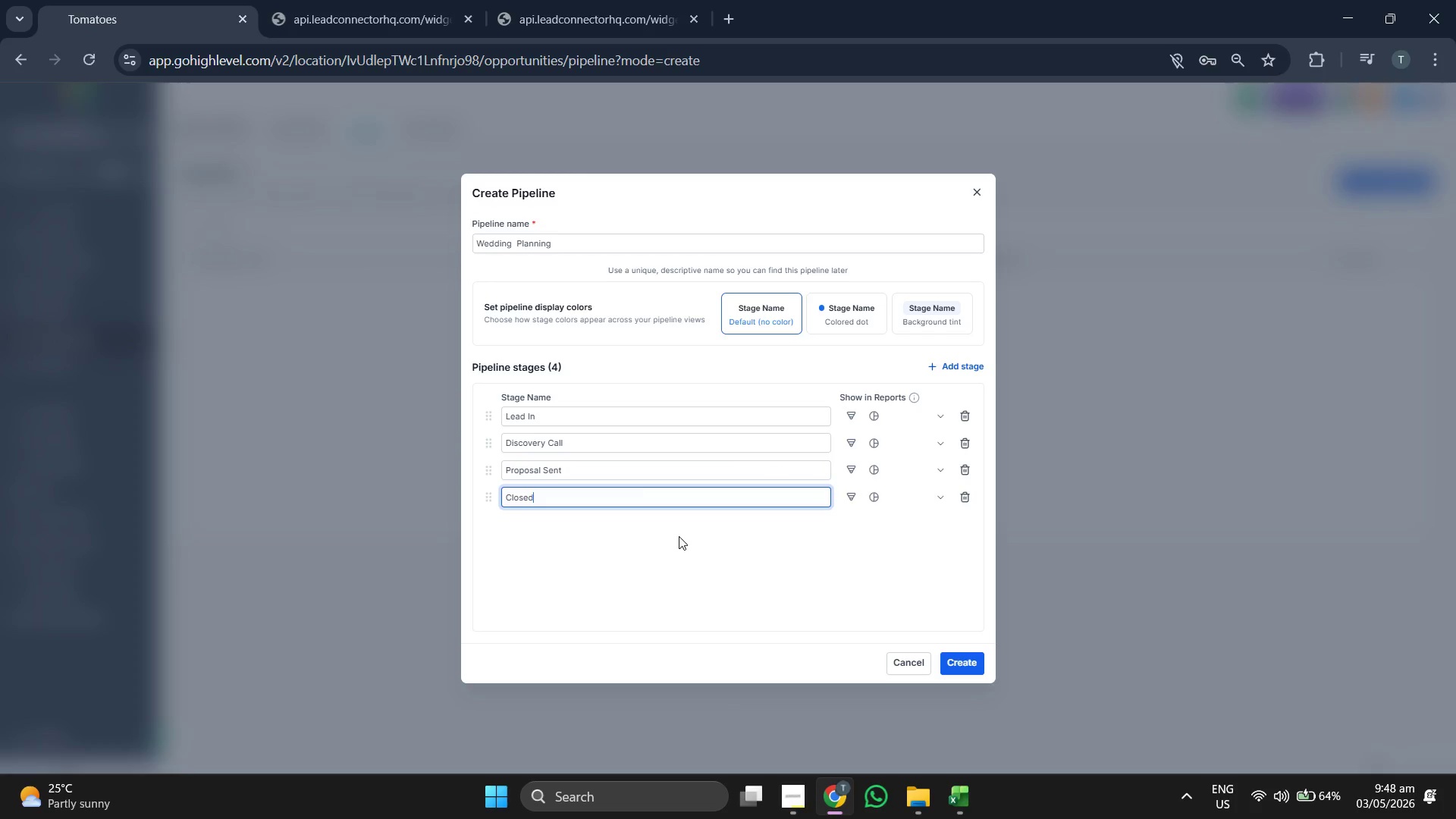 
key(Backspace)
key(Backspace)
key(Backspace)
key(Backspace)
key(Backspace)
type(ontract Pending)
 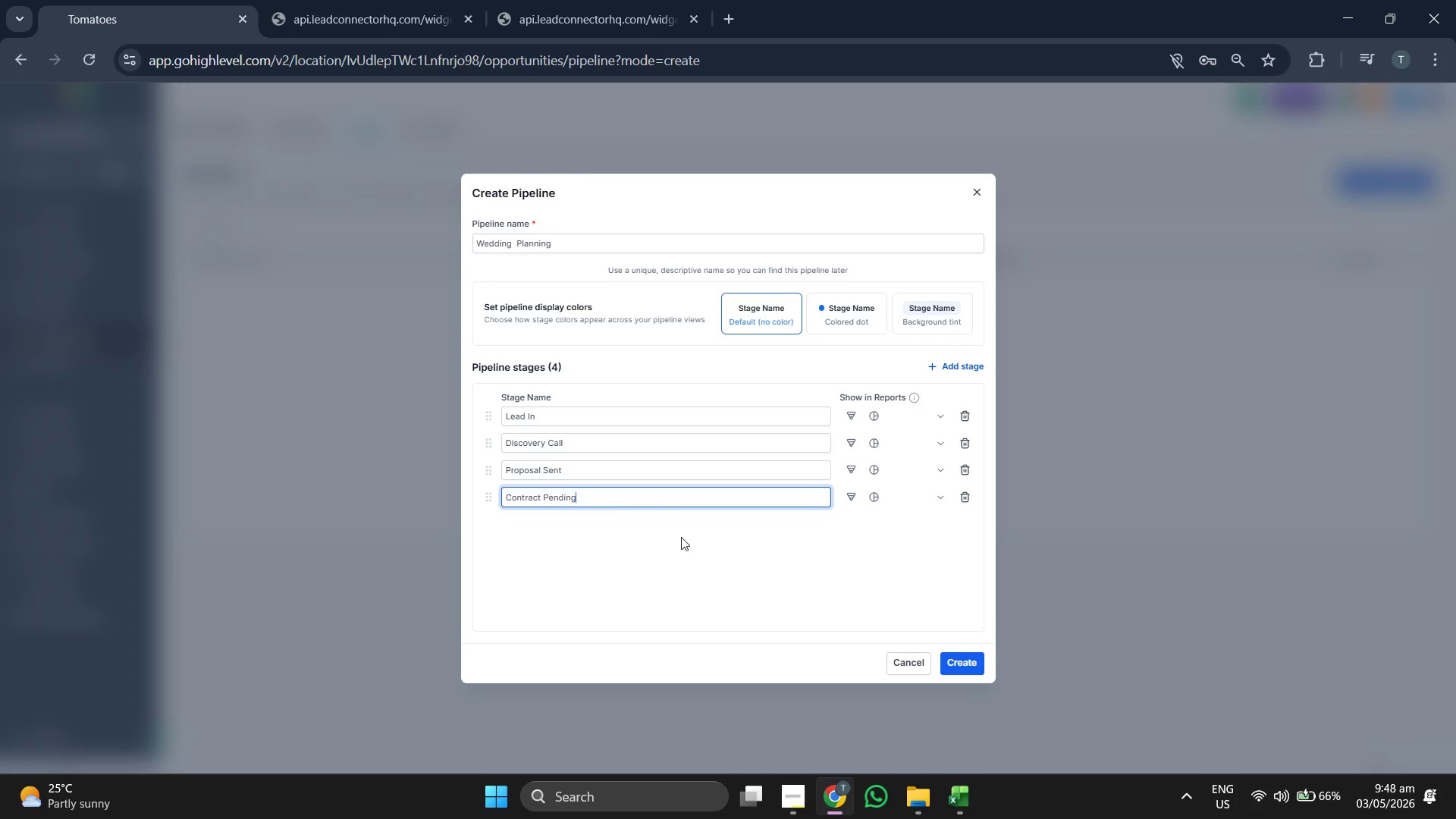 
left_click([681, 554])
 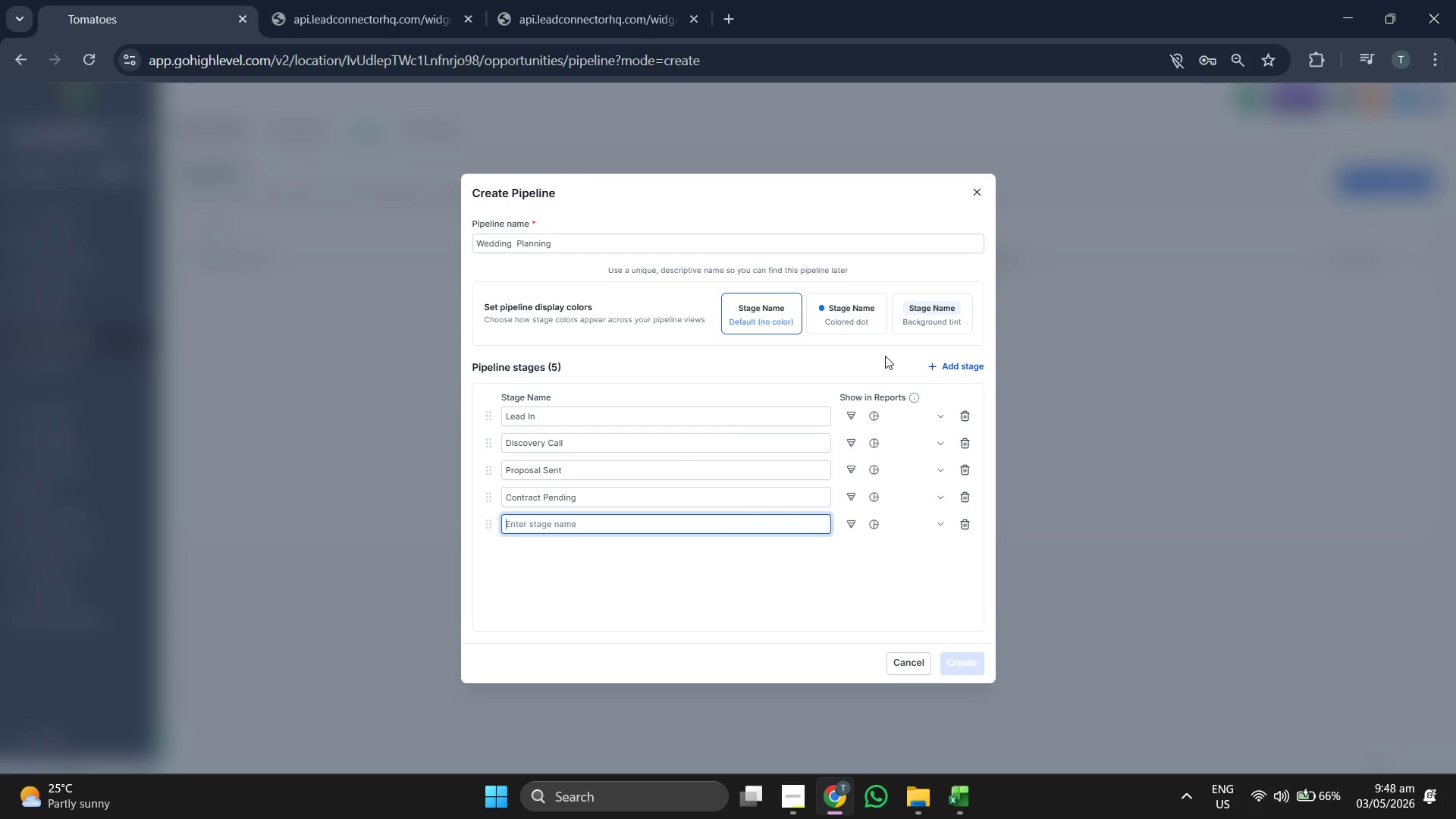 
type(Won/Lost)
 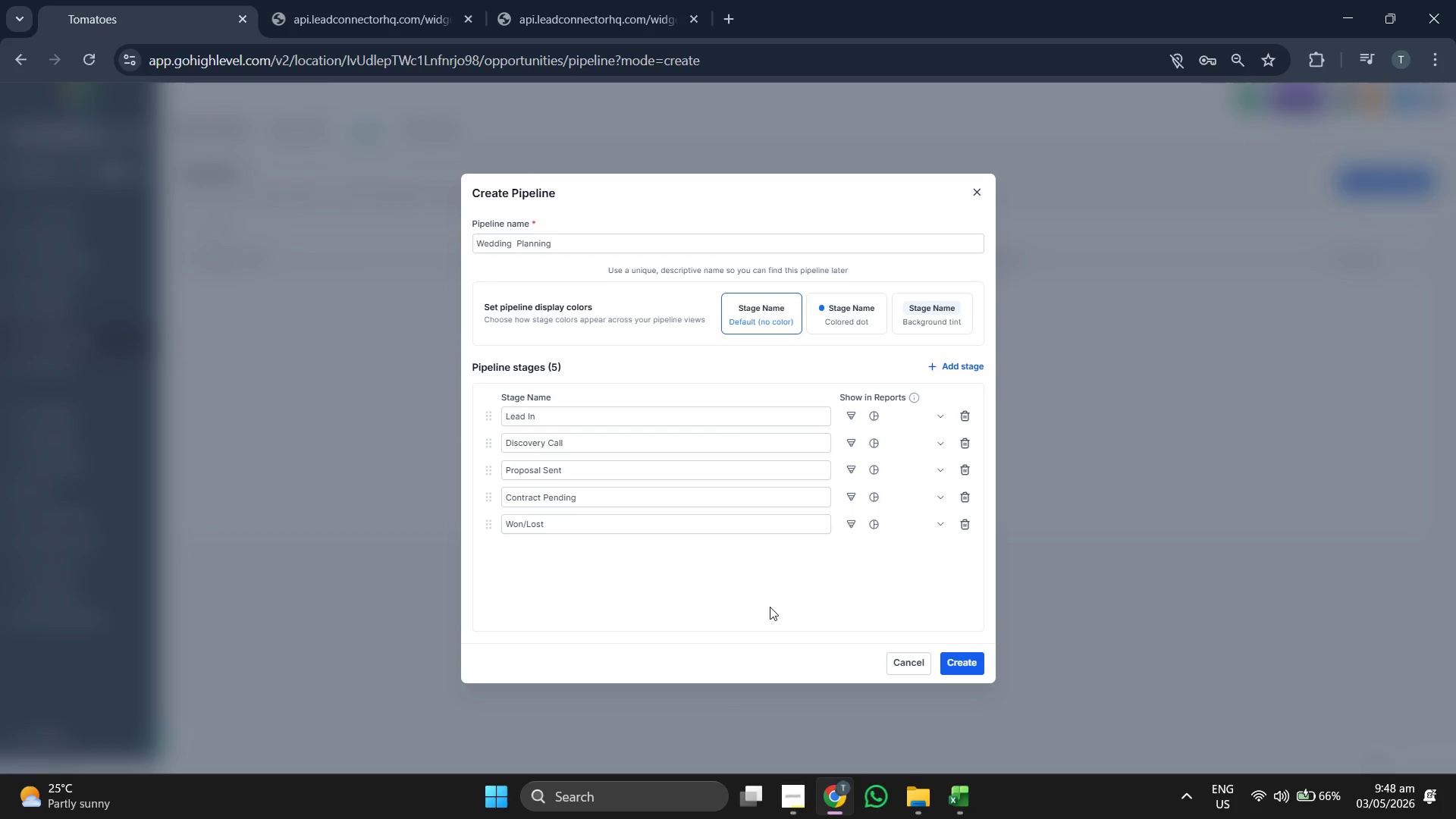 
wait(8.91)
 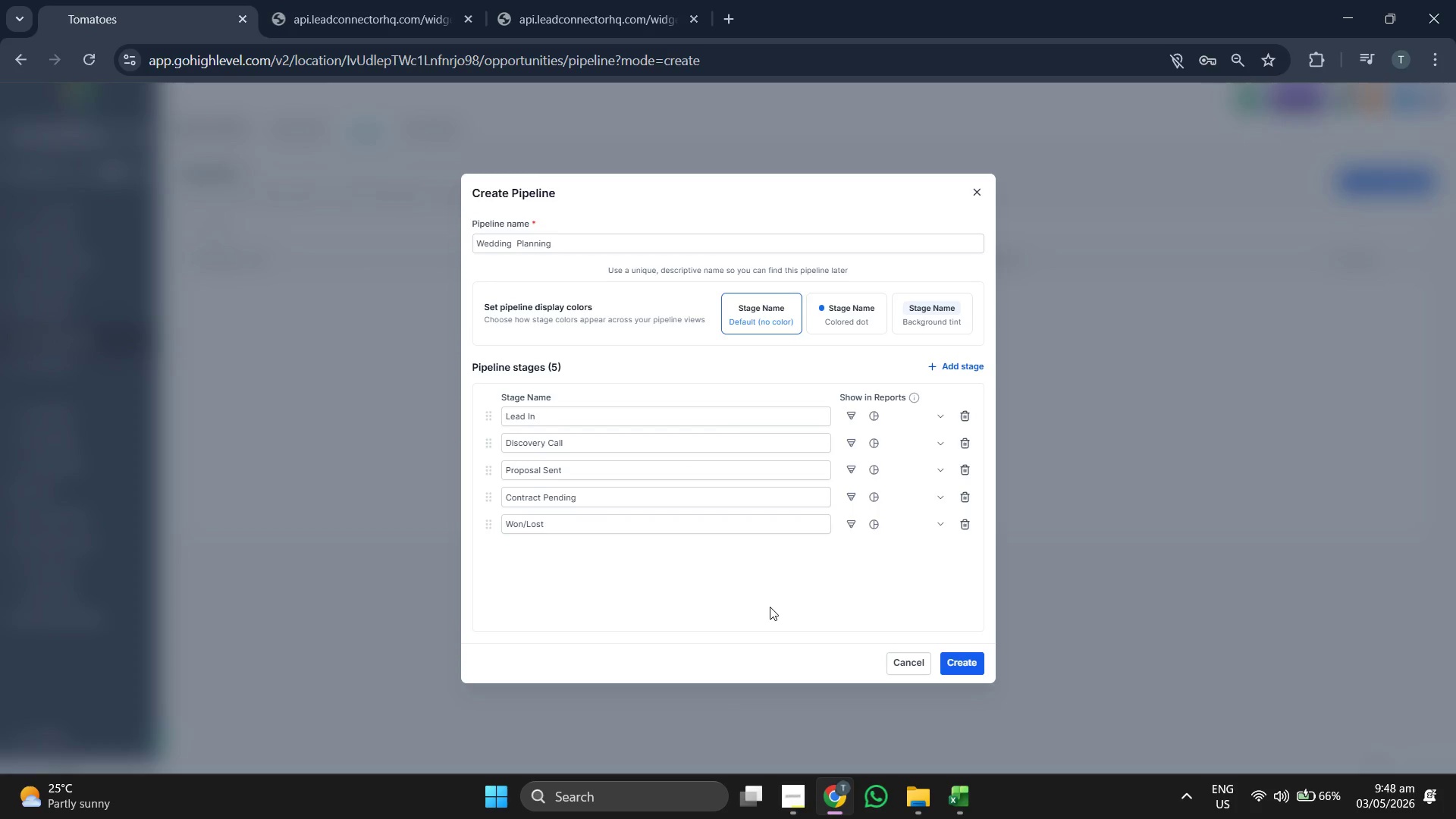 
double_click([976, 661])
 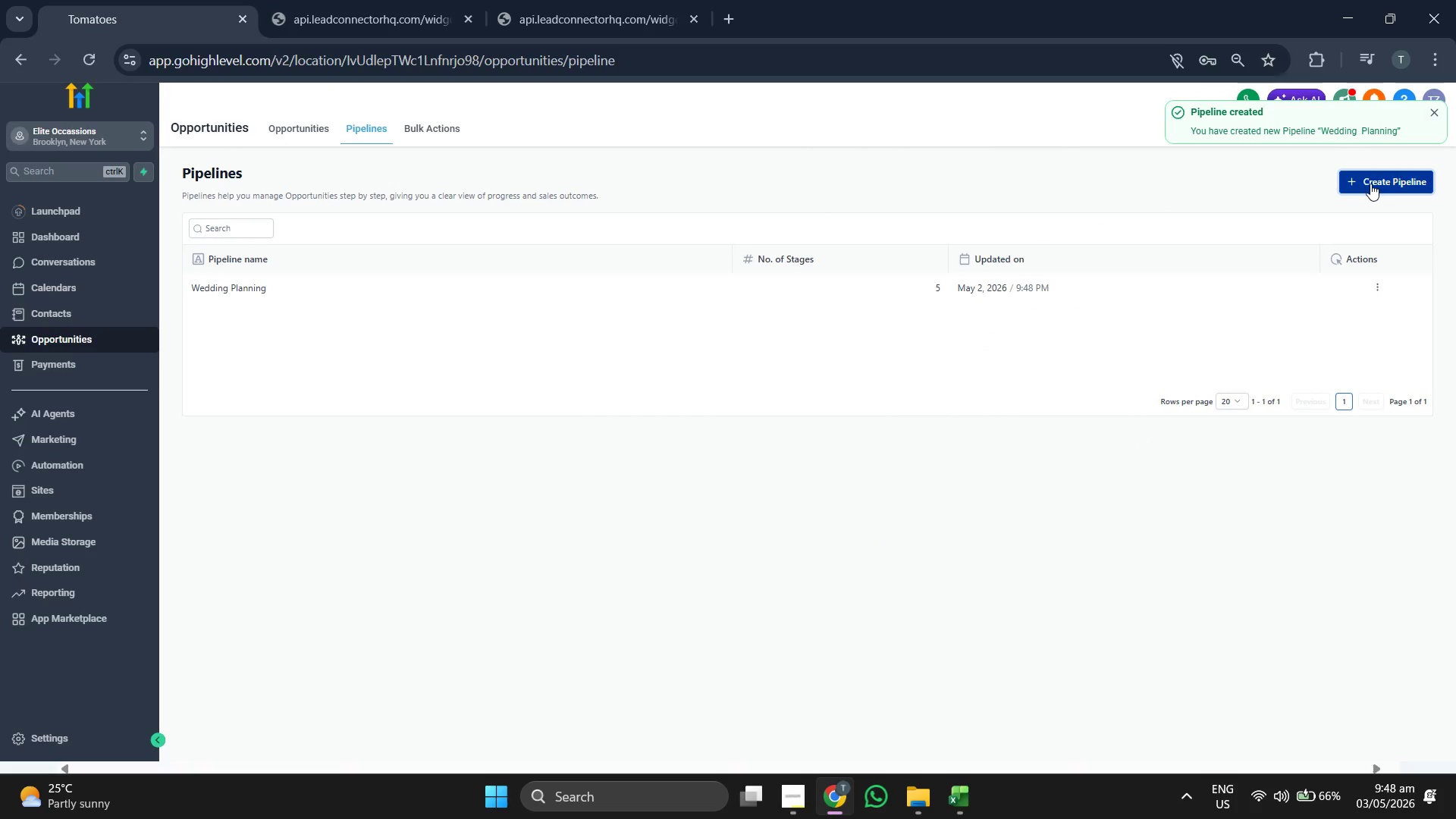 
wait(5.77)
 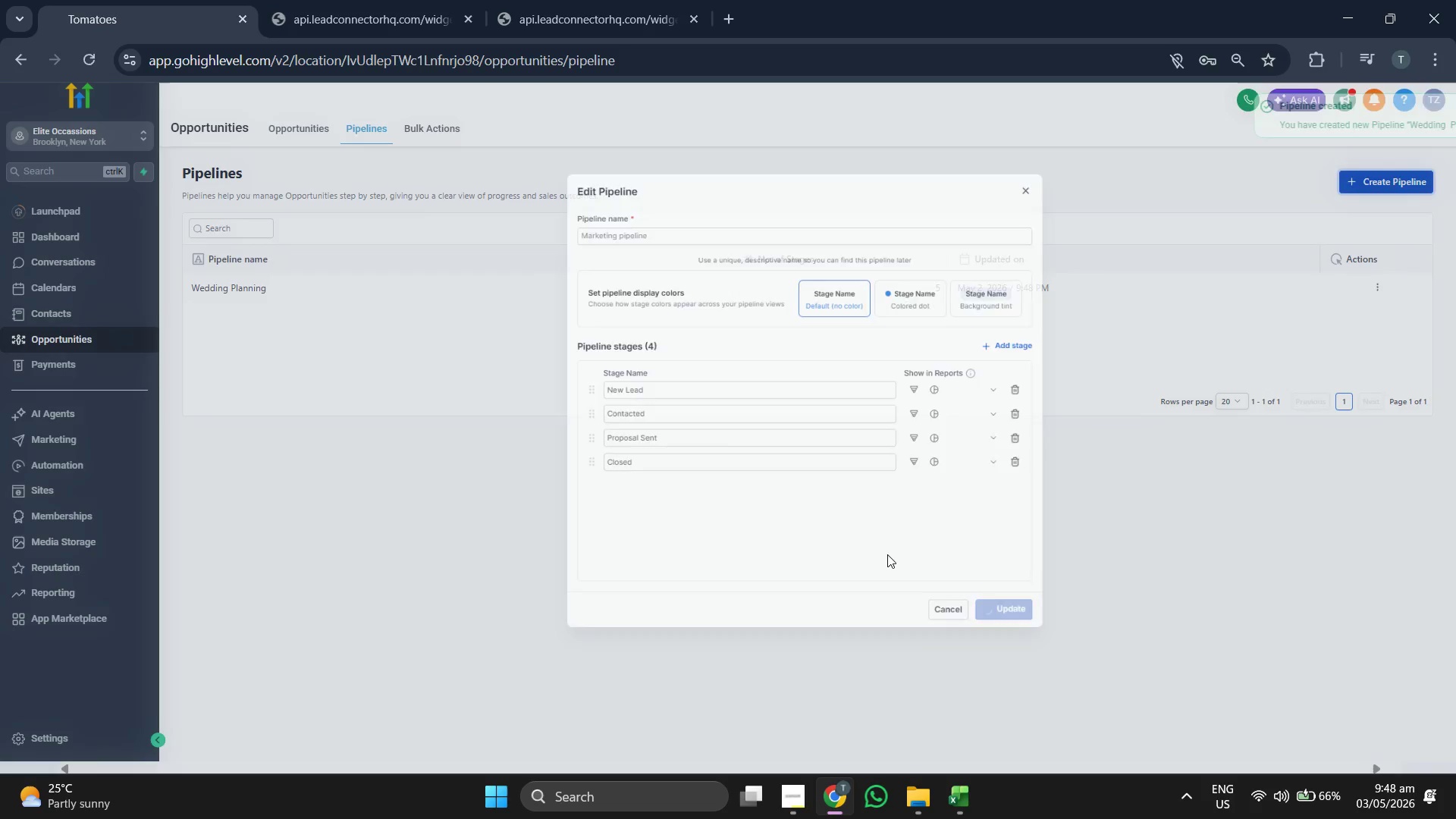 
left_click([1370, 184])
 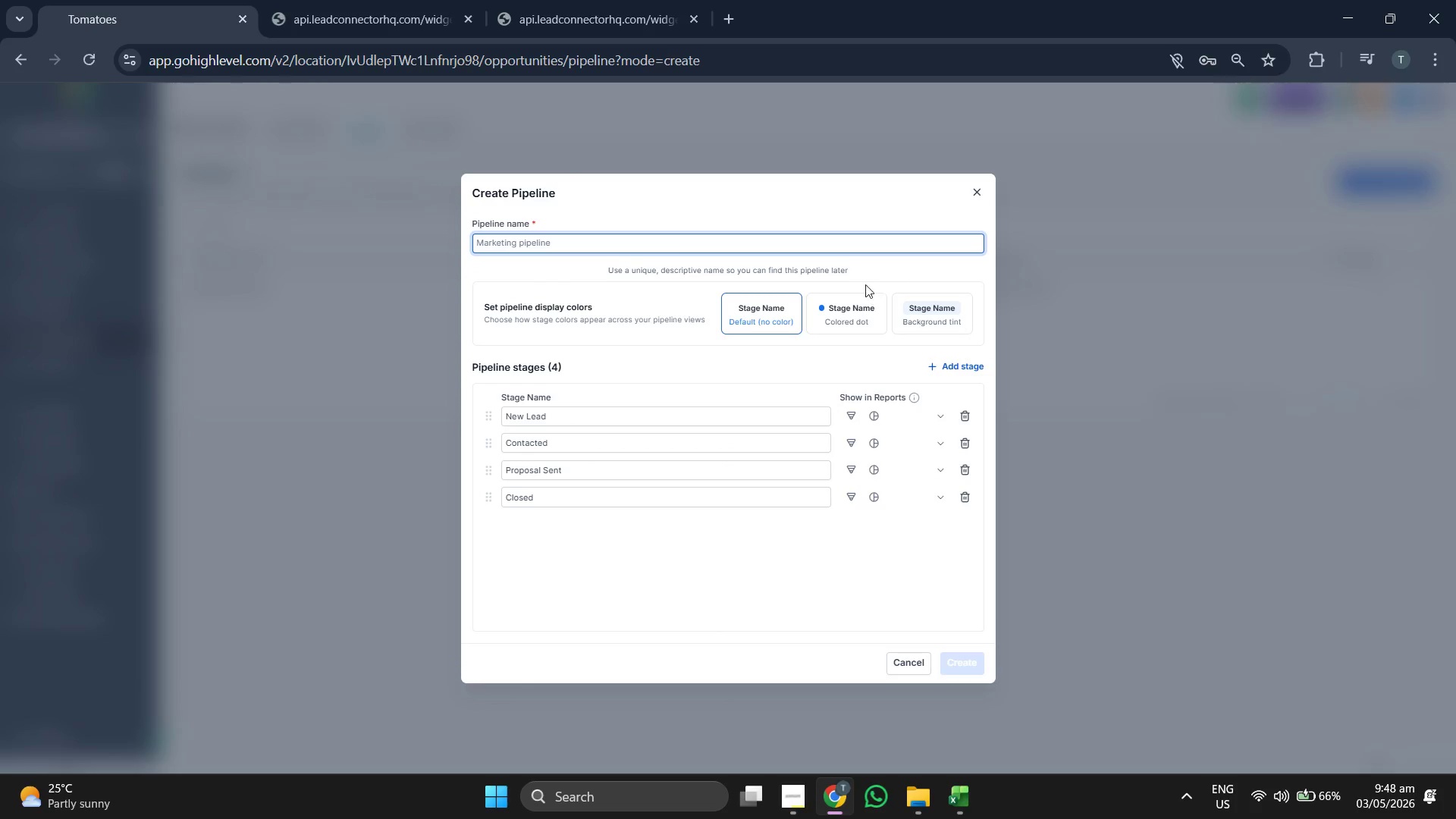 
double_click([832, 240])
 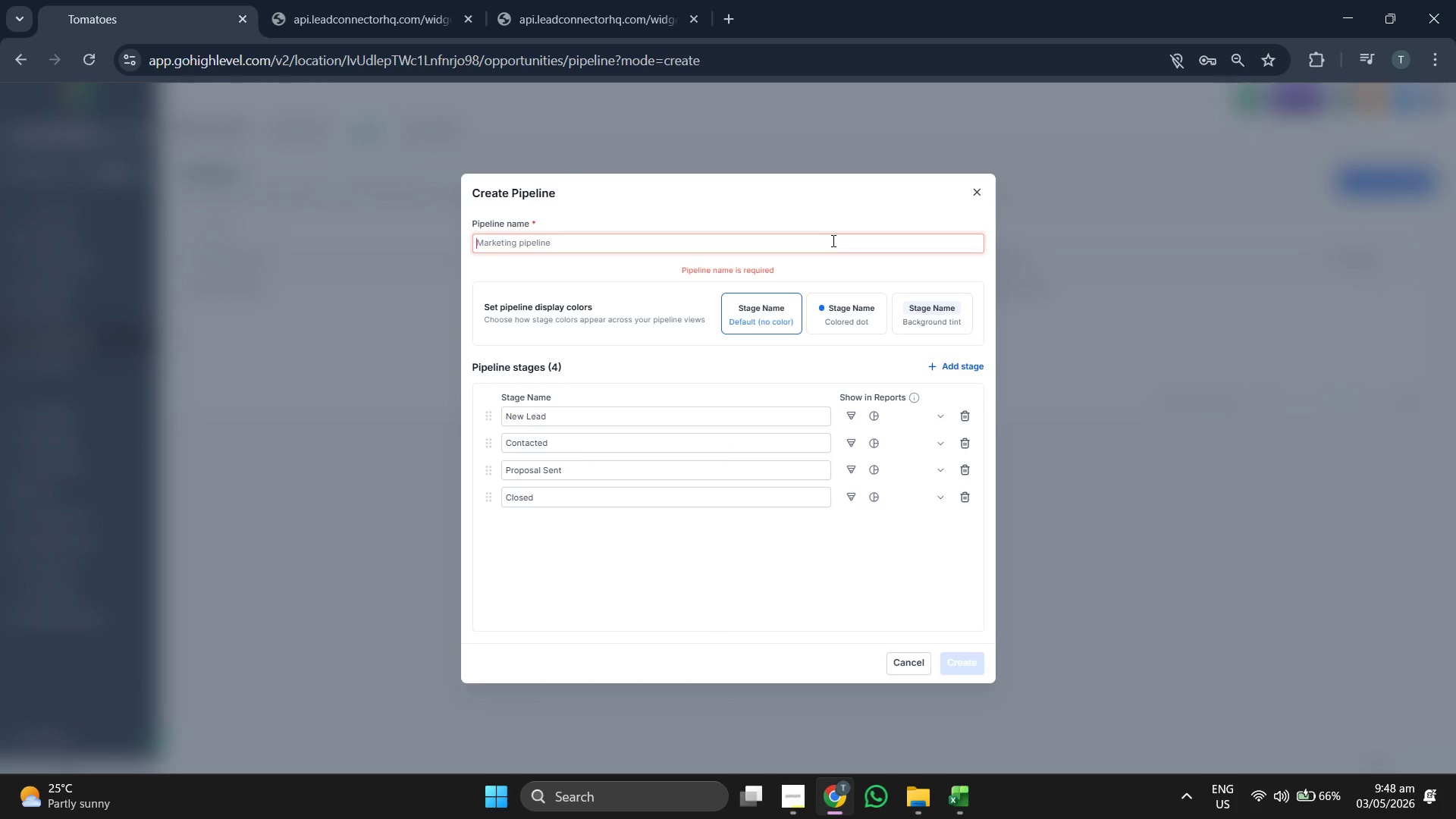 
triple_click([832, 240])
 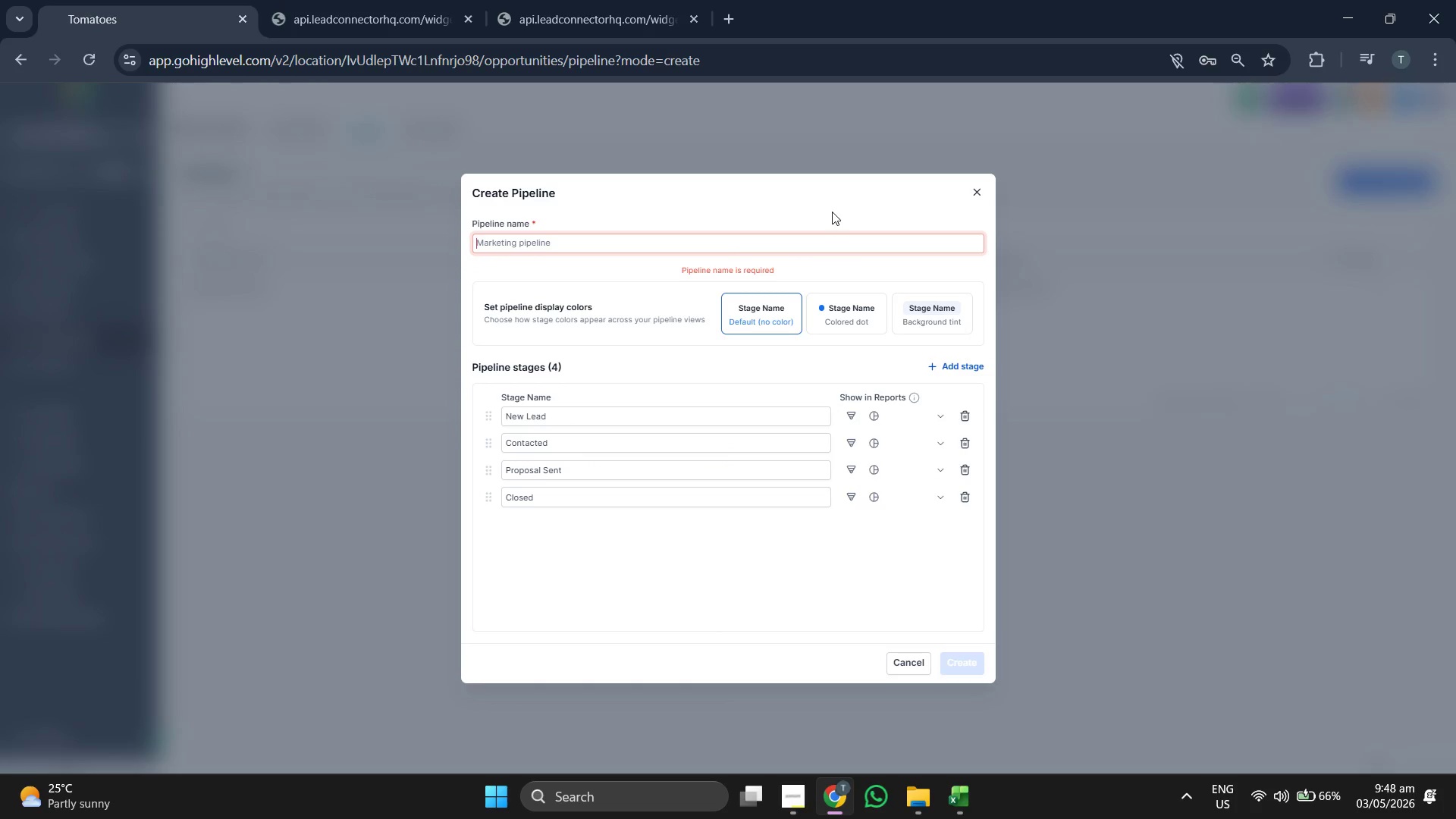 
type(Corporate Events)
 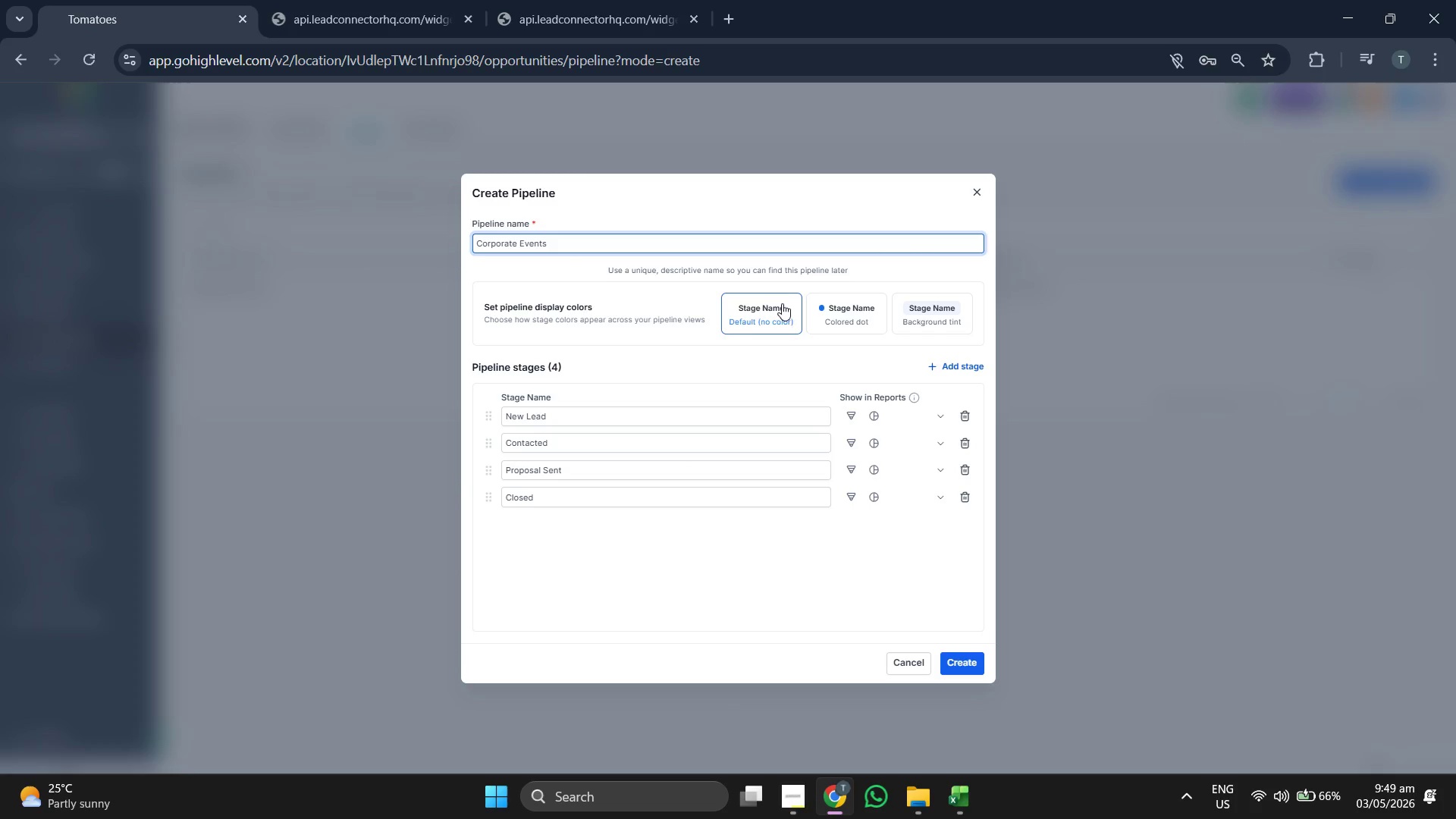 
left_click([585, 412])
 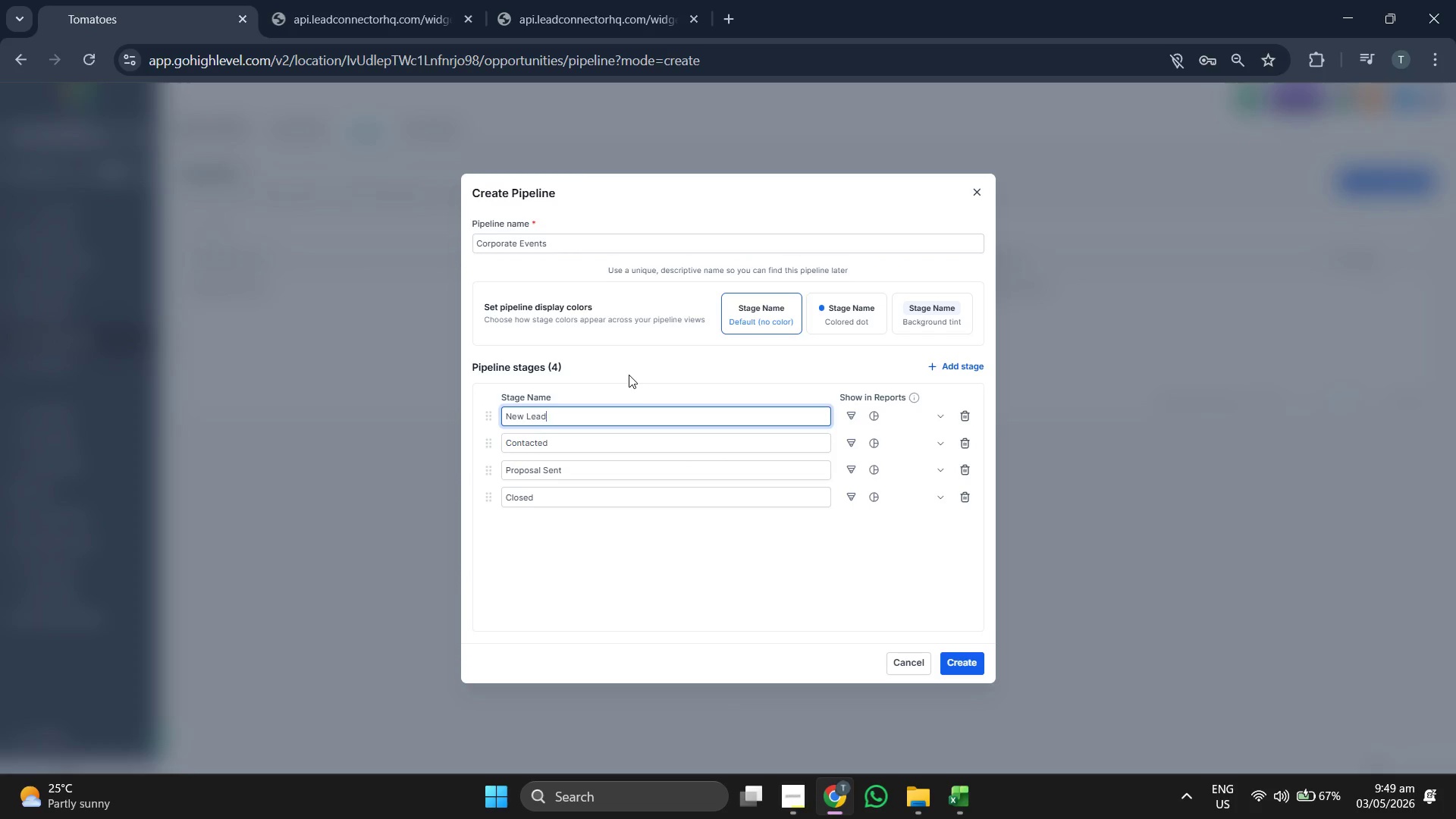 
key(Backspace)
key(Backspace)
key(Backspace)
key(Backspace)
key(Backspace)
key(Backspace)
key(Backspace)
key(Backspace)
type(Lead In)
 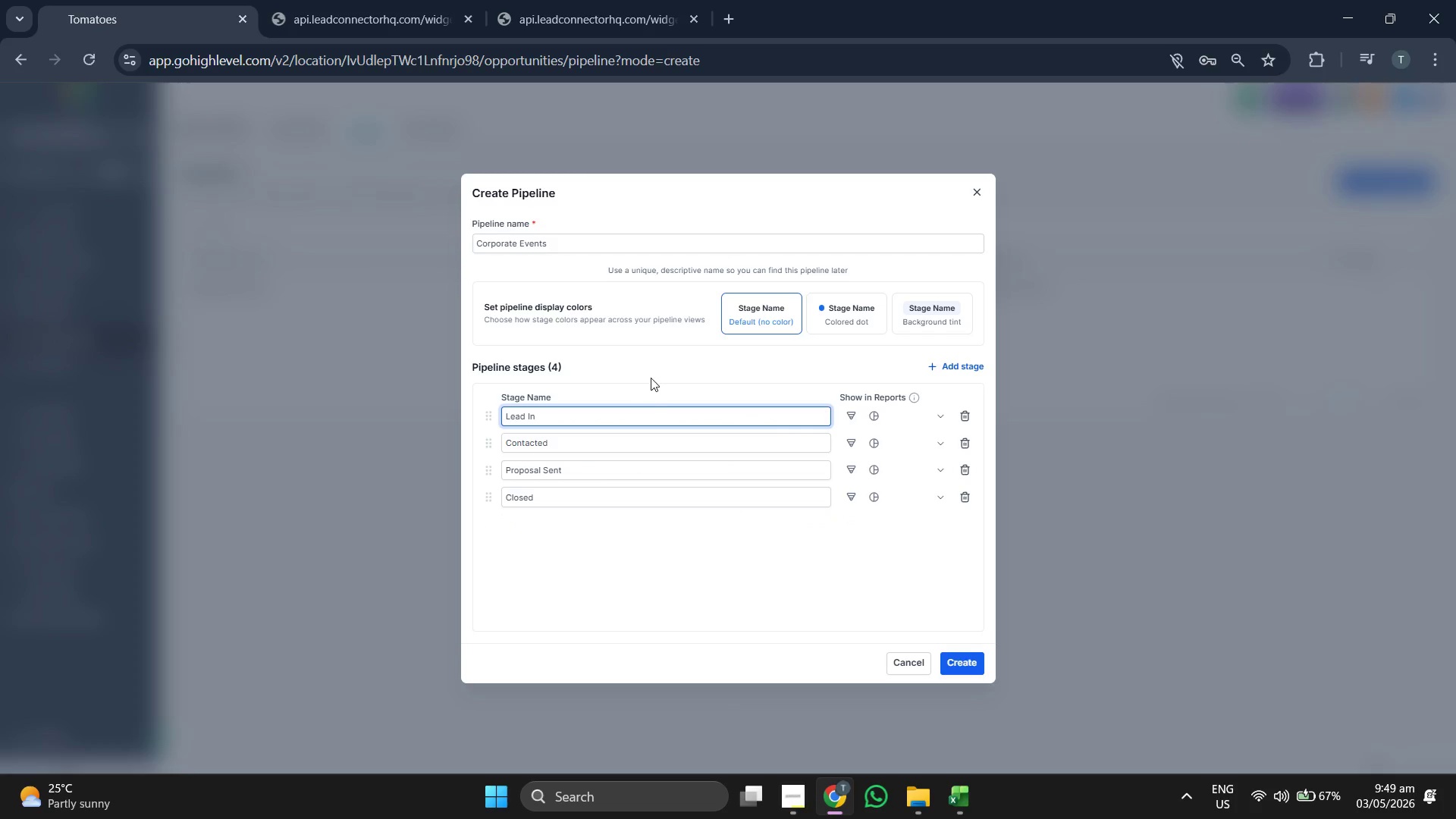 
left_click([634, 459])
 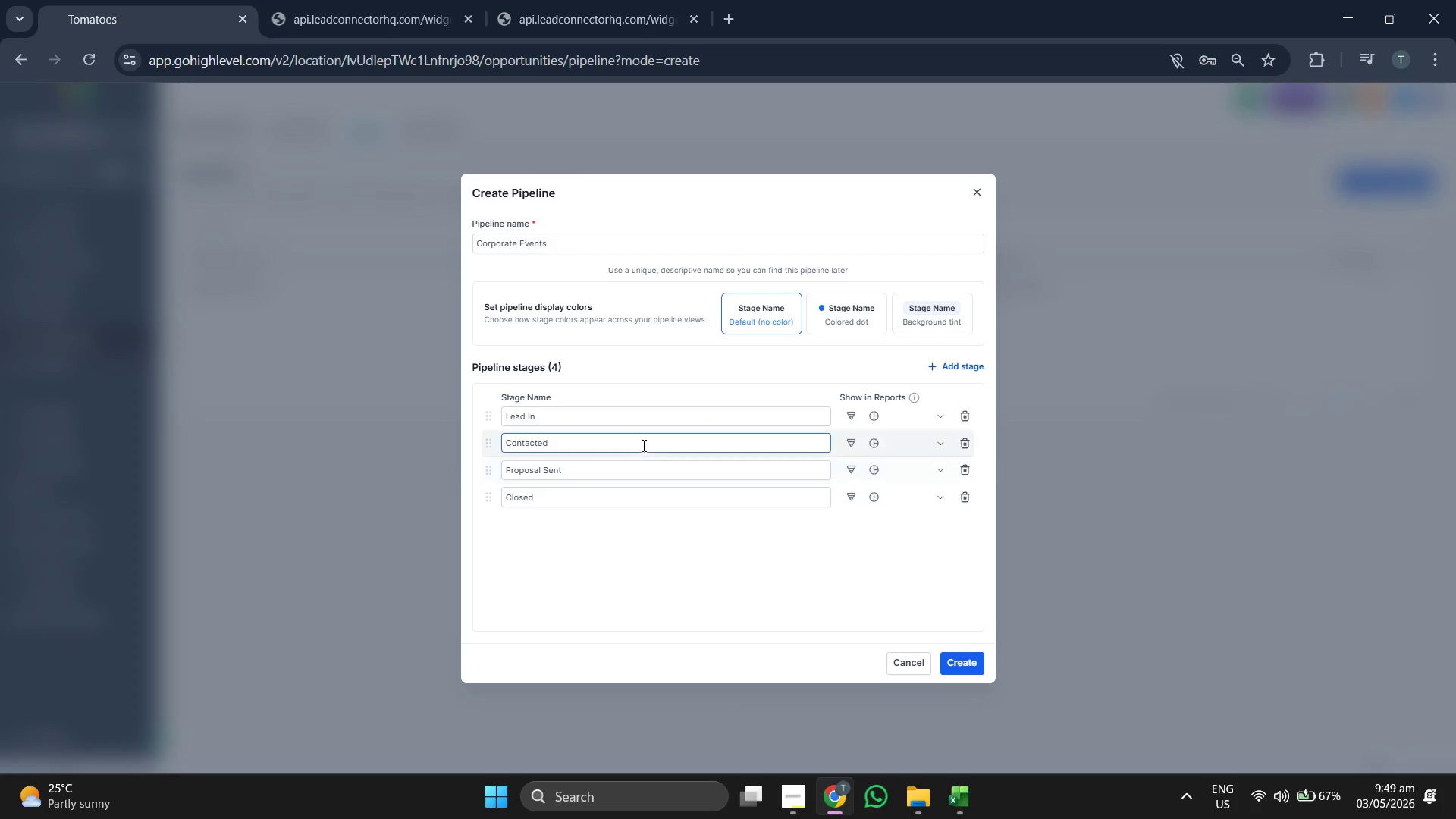 
left_click([642, 445])
 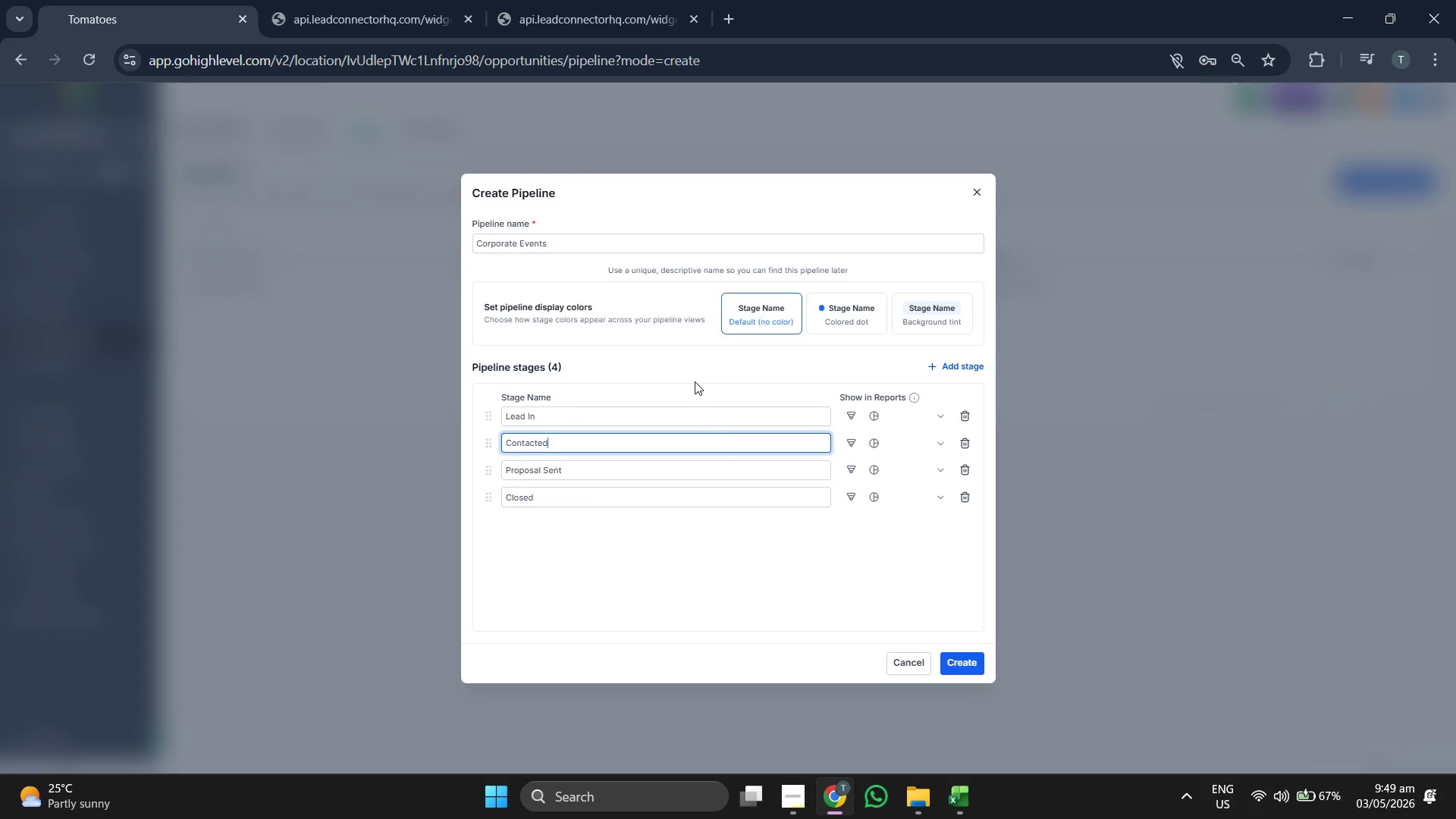 
key(Backspace)
key(Backspace)
key(Backspace)
key(Backspace)
key(Backspace)
key(Backspace)
key(Backspace)
key(Backspace)
key(Backspace)
type(Discovery Call)
 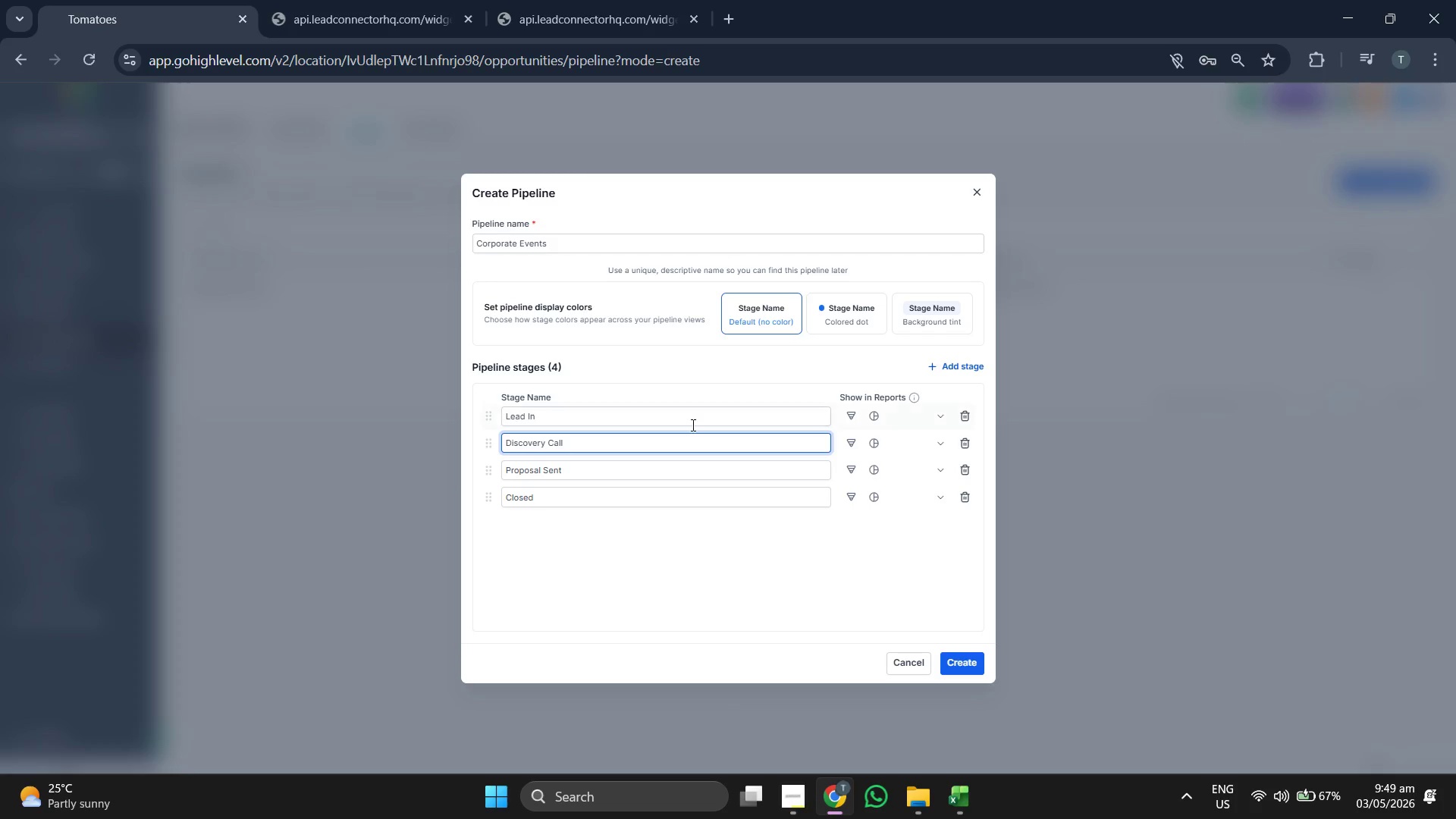 
left_click([681, 474])
 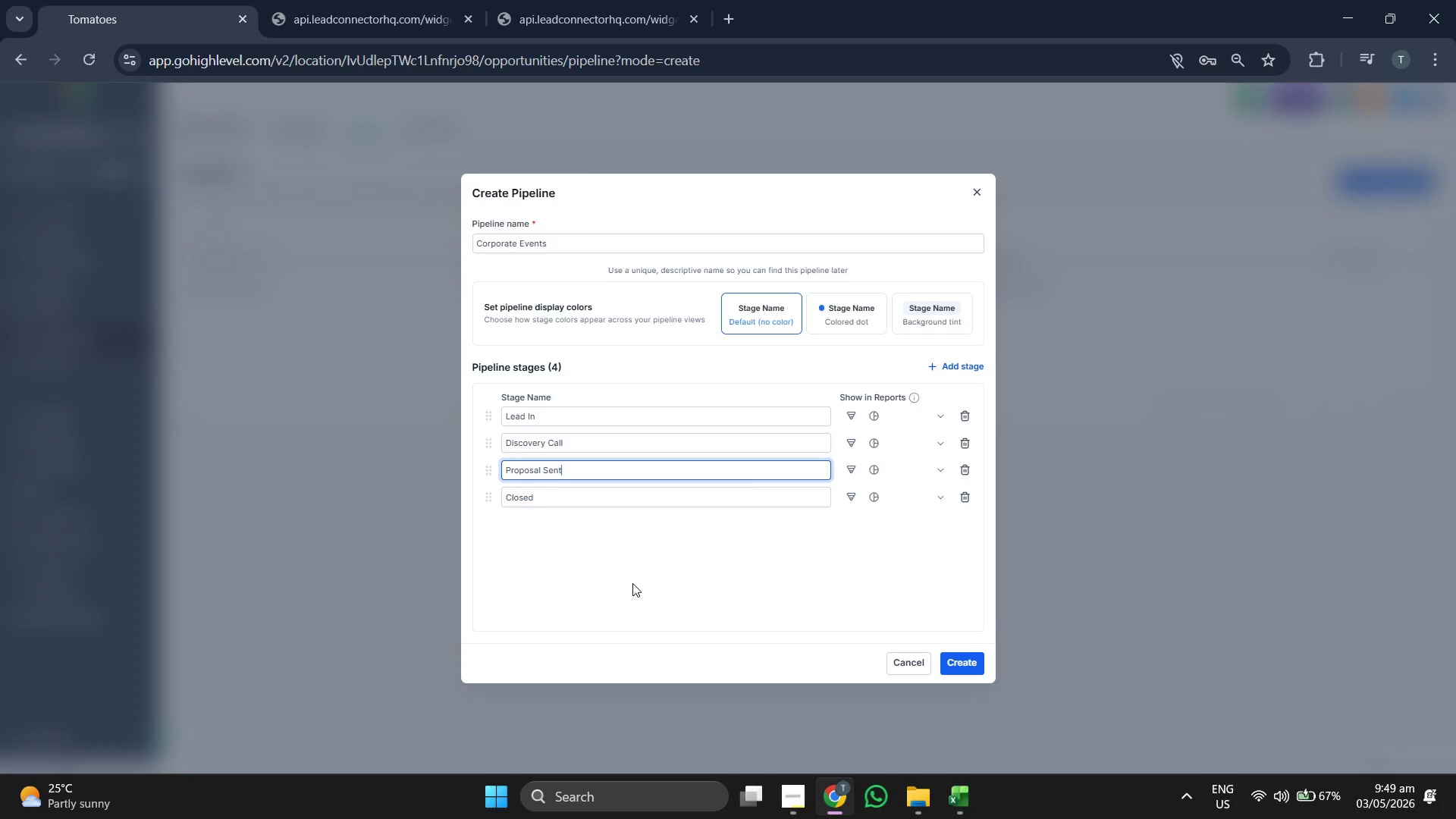 
key(Backspace)
 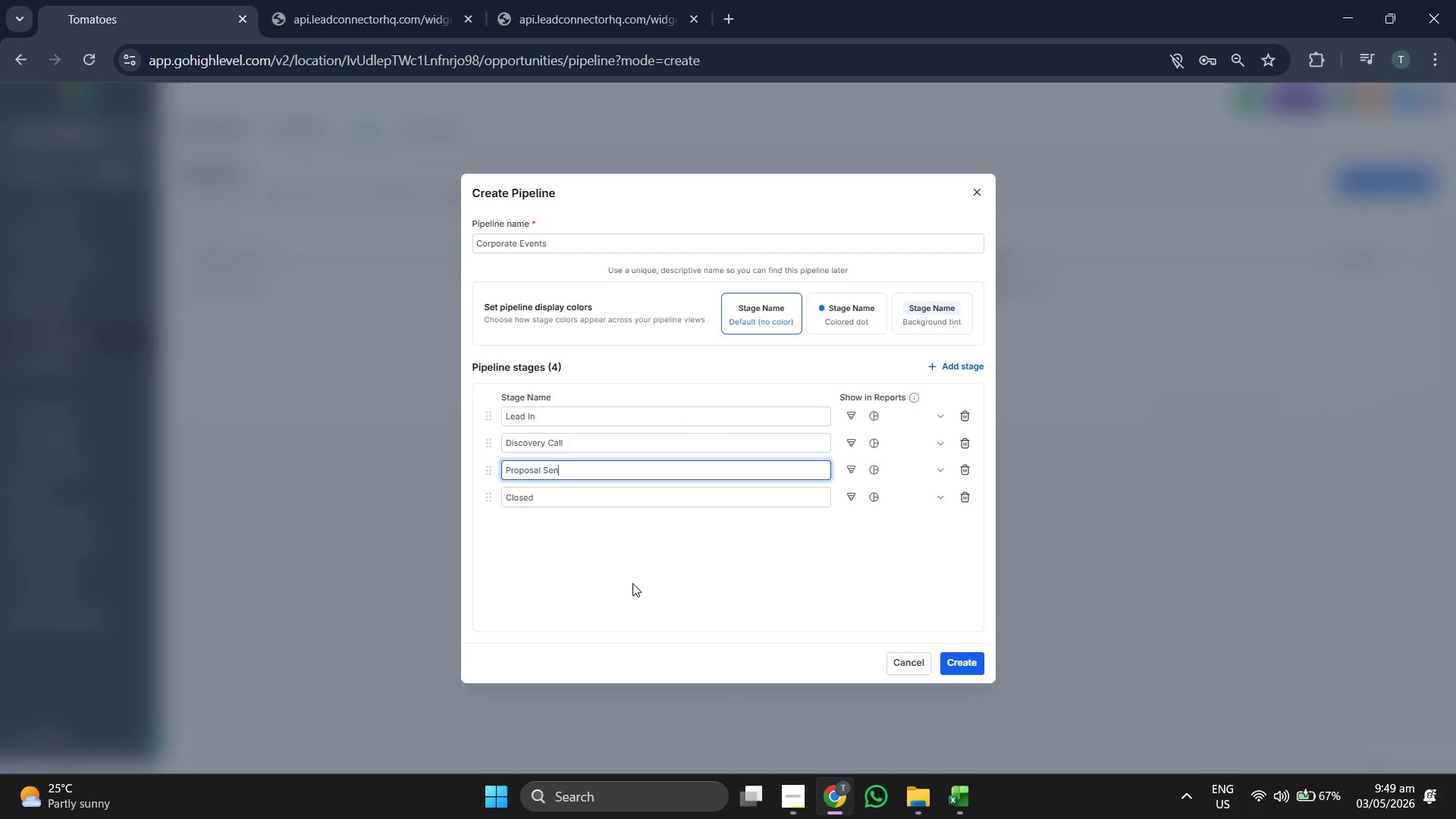 
key(T)
 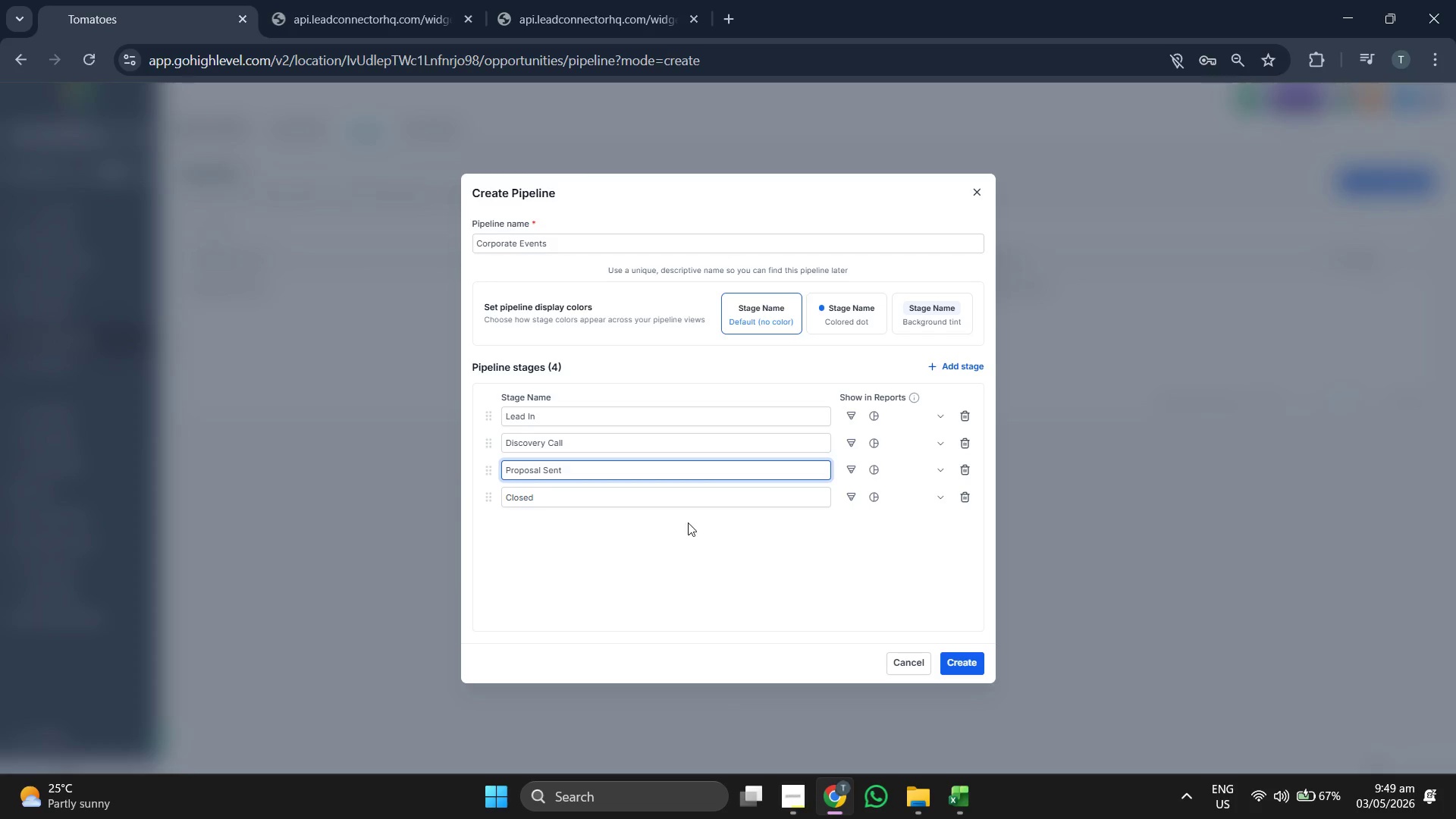 
left_click([706, 503])
 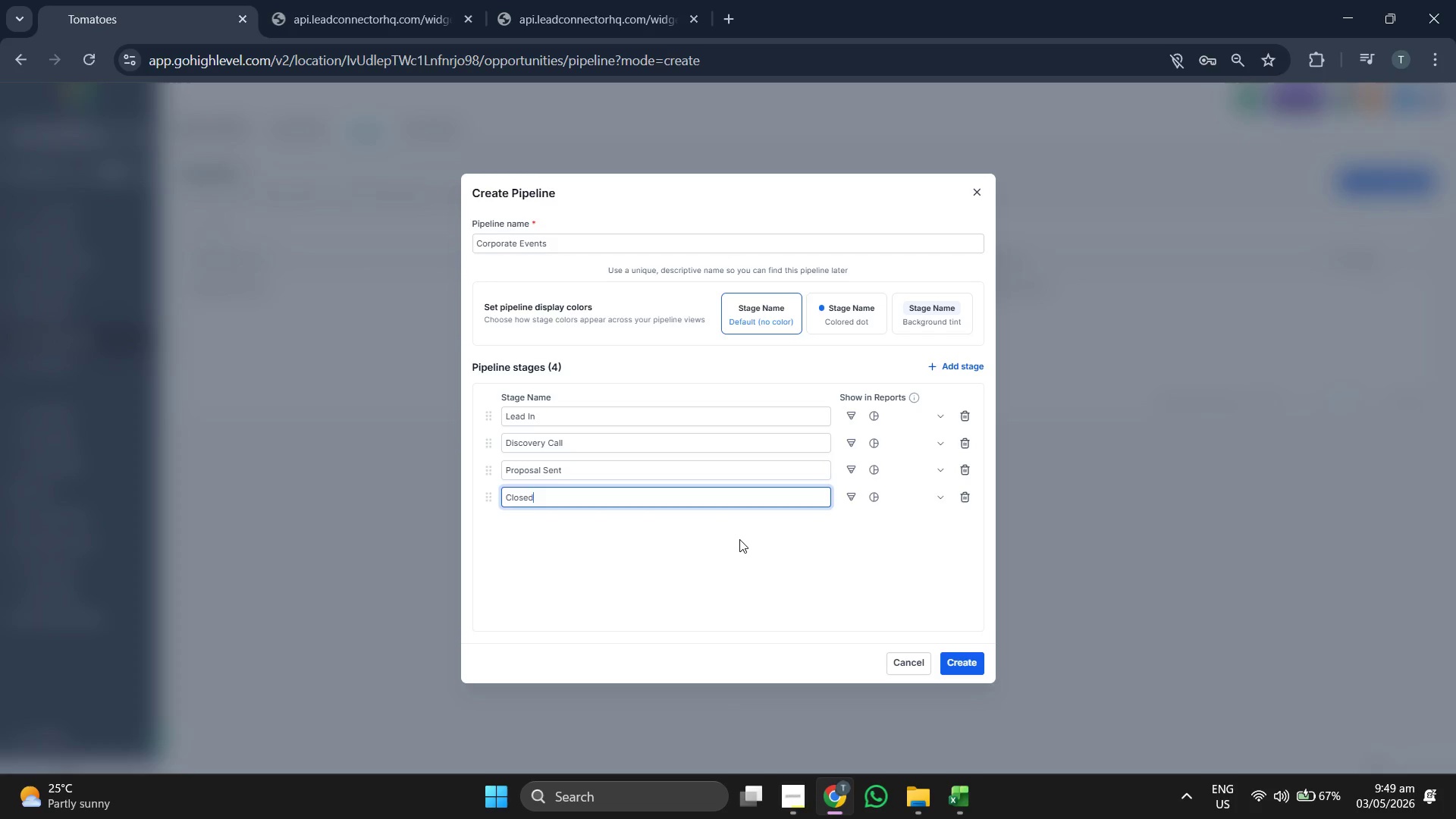 
key(Backspace)
key(Backspace)
key(Backspace)
key(Backspace)
key(Backspace)
type(ontact Pending)
 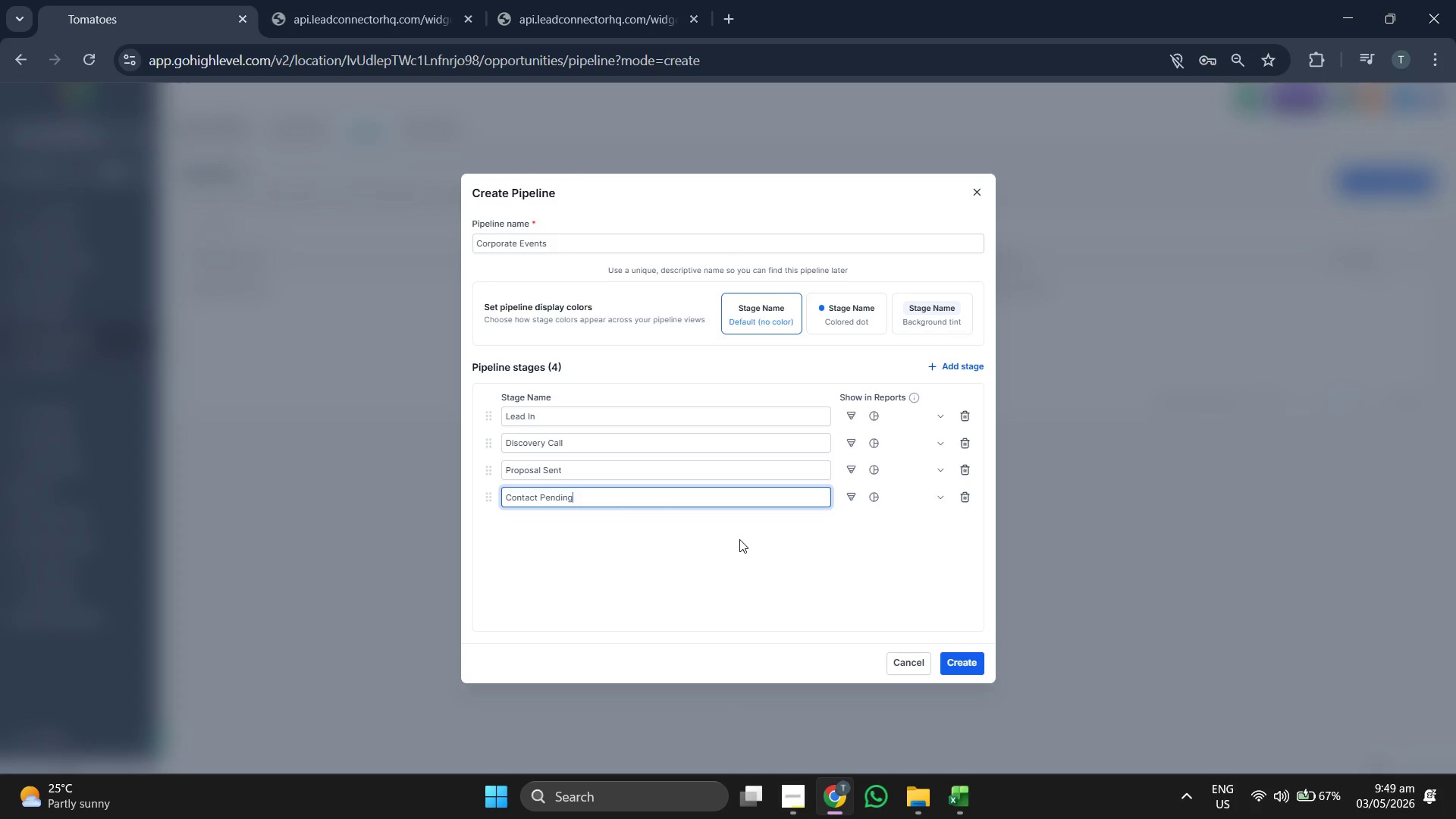 
left_click([739, 539])
 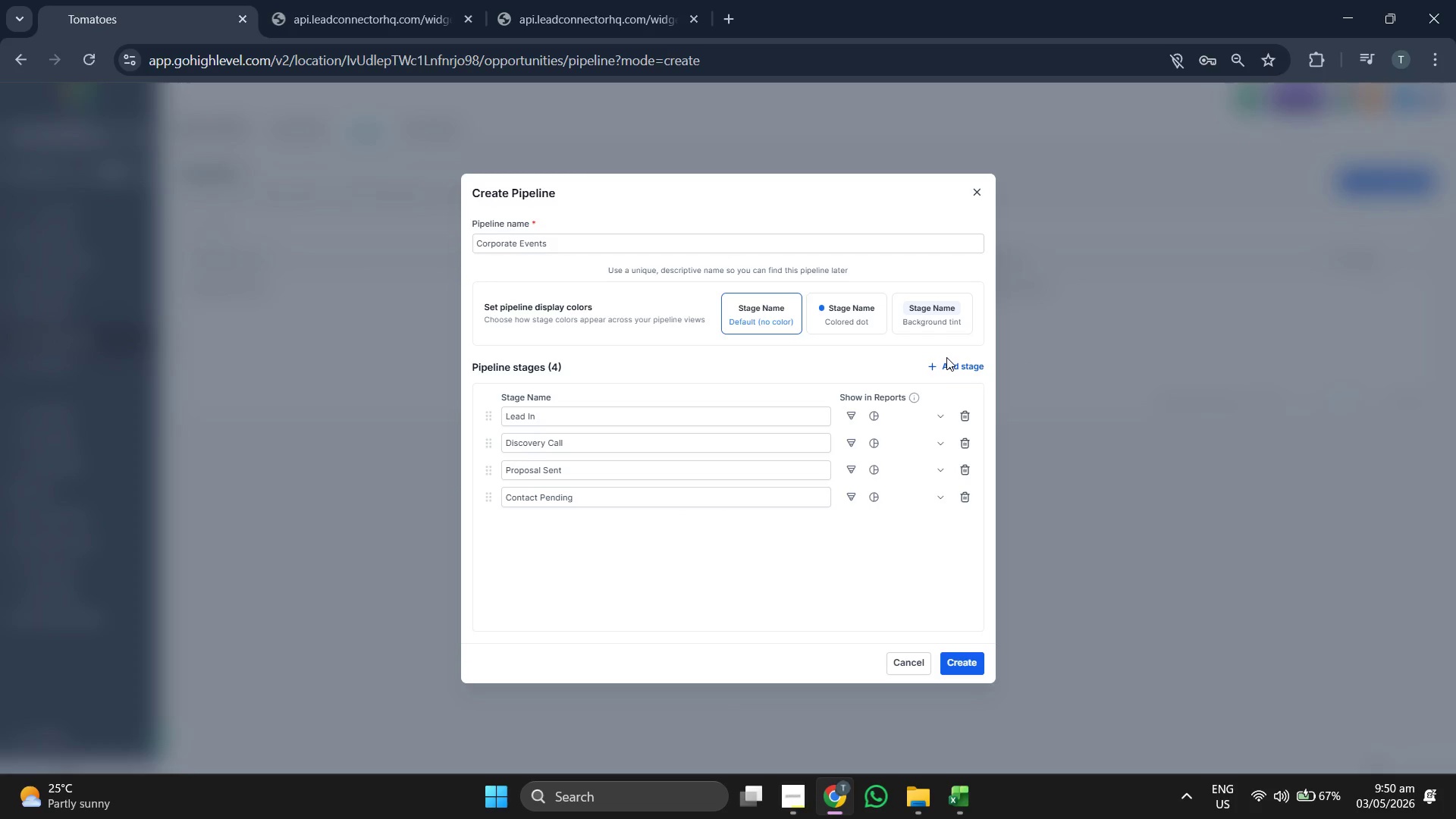 
left_click([948, 363])
 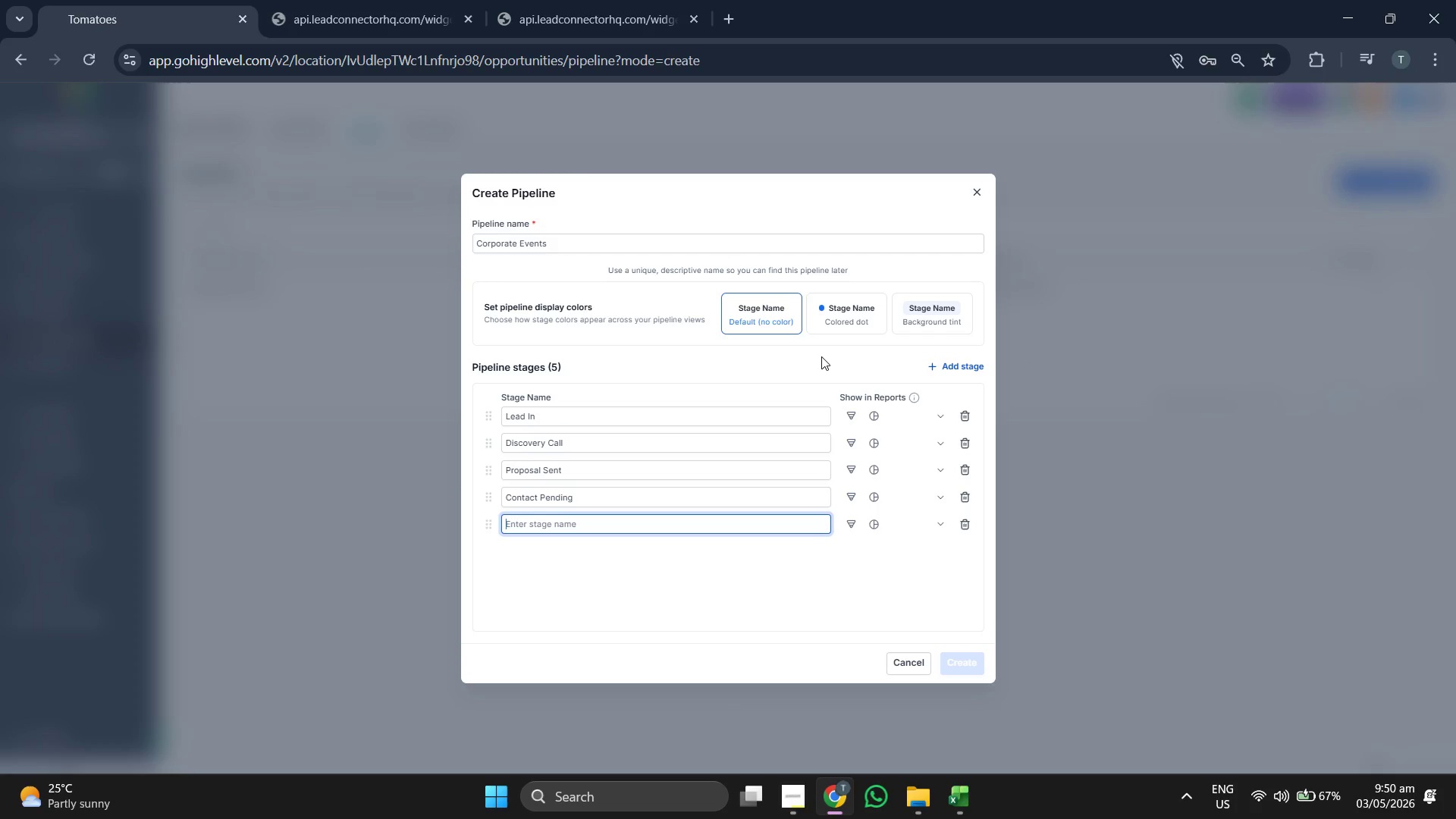 
type(Won/Lost)
 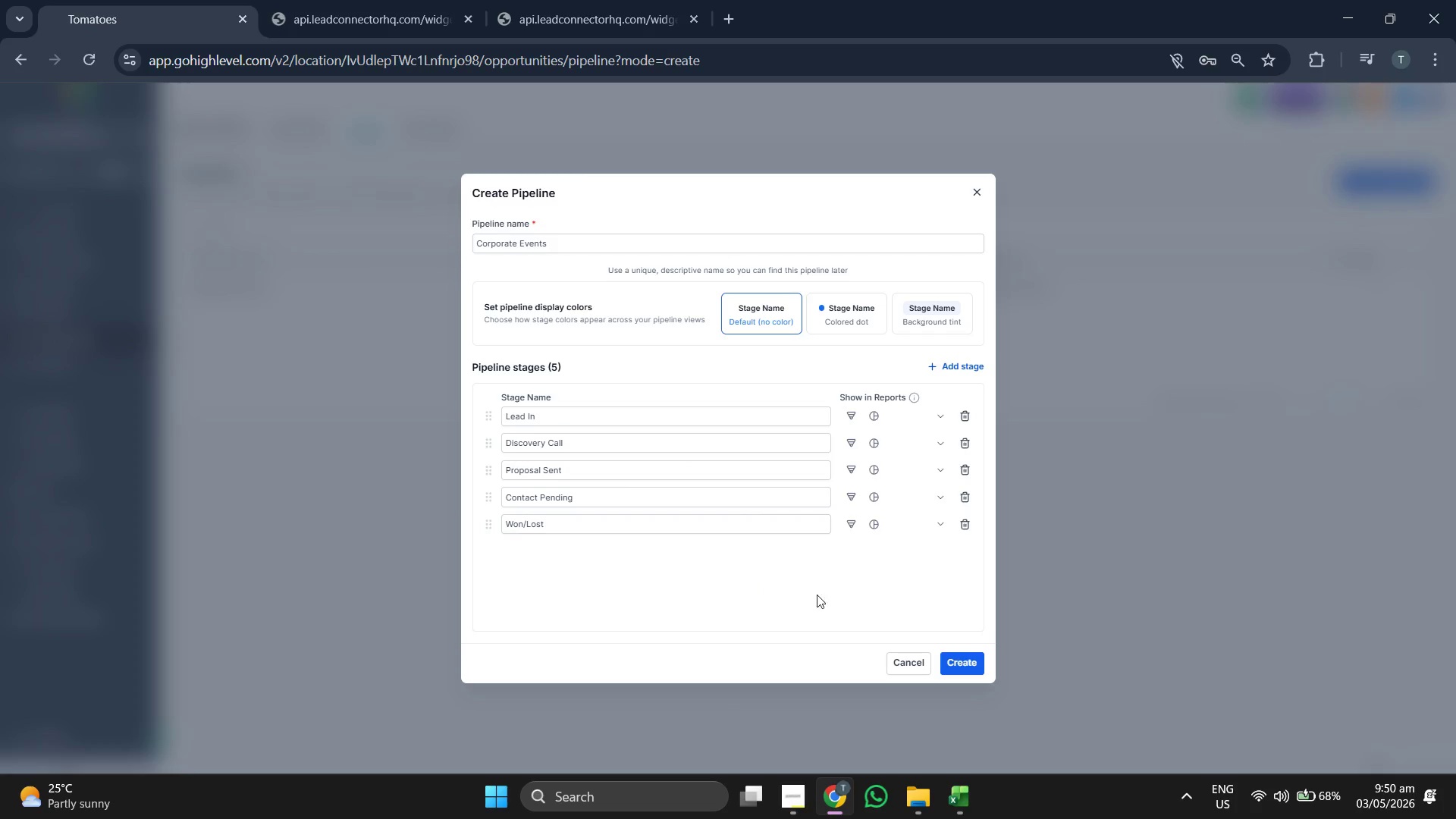 
wait(7.56)
 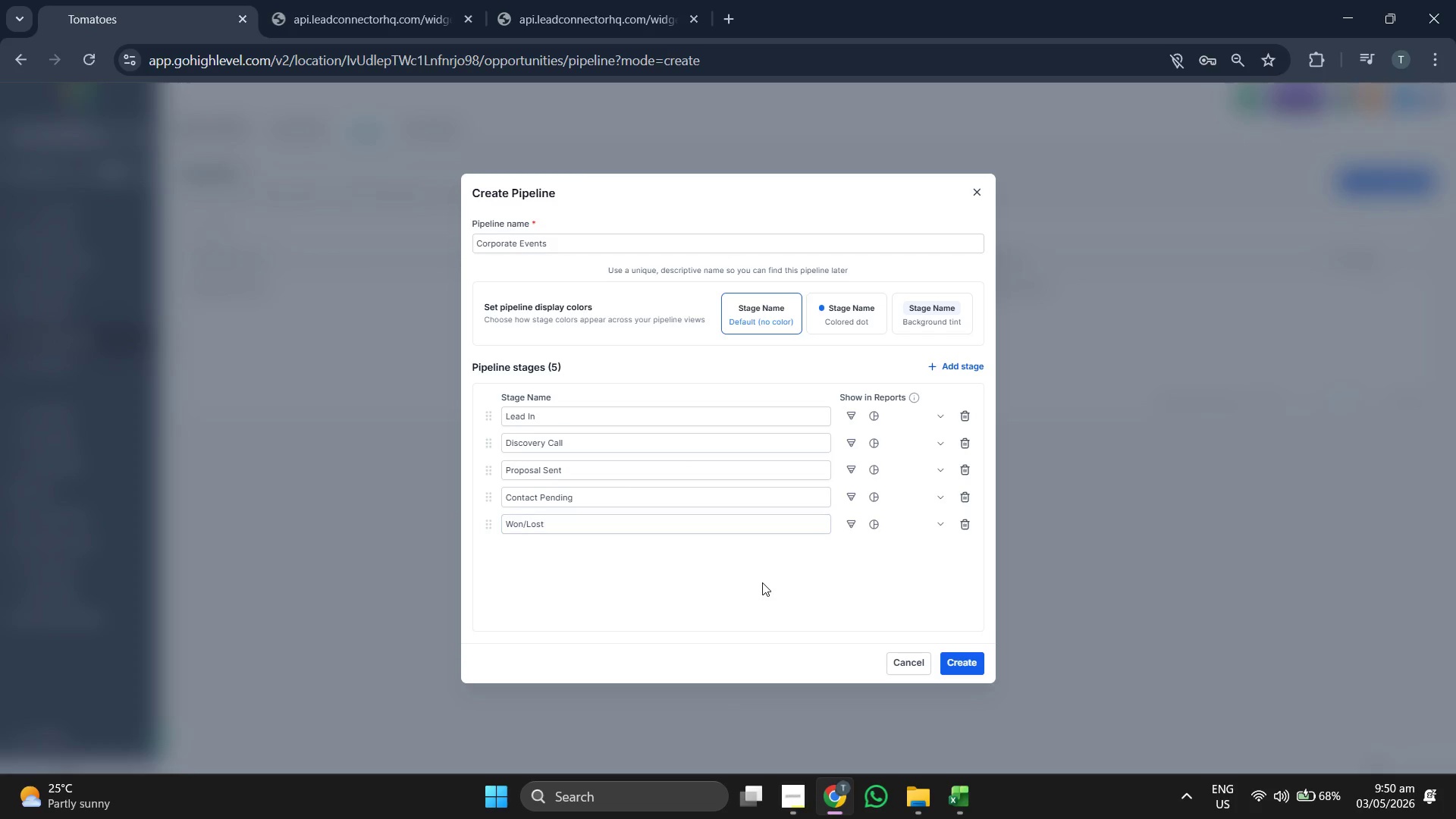 
left_click([972, 652])
 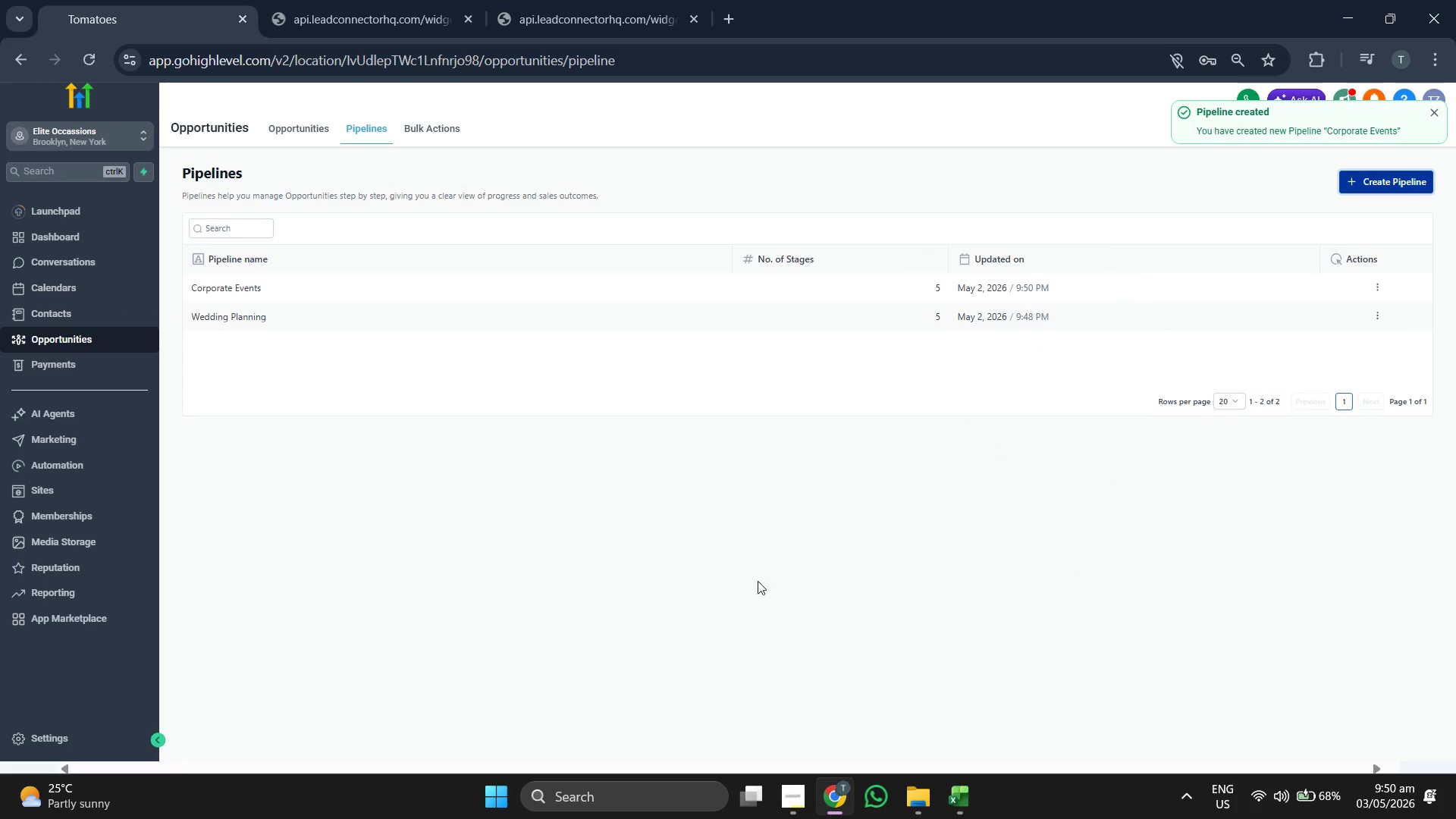 
wait(8.55)
 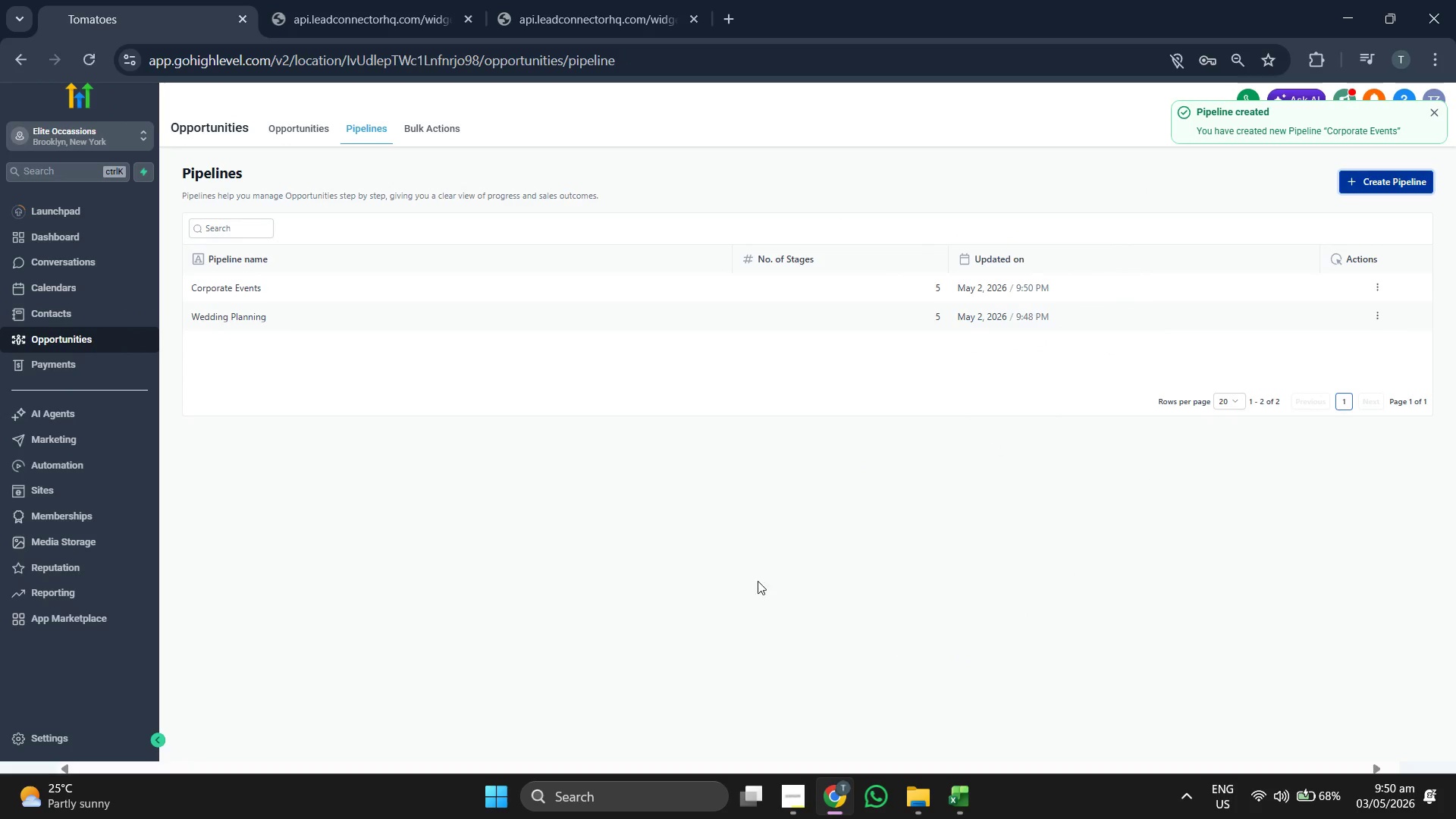 
left_click([1388, 189])
 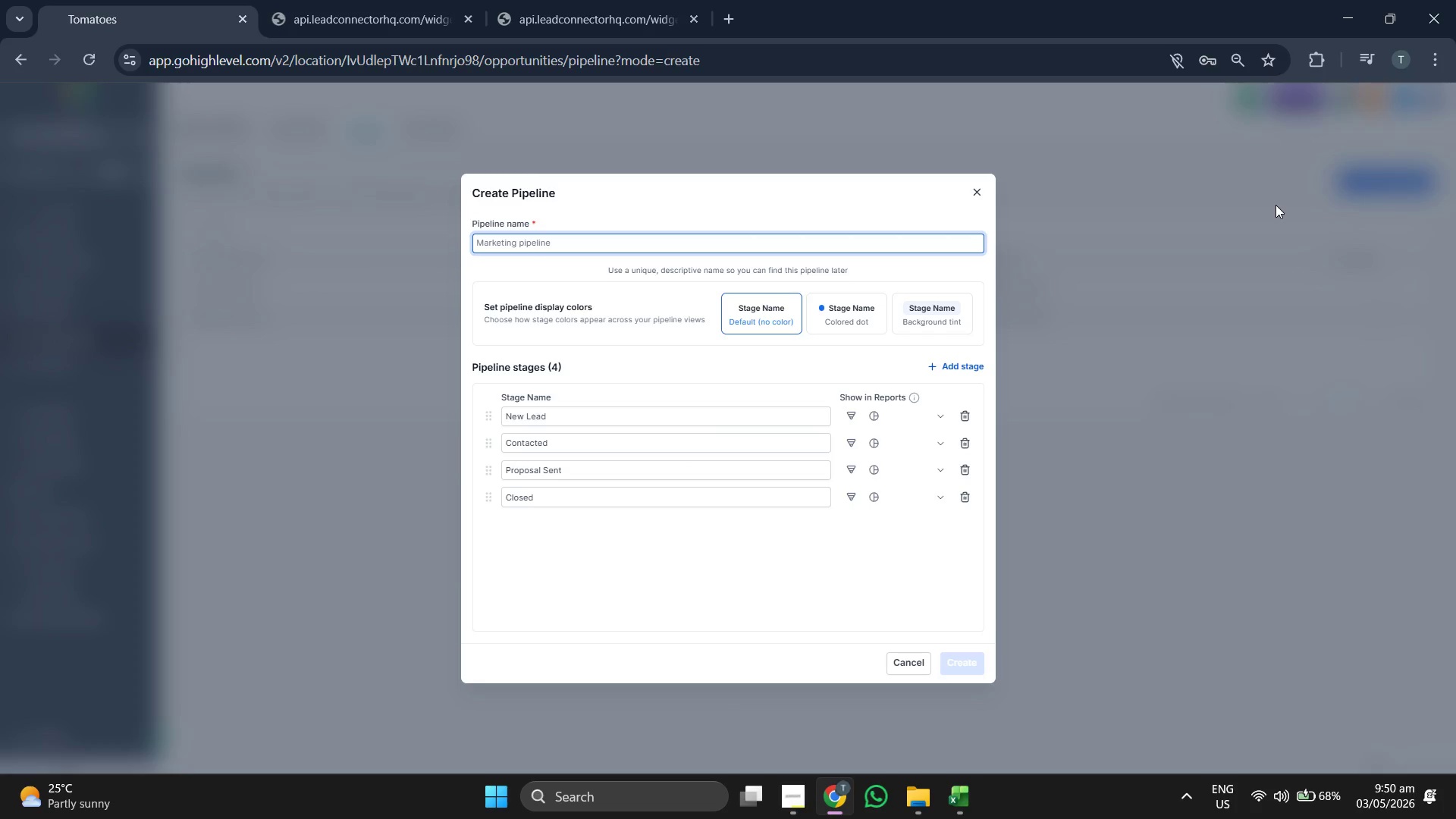 
type(Co)
key(Backspace)
type(orporate)
 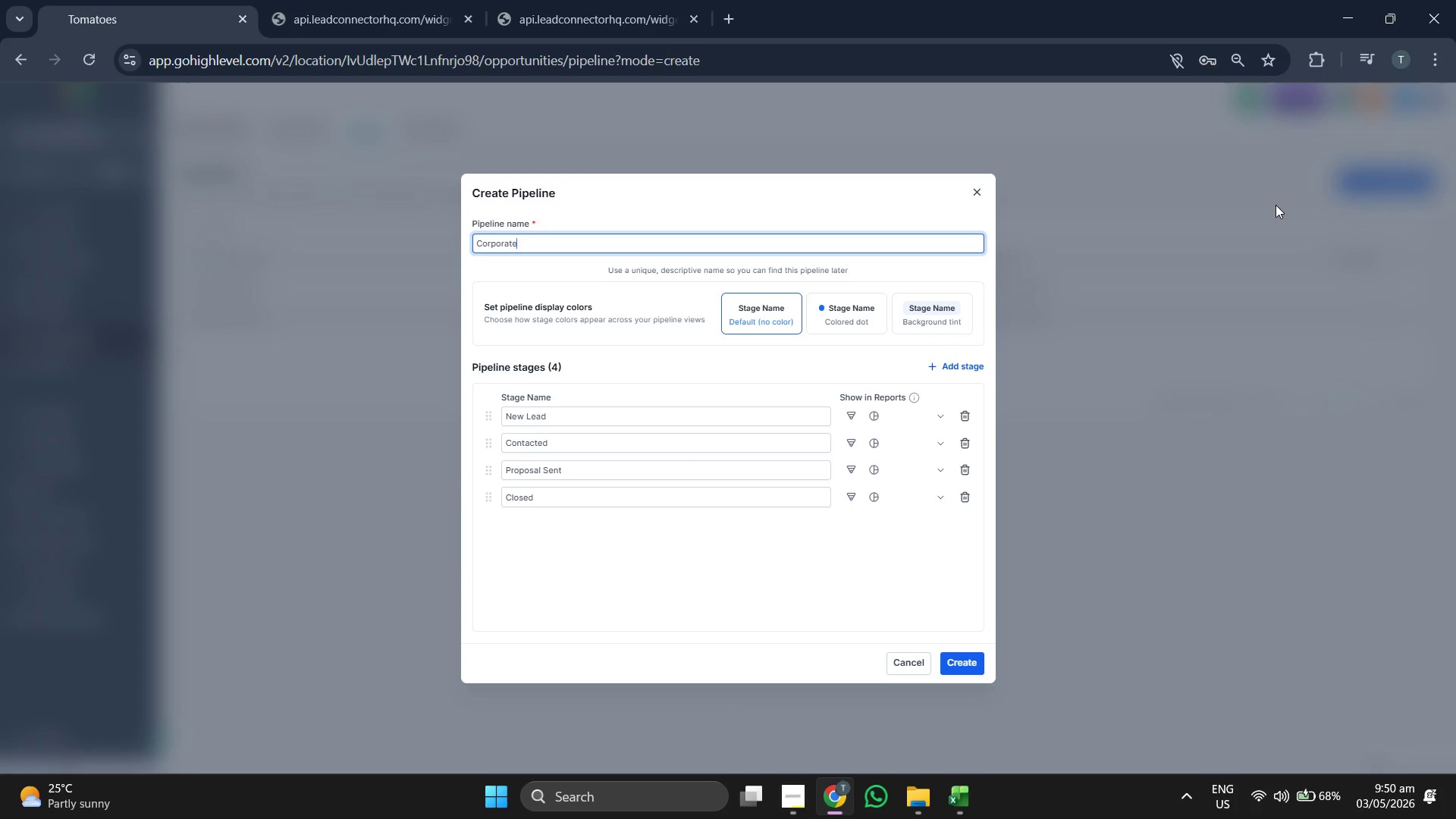 
key(Backspace)
key(Backspace)
key(Backspace)
key(Backspace)
key(Backspace)
key(Backspace)
key(Backspace)
key(Backspace)
key(Backspace)
type(Or)
key(Backspace)
key(Backspace)
key(Backspace)
type(Private Parties)
 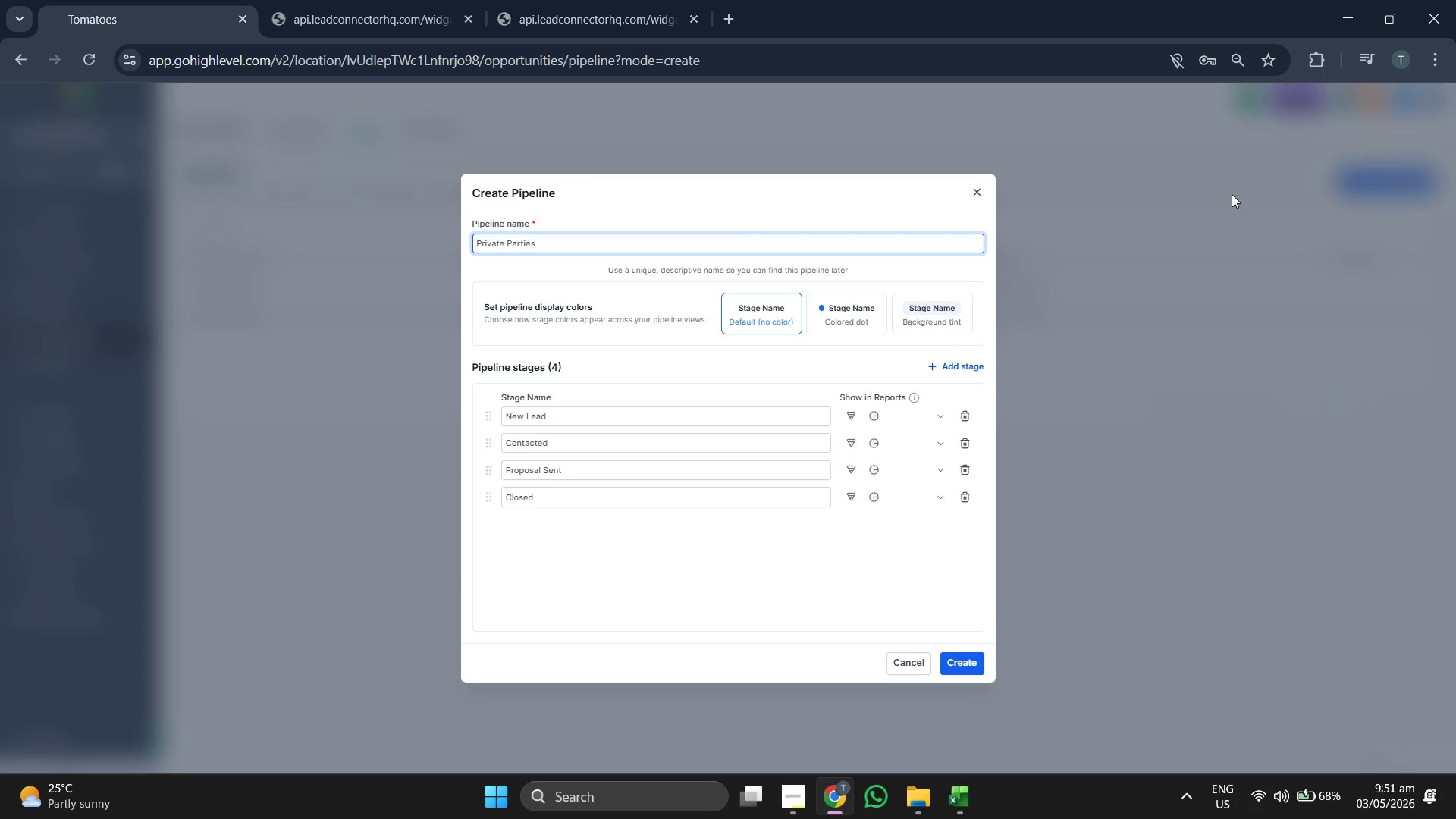 
left_click([774, 177])
 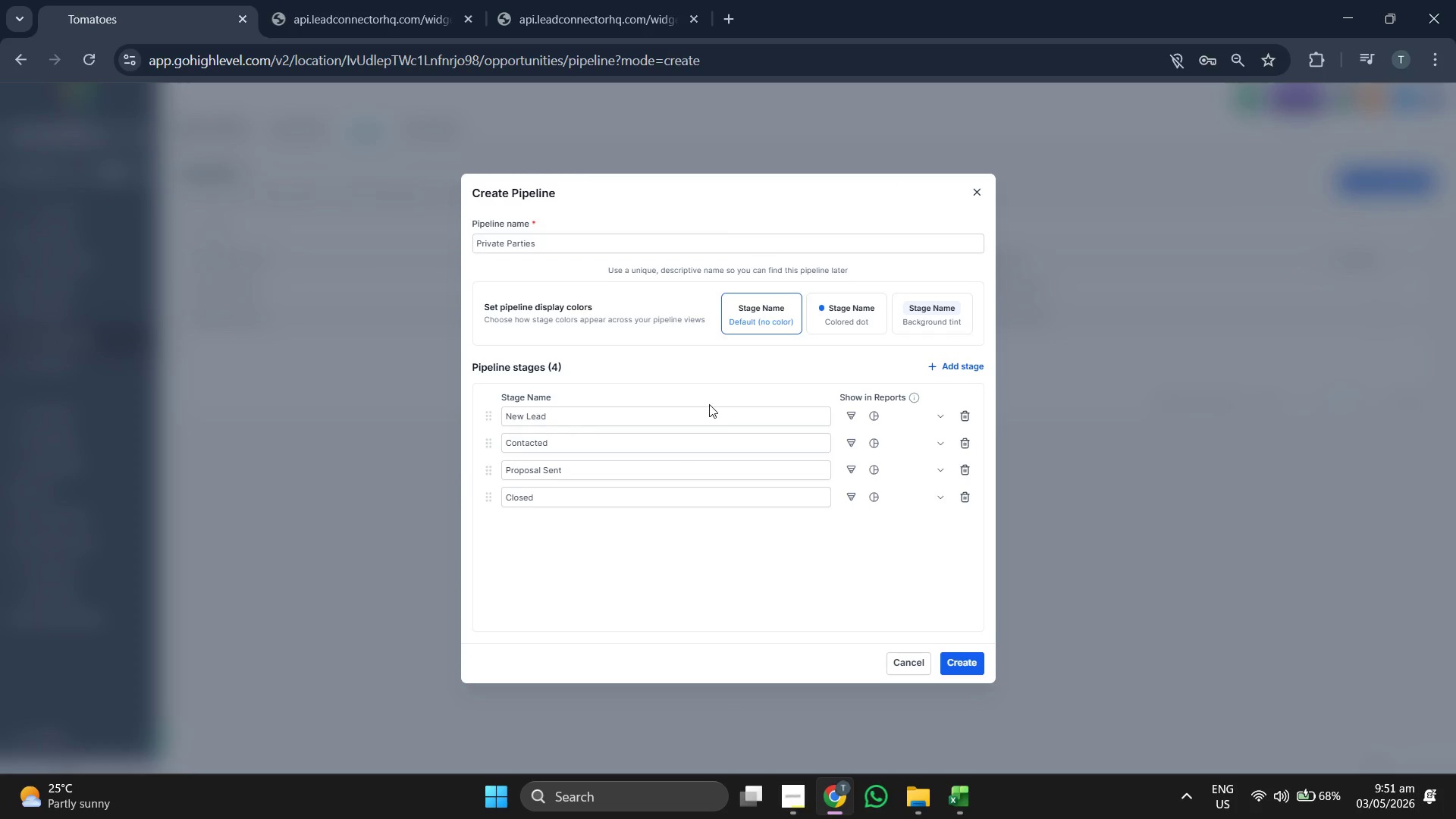 
left_click([708, 405])
 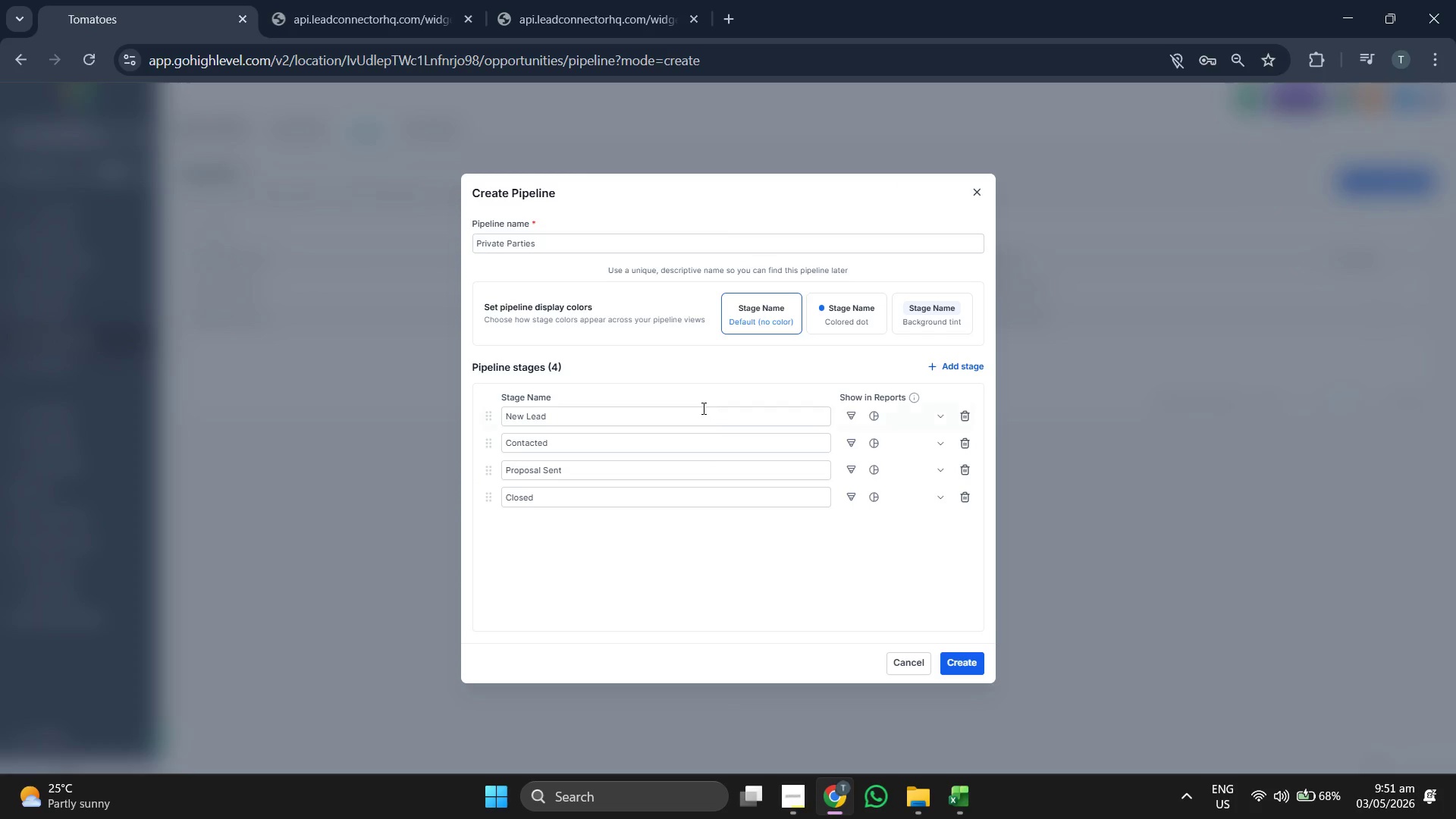 
left_click([695, 417])
 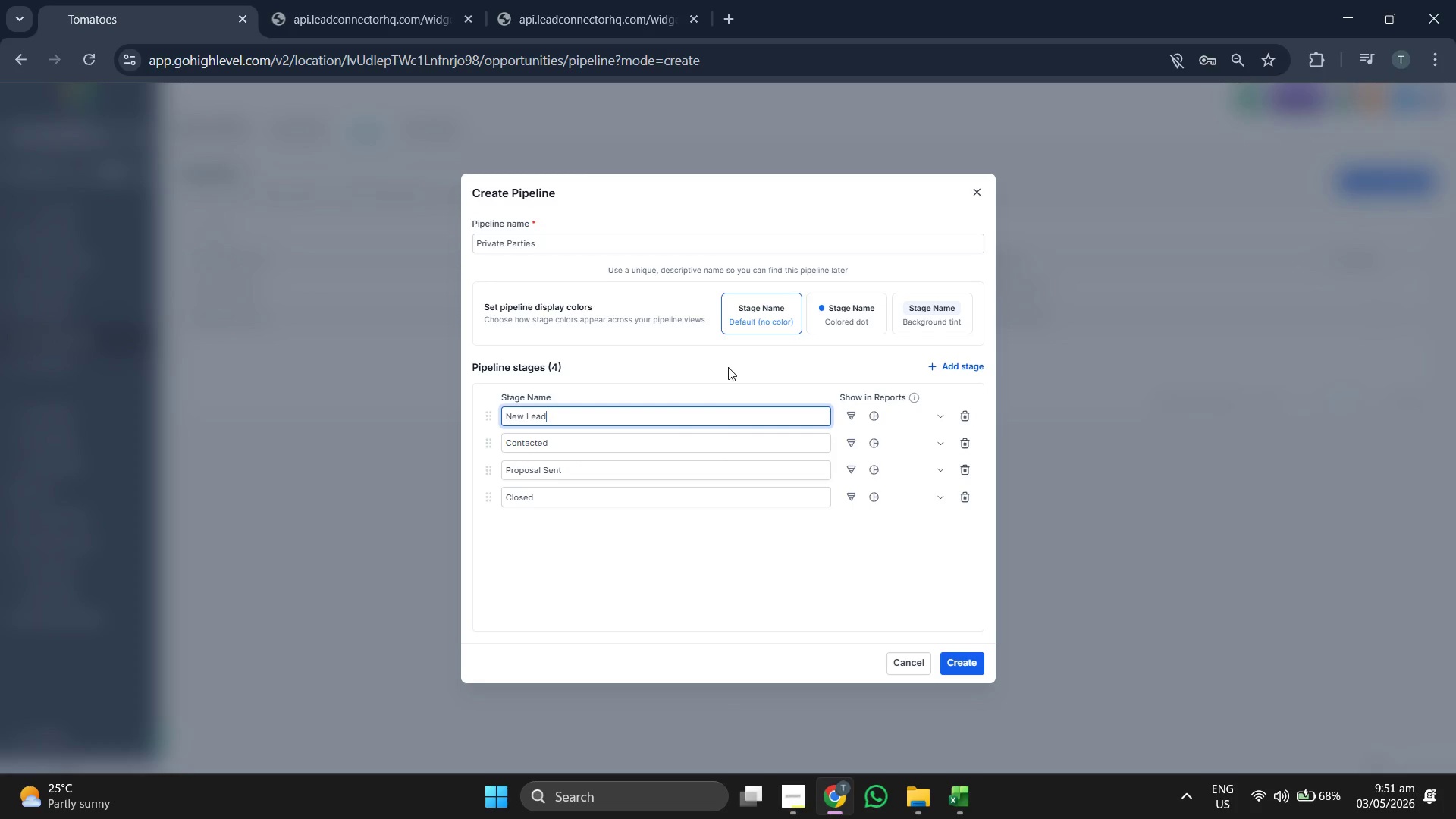 
key(Backspace)
key(Backspace)
key(Backspace)
key(Backspace)
key(Backspace)
key(Backspace)
key(Backspace)
key(Backspace)
type(Lead In)
 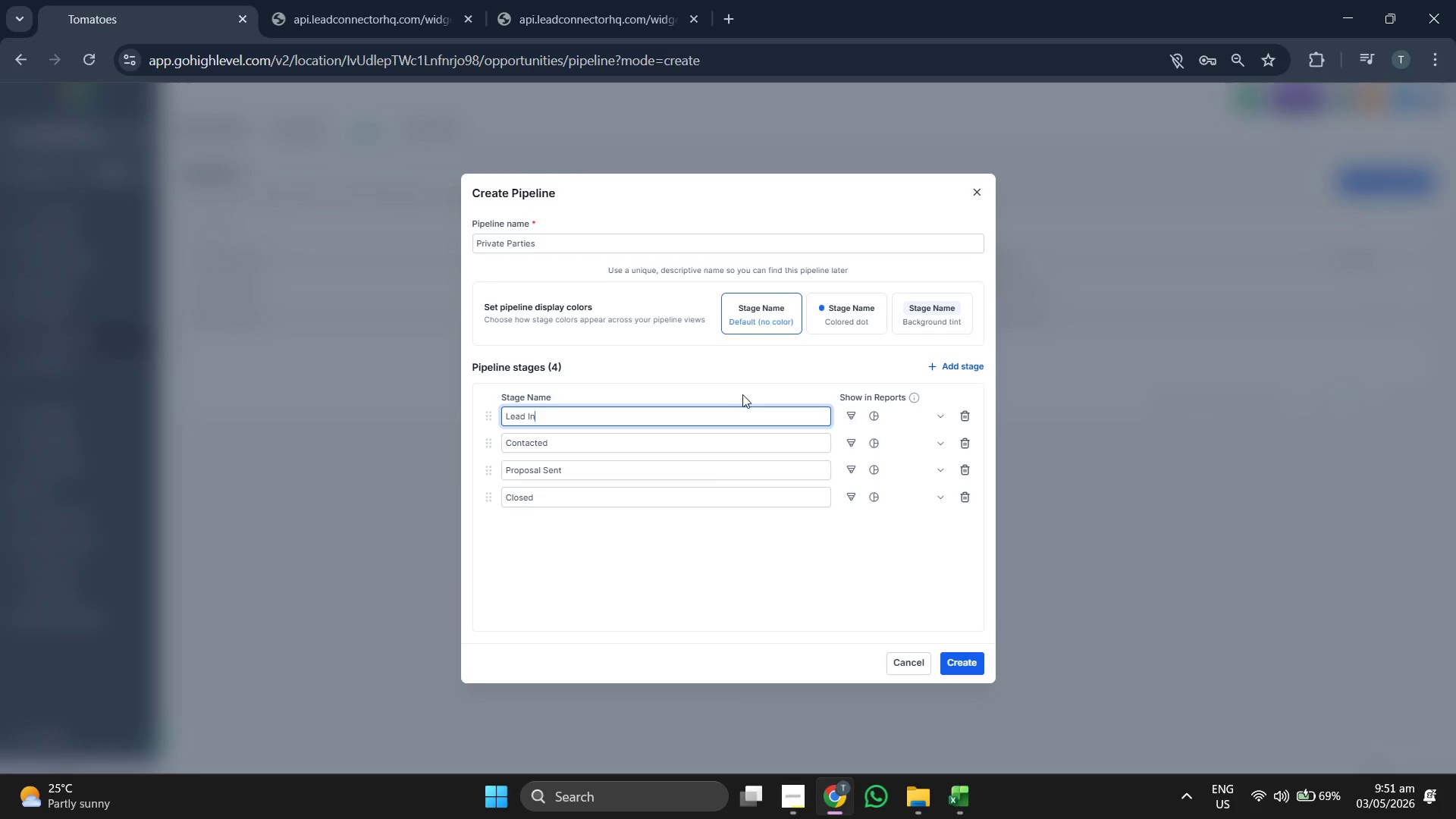 
left_click([701, 447])
 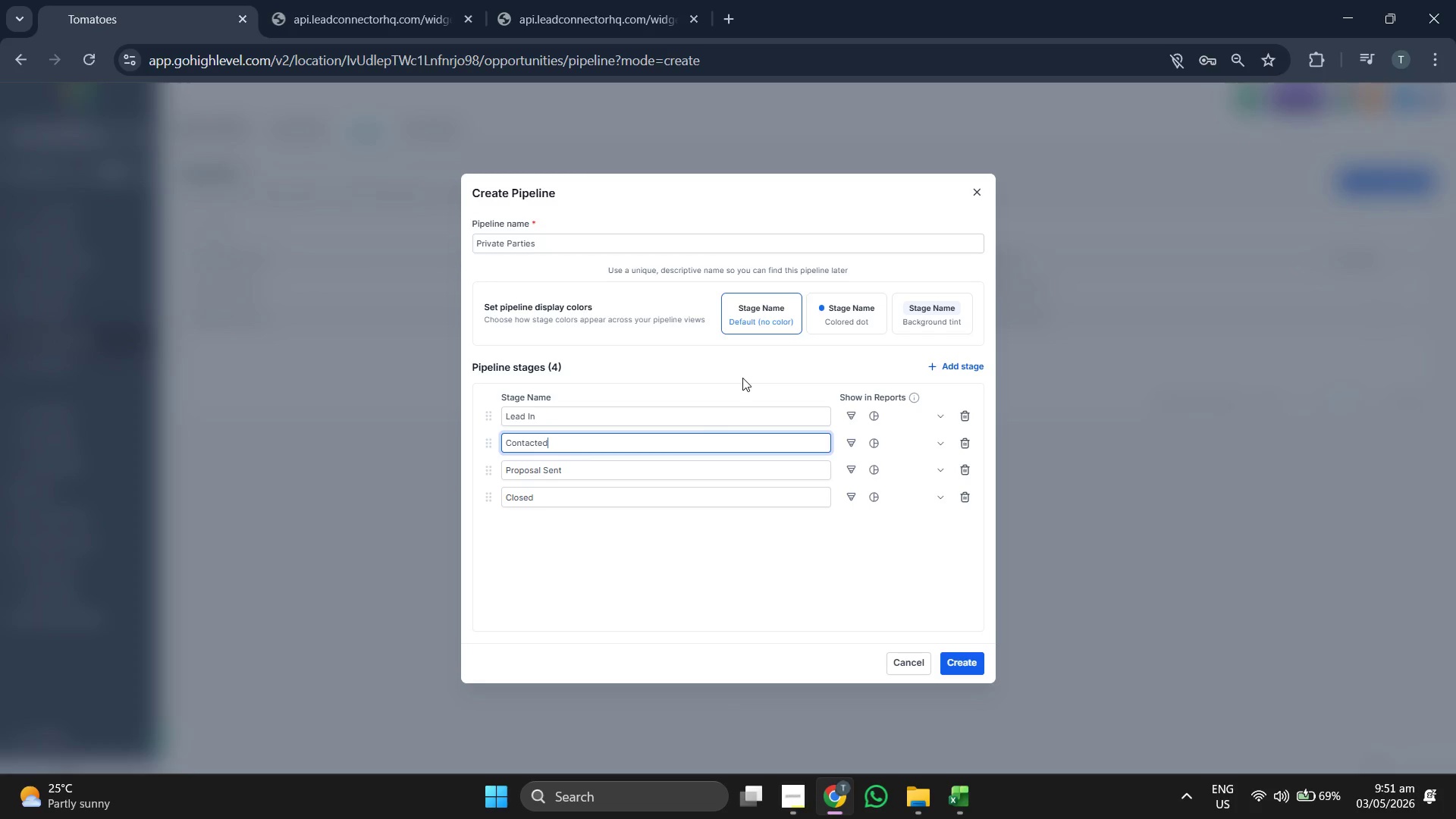 
key(Backspace)
key(Backspace)
key(Backspace)
key(Backspace)
key(Backspace)
key(Backspace)
key(Backspace)
key(Backspace)
key(Backspace)
type(Discovery Call)
 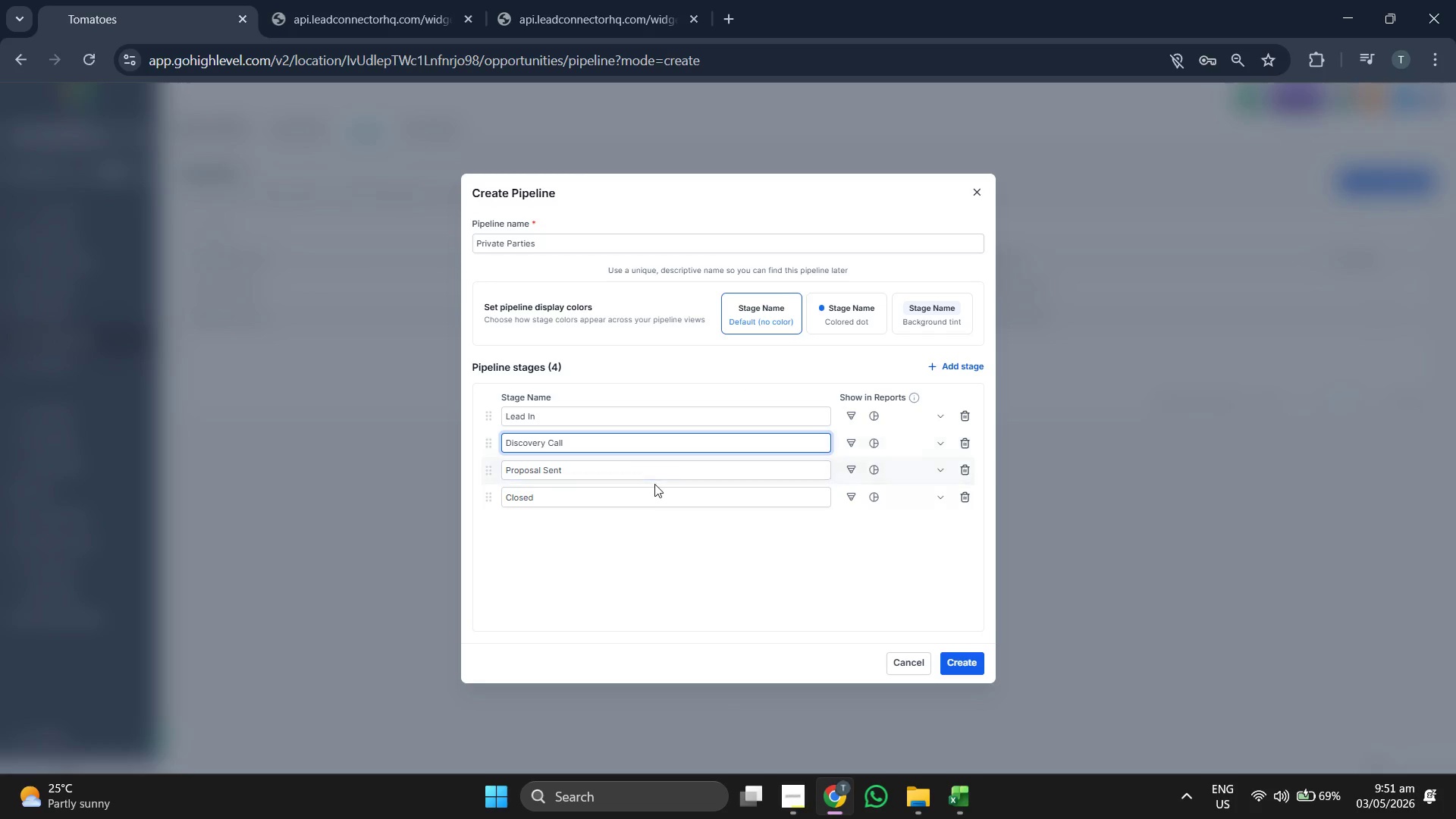 
left_click([654, 470])
 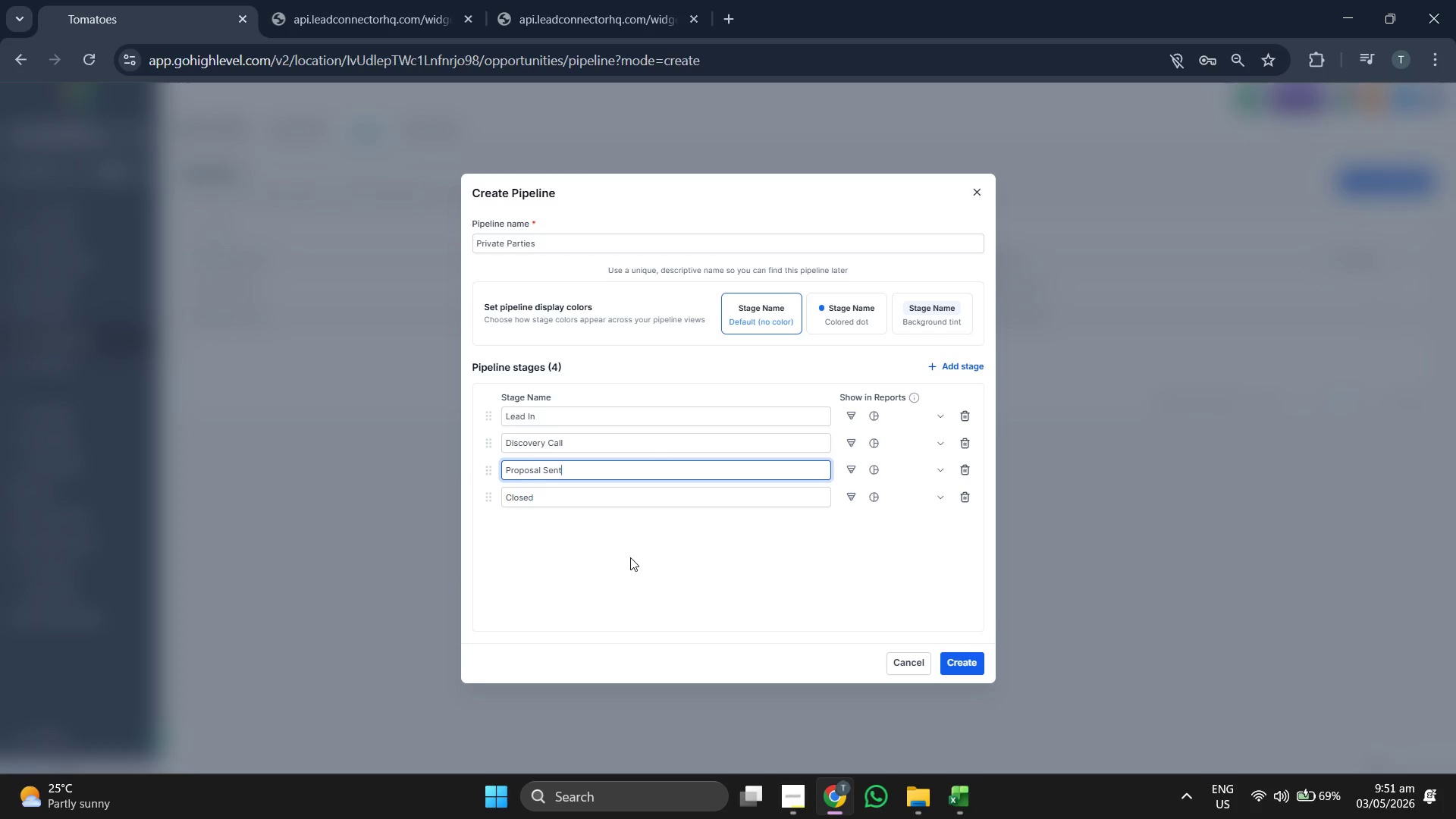 
left_click([689, 497])
 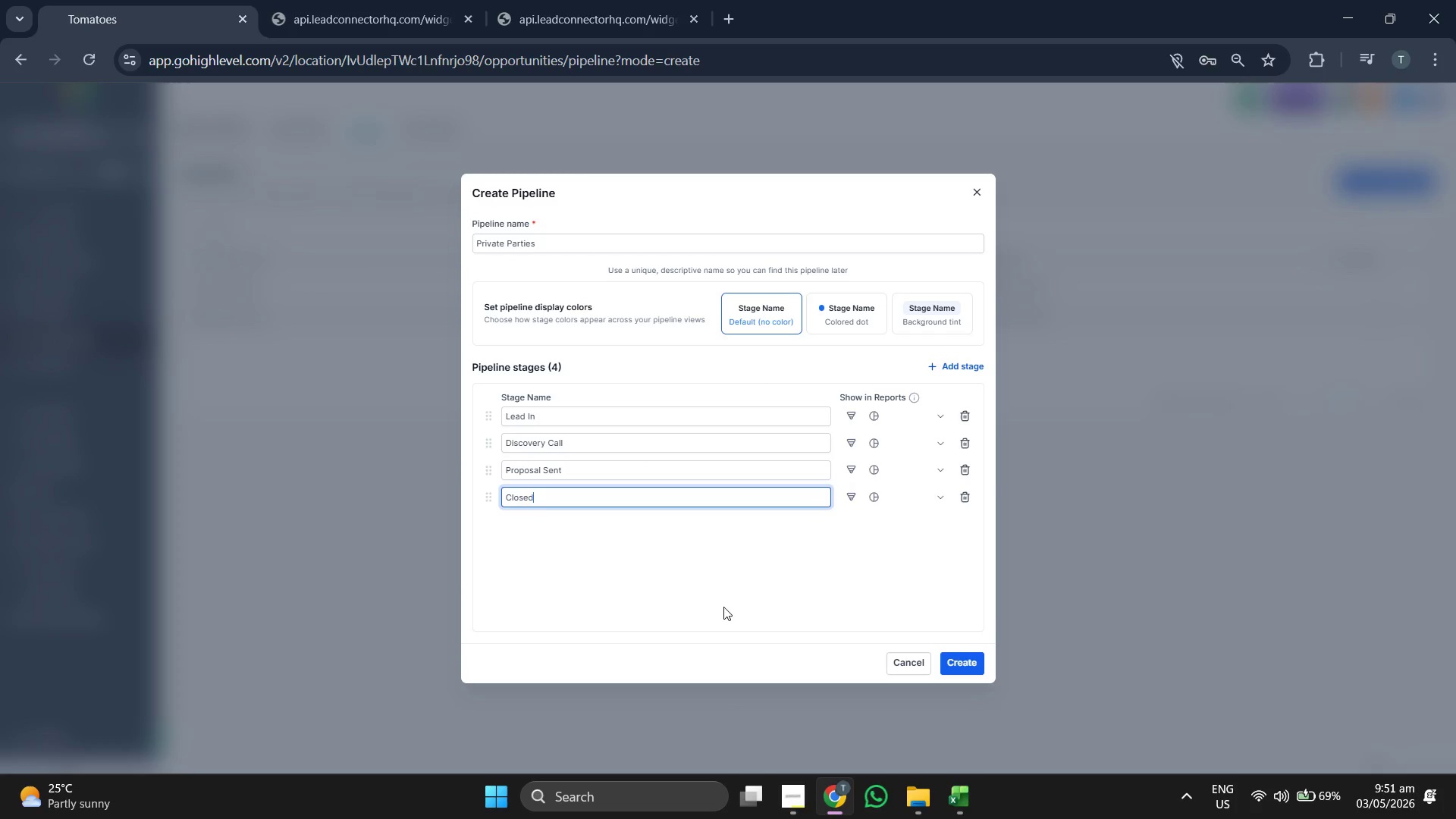 
key(Backspace)
key(Backspace)
key(Backspace)
key(Backspace)
key(Backspace)
type(ontract Pending)
 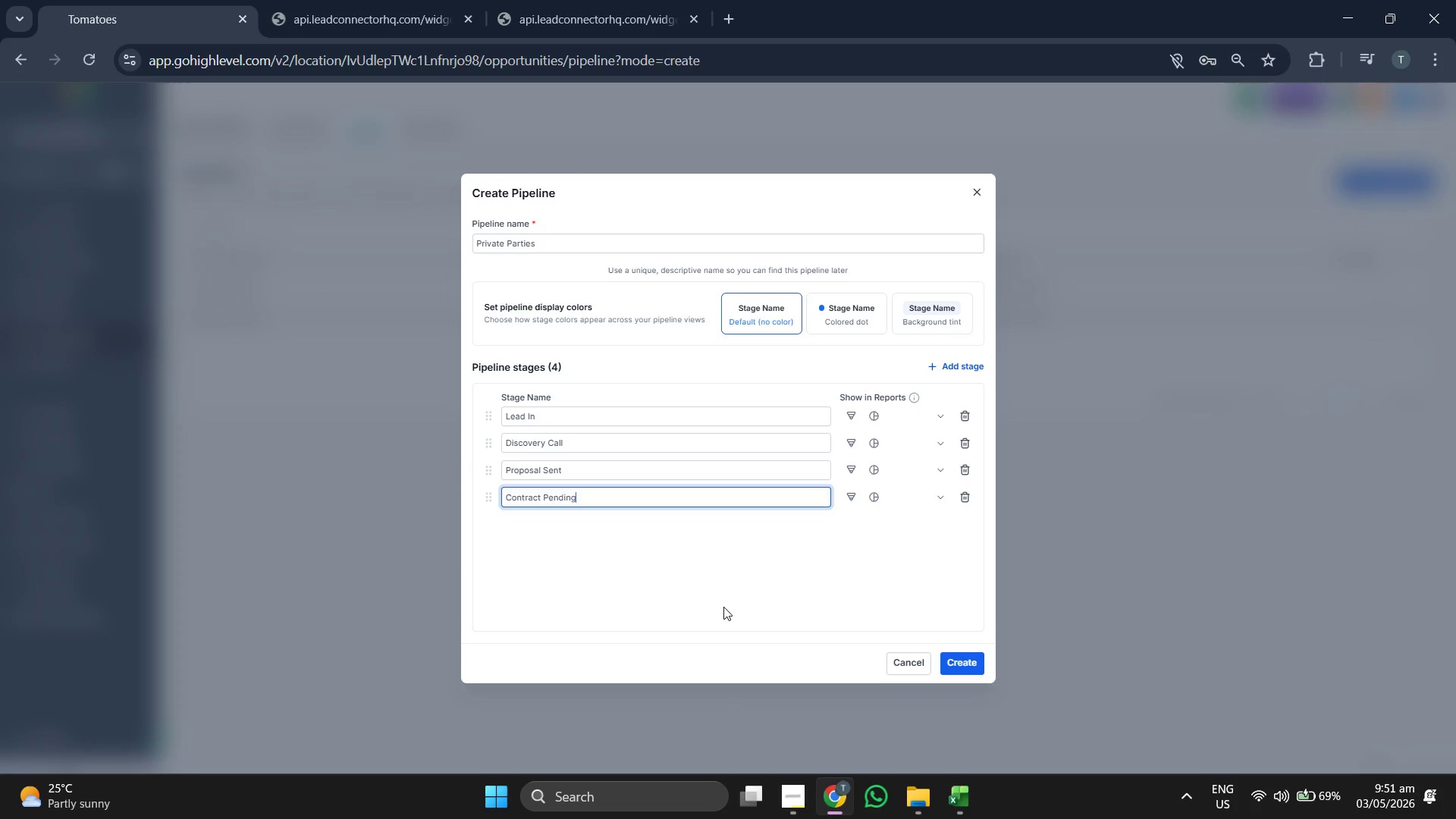 
left_click([723, 607])
 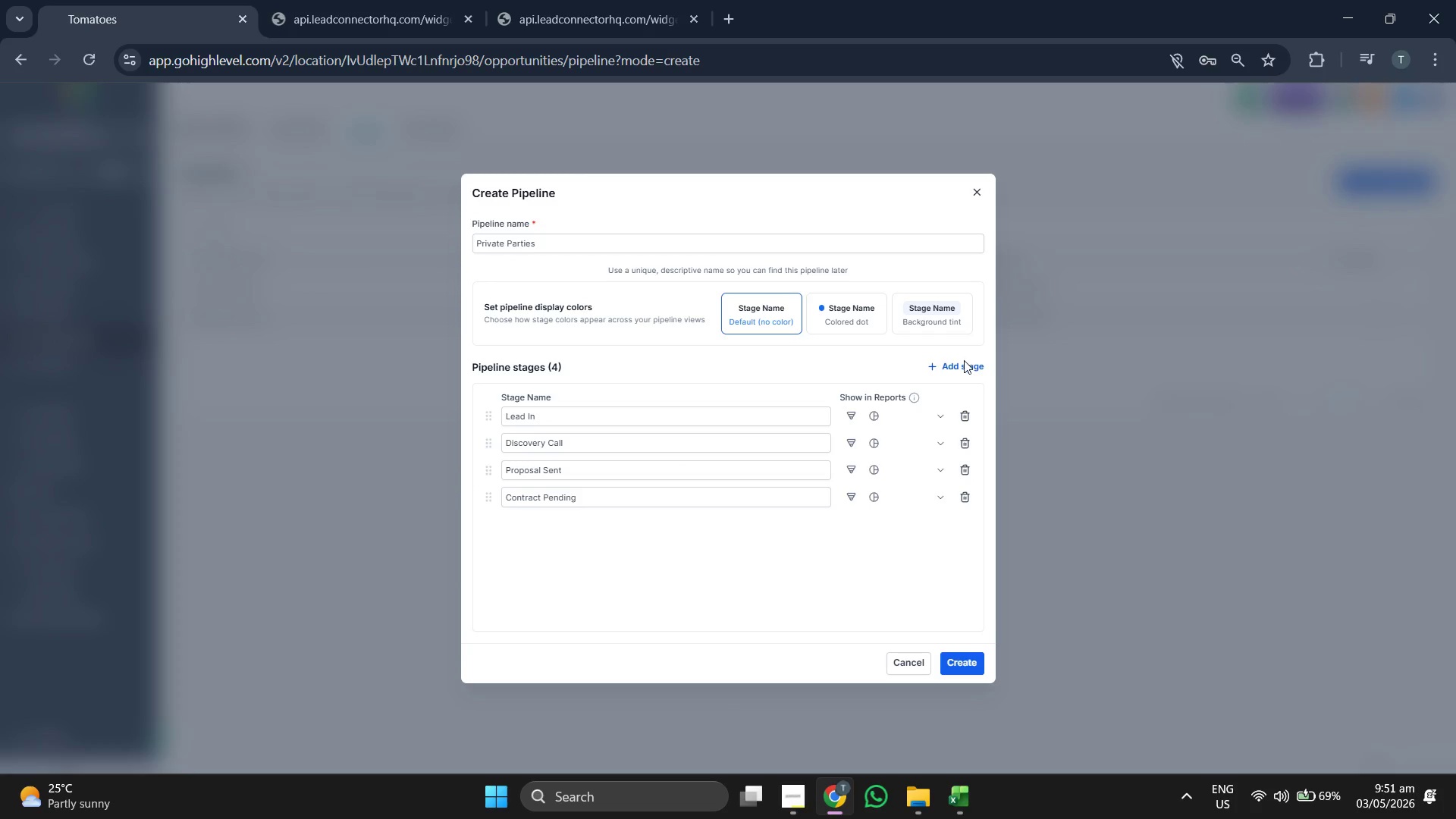 
left_click([964, 363])
 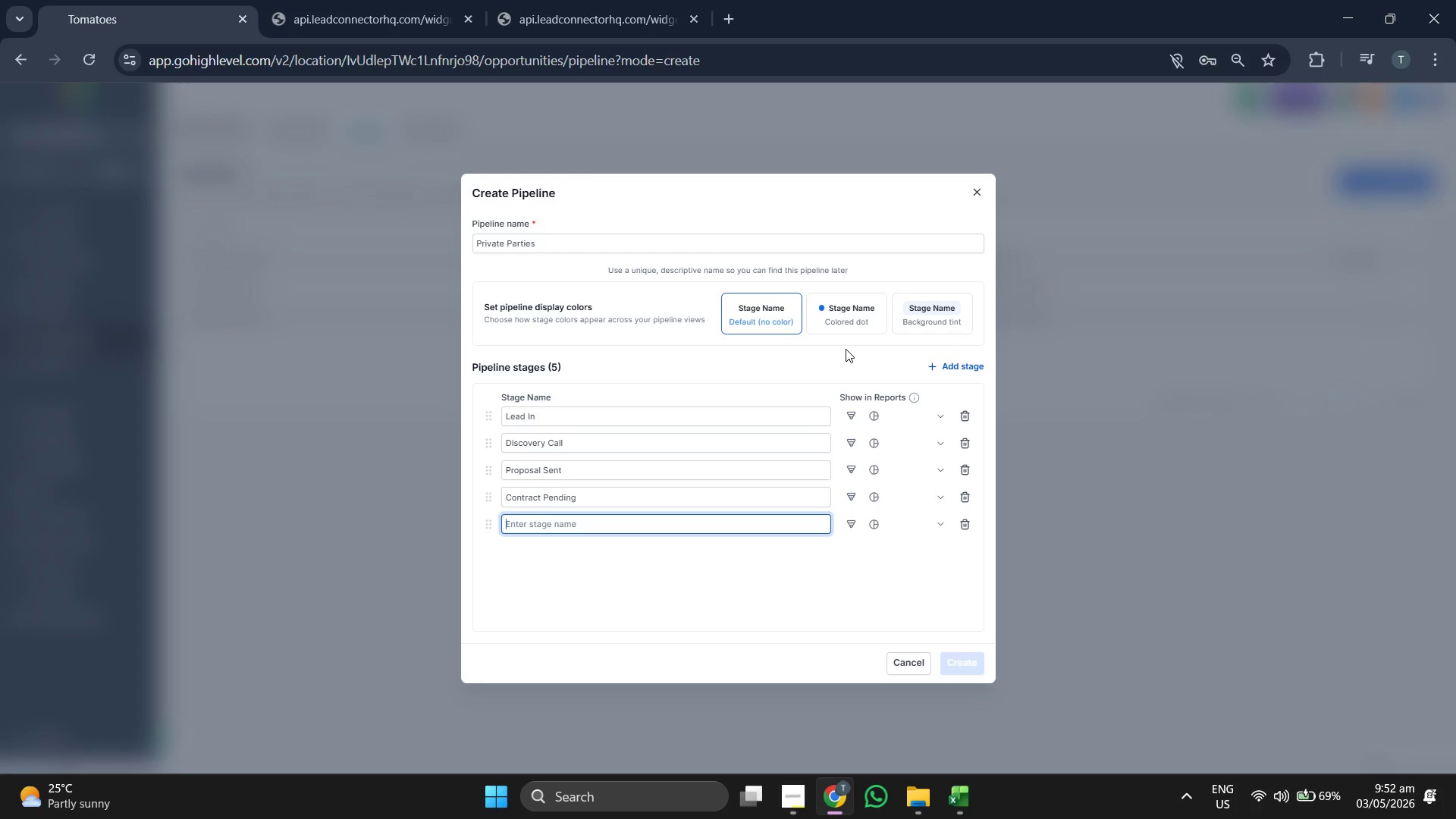 
type(wON)
key(Backspace)
key(Backspace)
key(Backspace)
type(Won/LOST)
key(Backspace)
key(Backspace)
key(Backspace)
type(ost)
 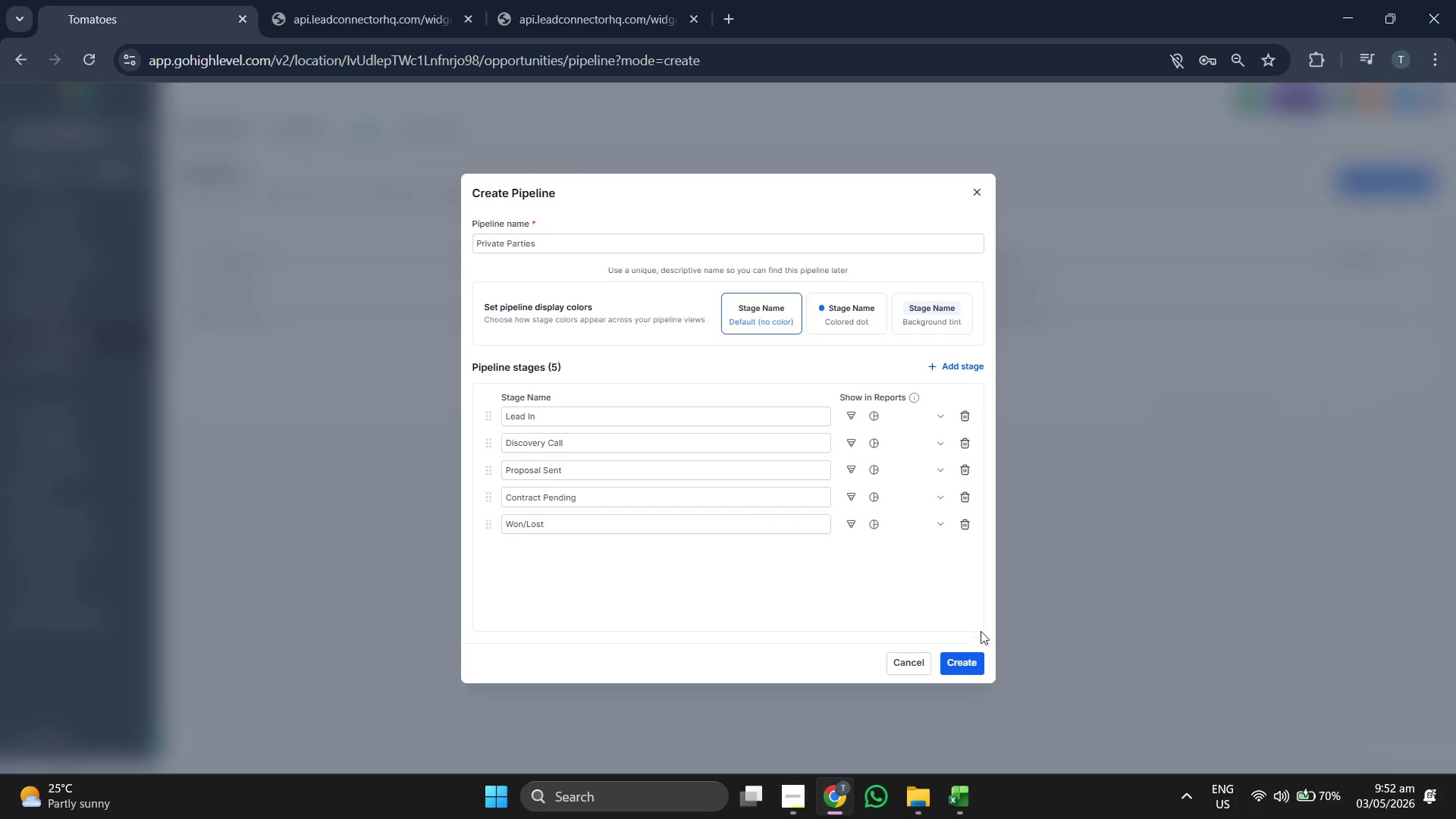 
wait(5.36)
 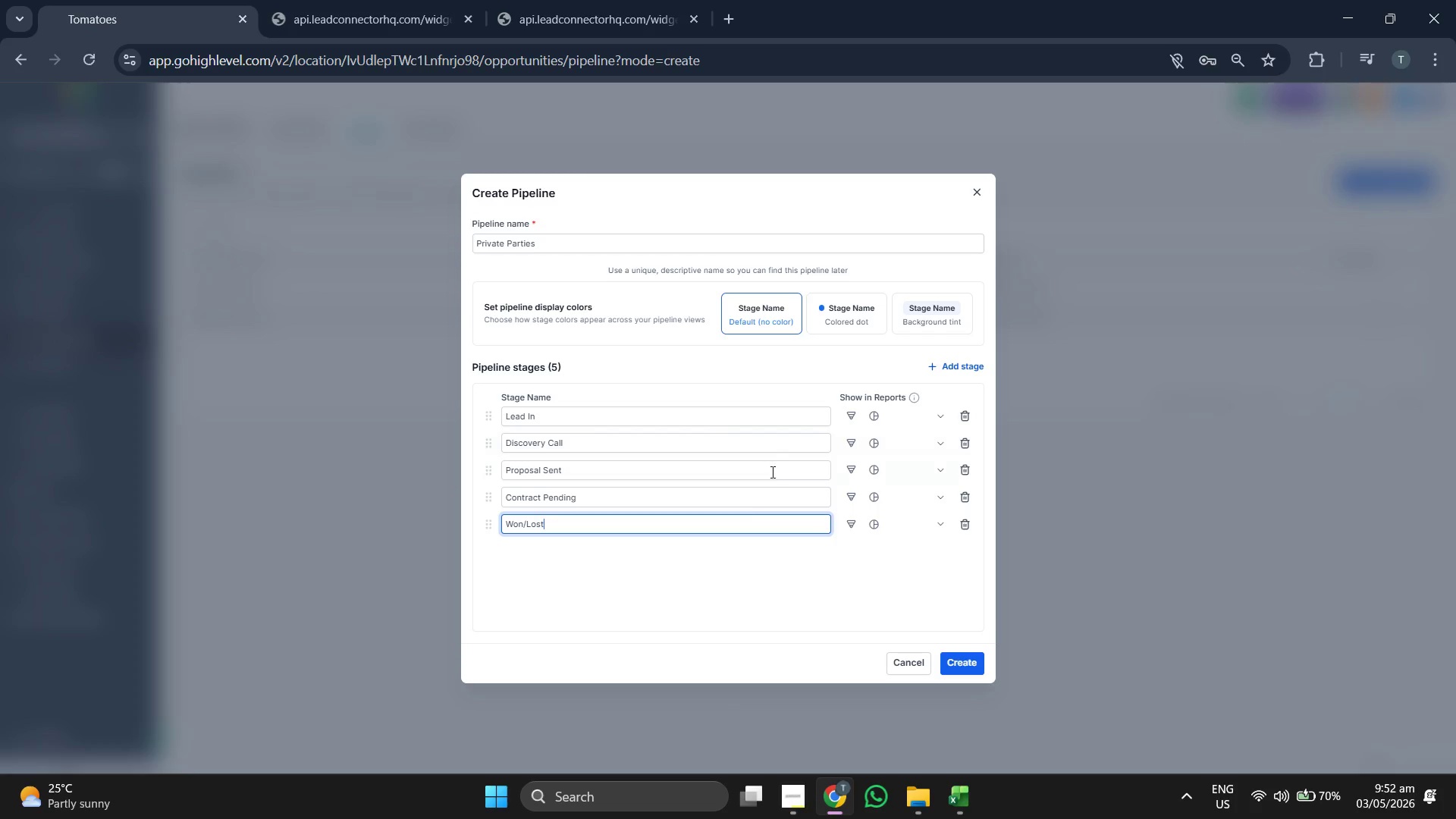 
left_click([964, 659])
 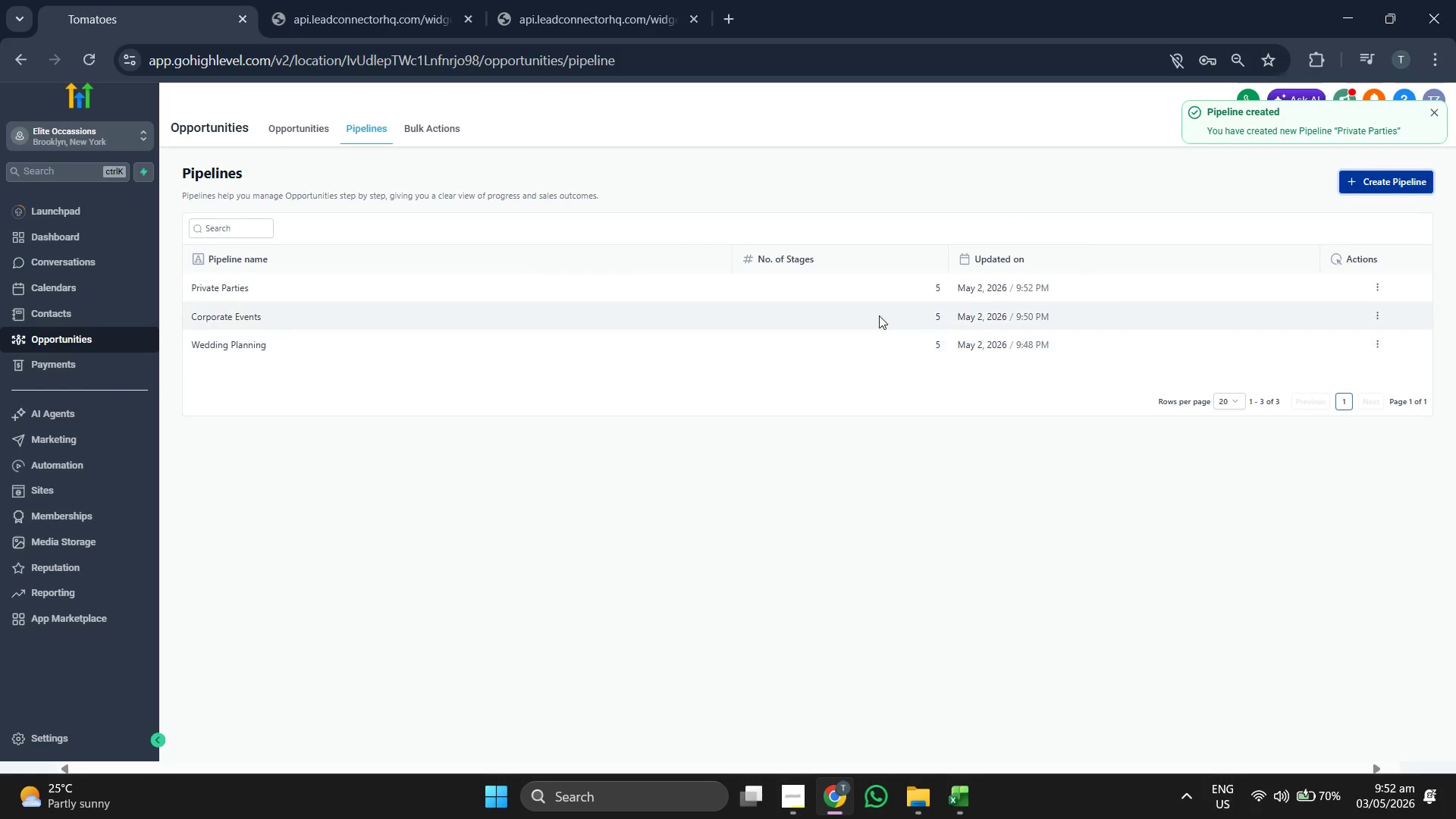 
left_click([1372, 347])
 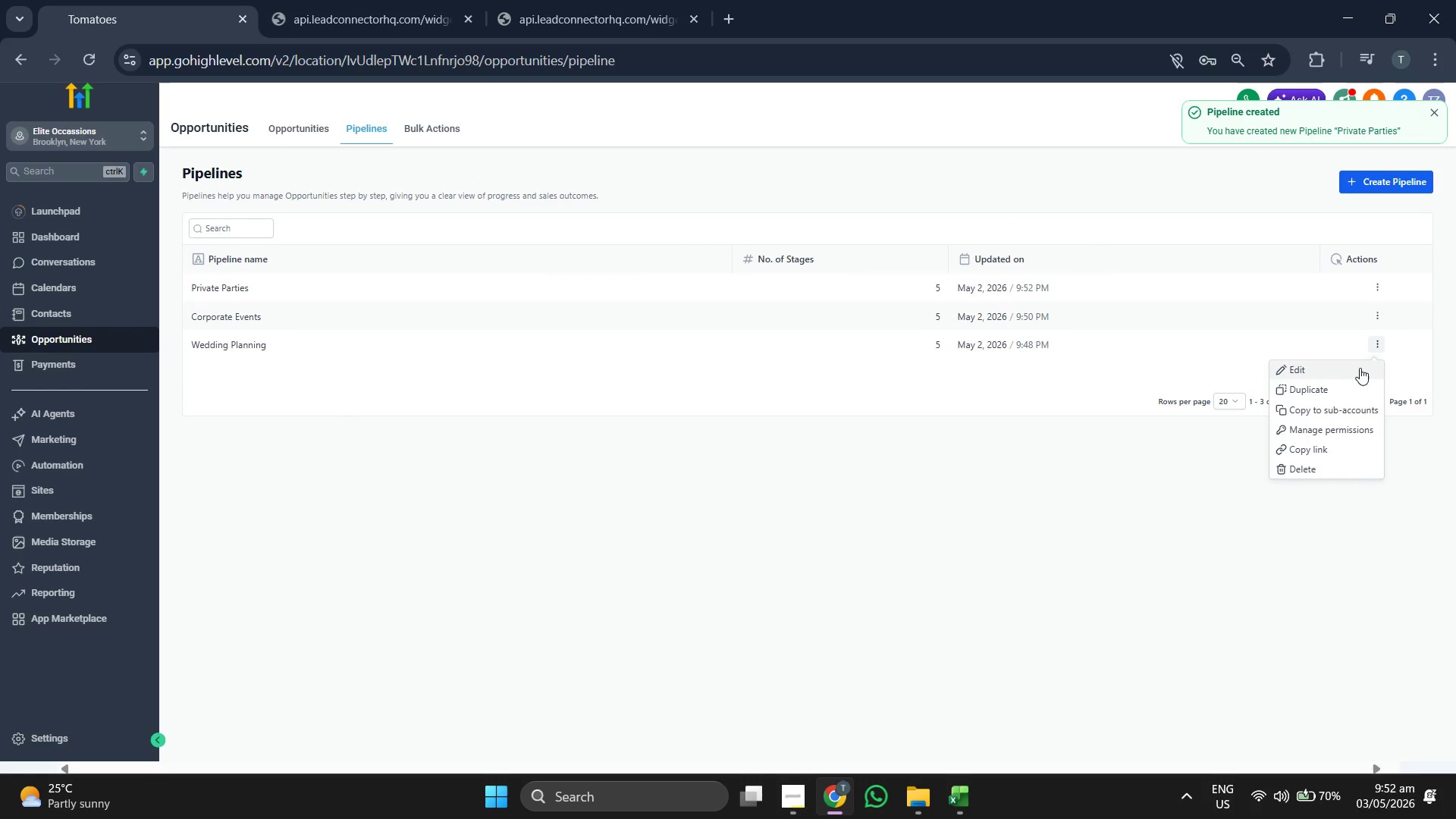 
left_click([1360, 368])
 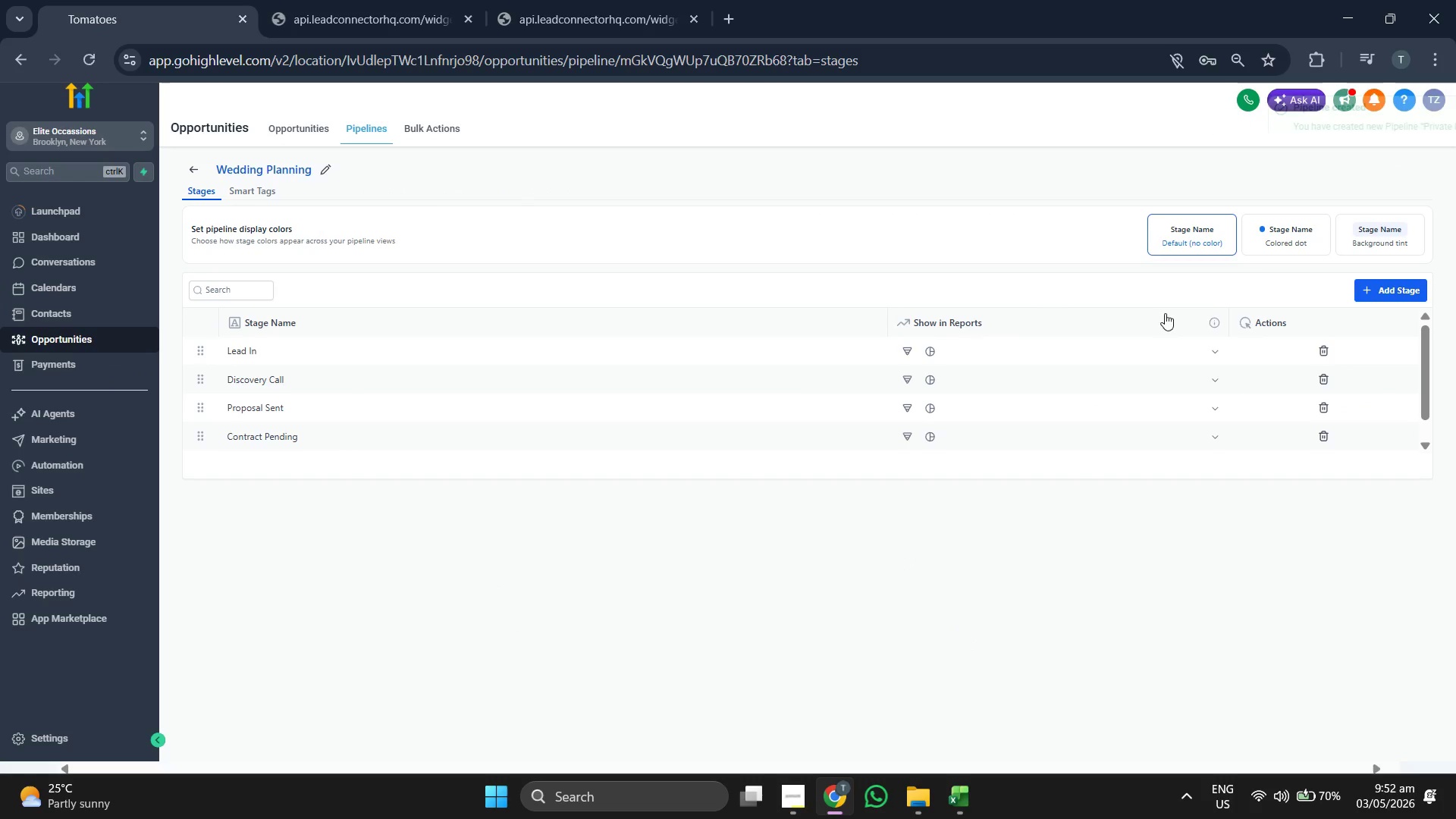 
left_click([1262, 253])
 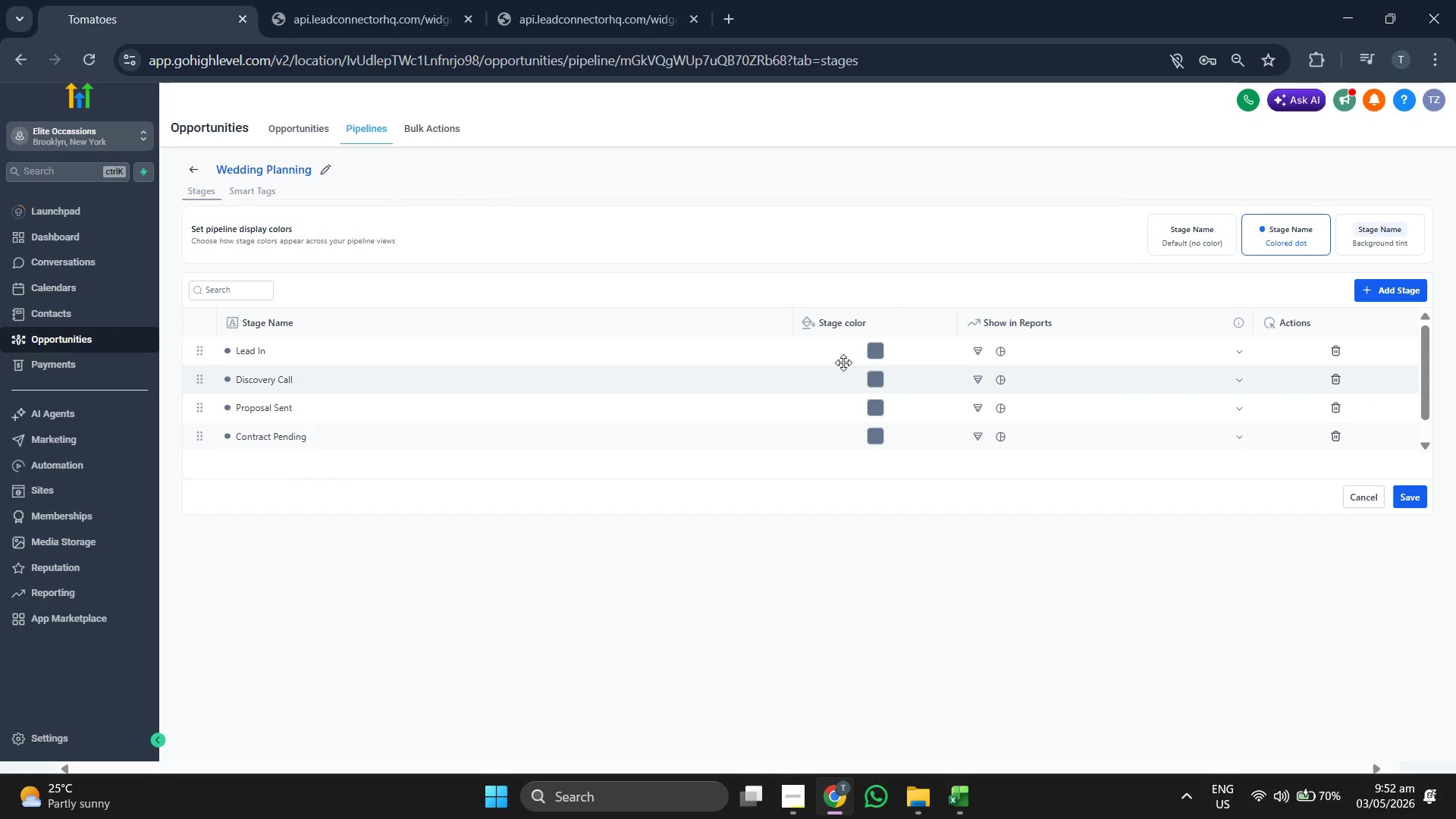 
left_click([879, 349])
 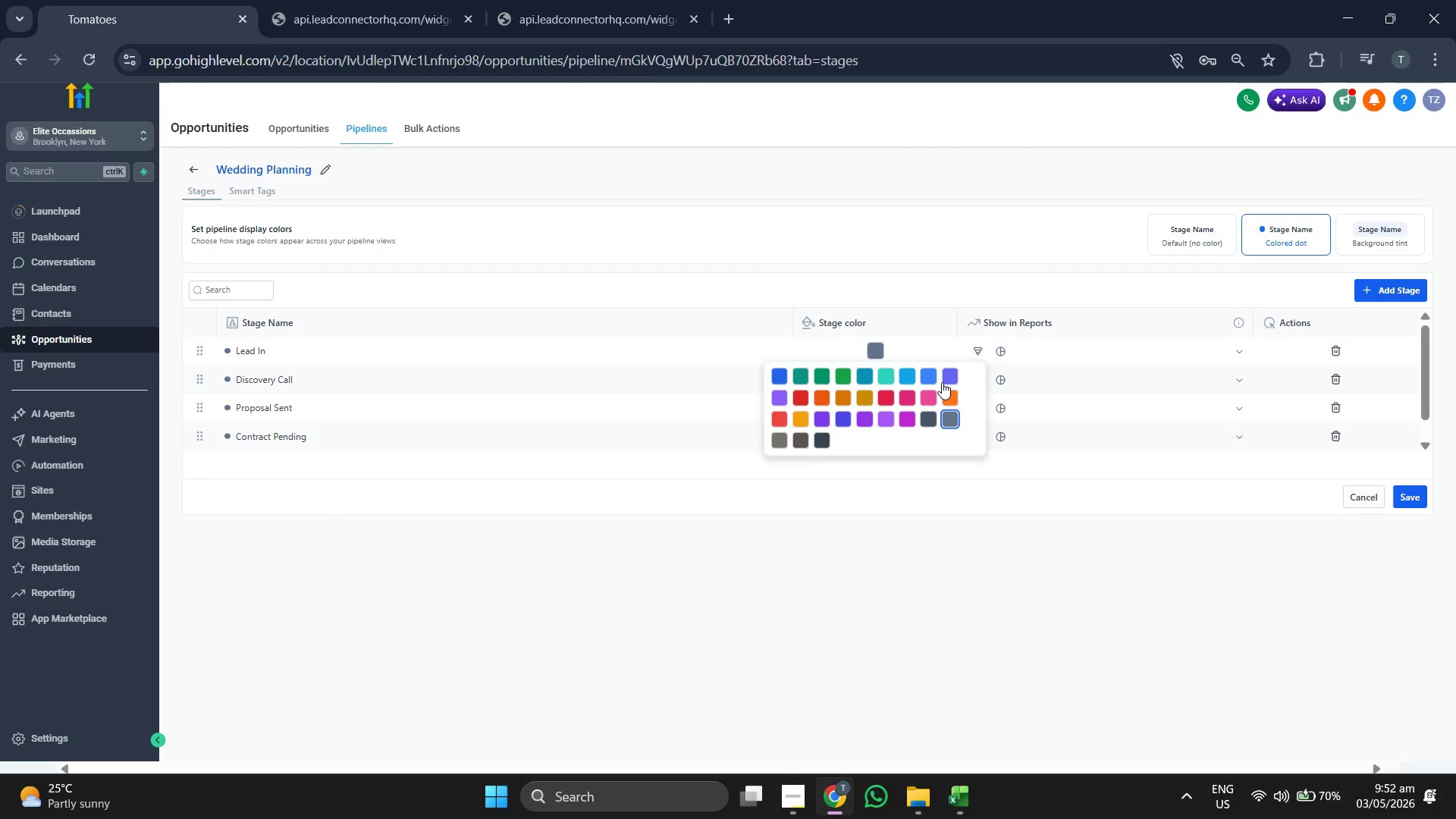 
left_click([945, 378])
 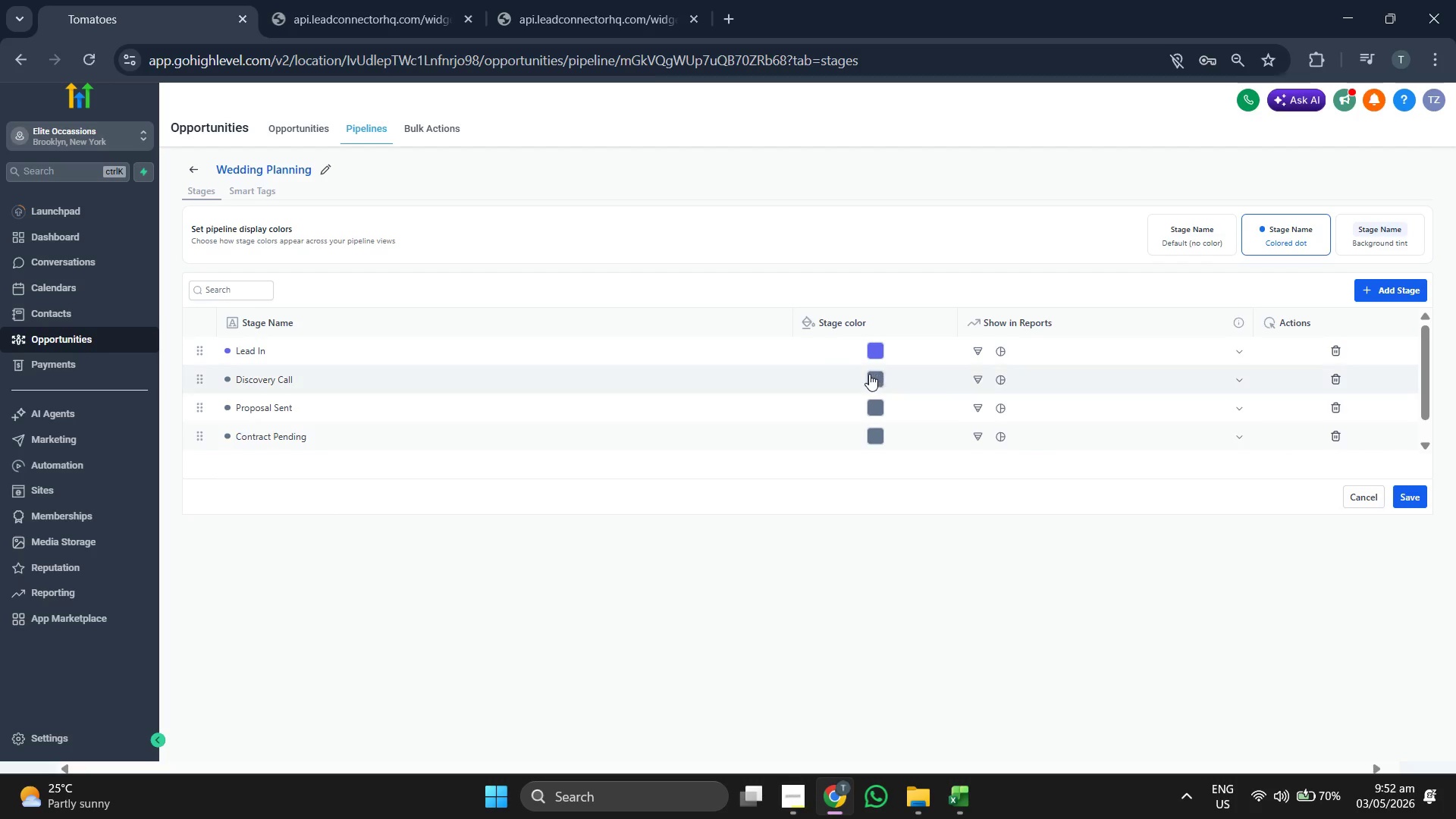 
left_click([869, 374])
 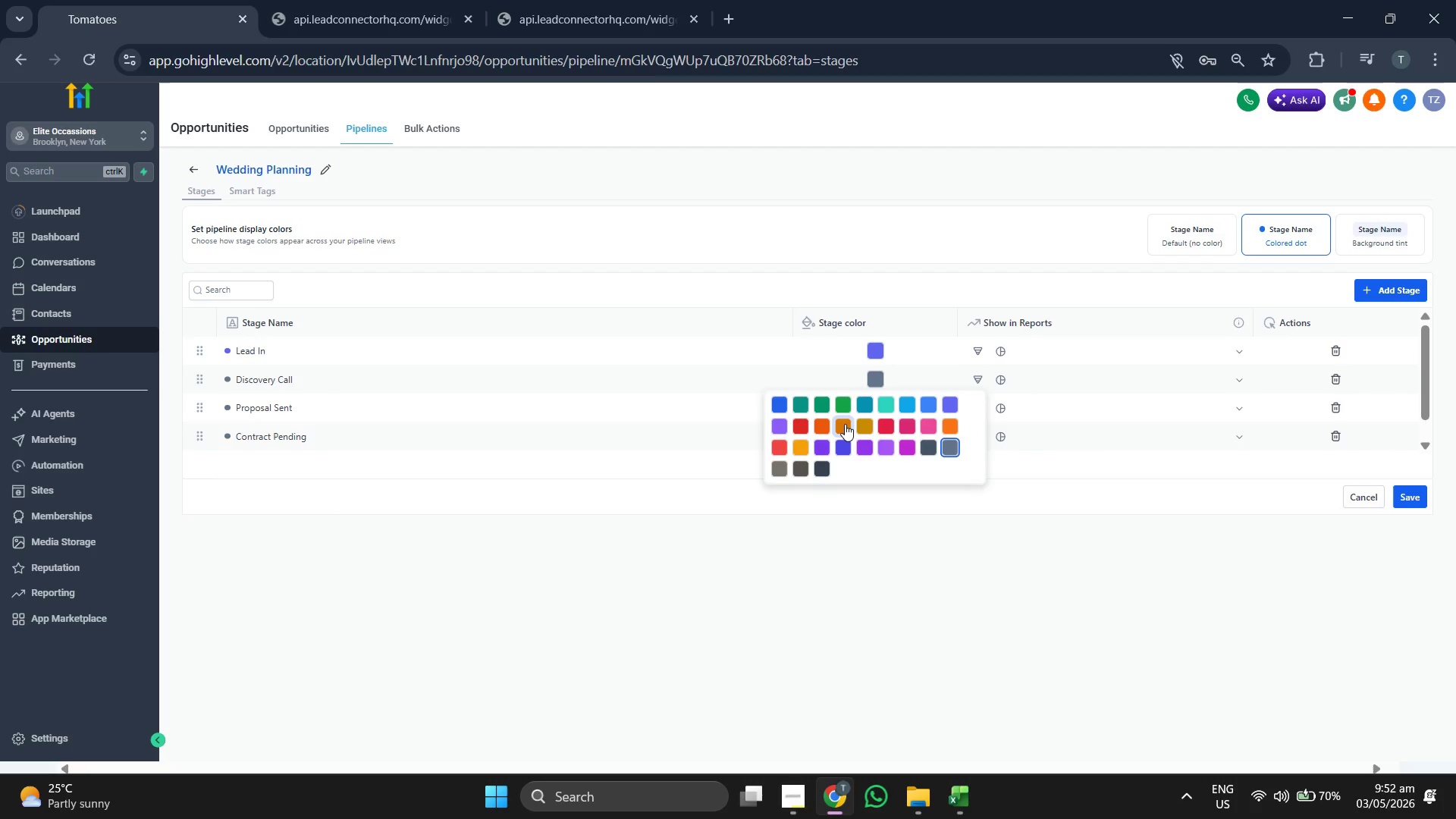 
left_click([845, 424])
 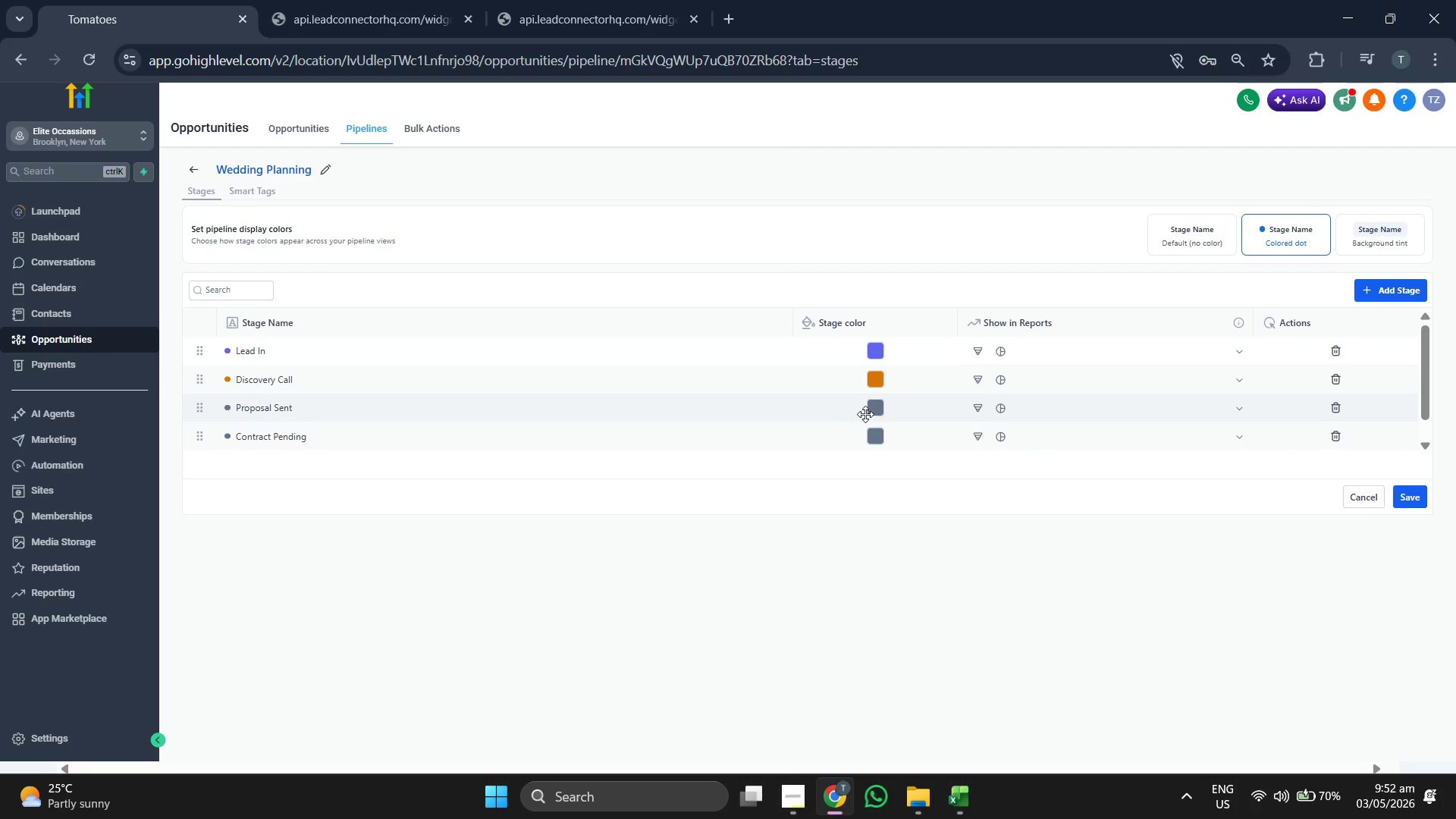 
left_click([871, 414])
 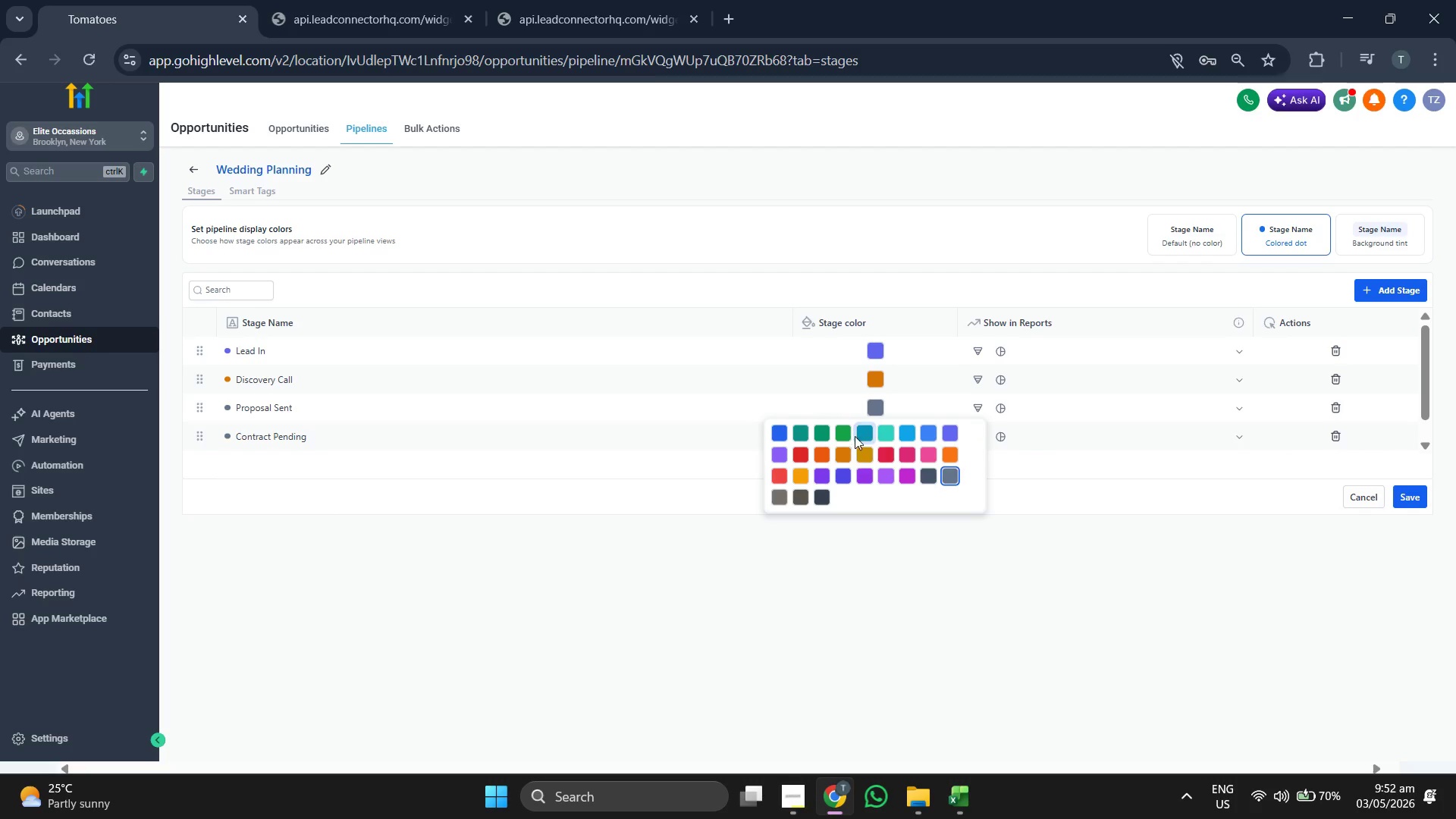 
left_click([851, 436])
 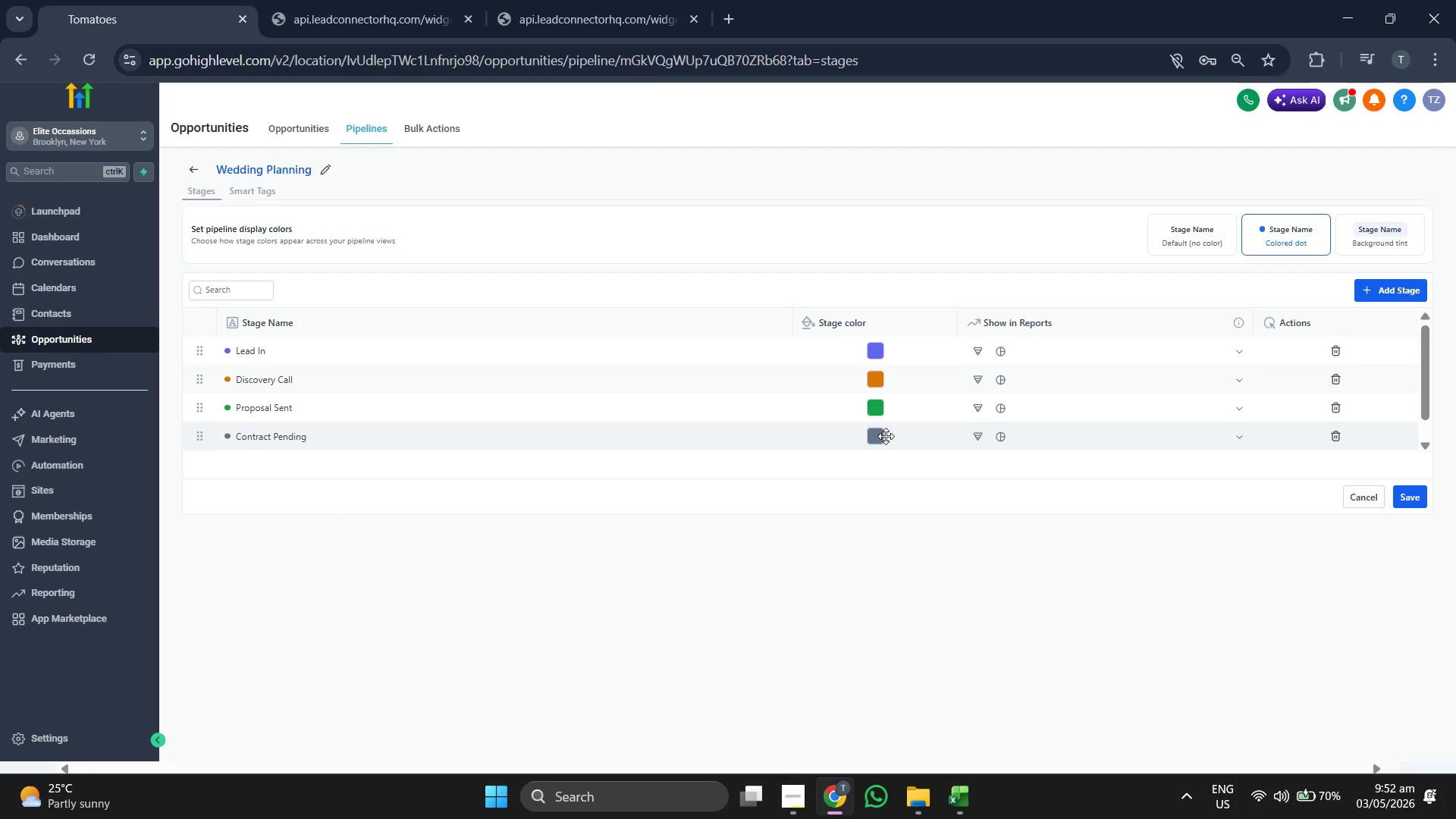 
left_click([886, 436])
 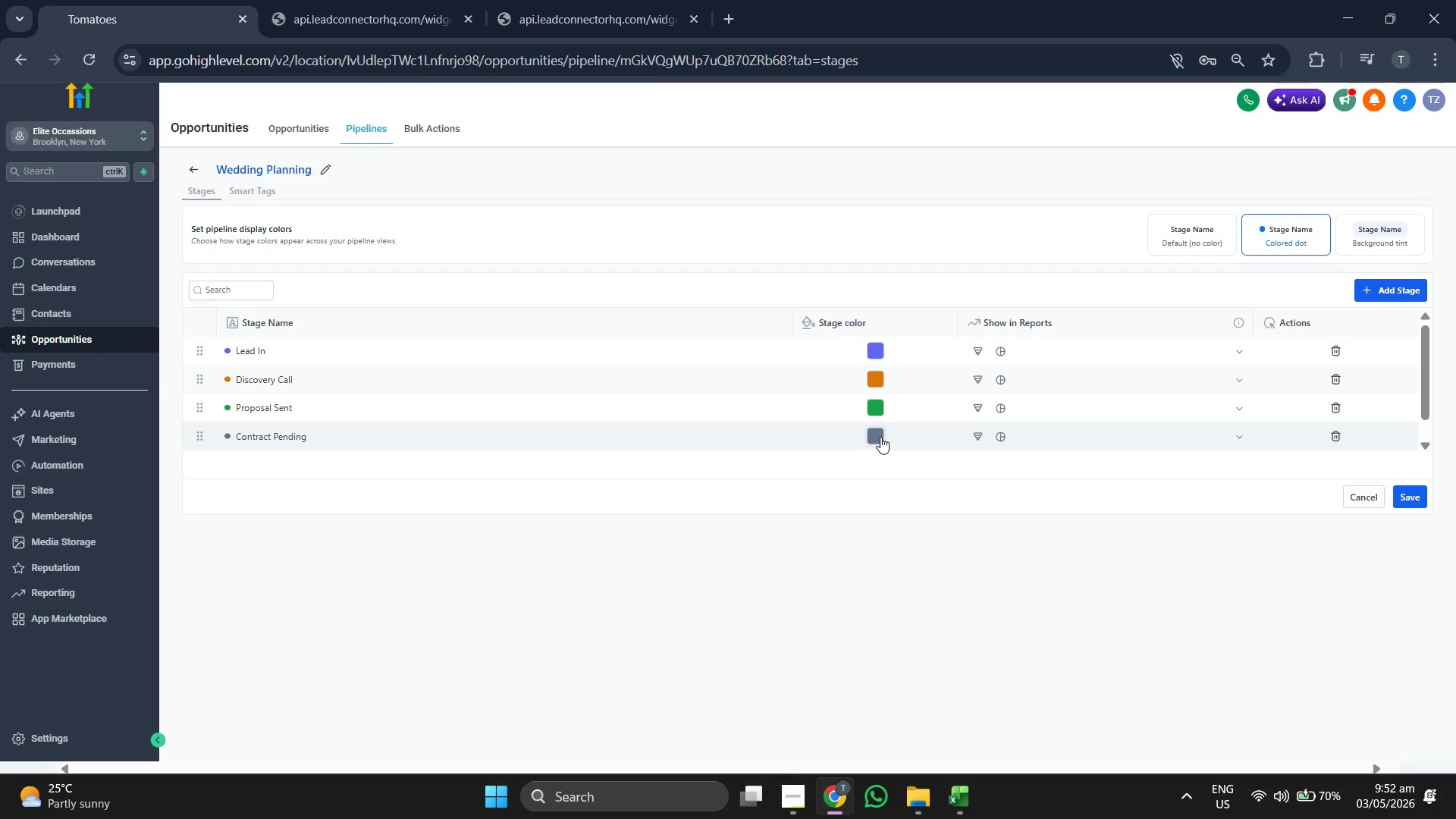 
left_click([880, 437])
 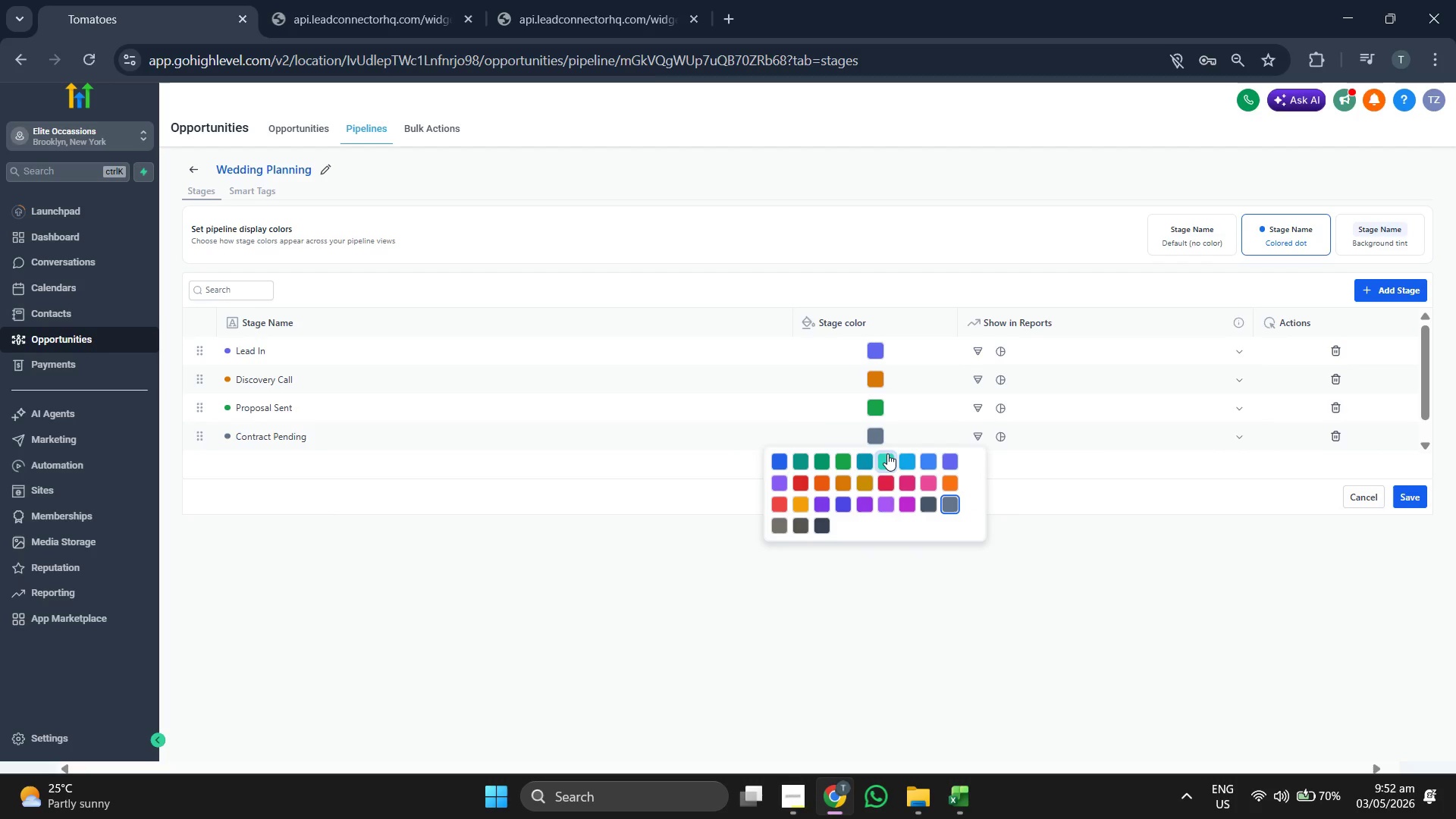 
left_click([887, 453])
 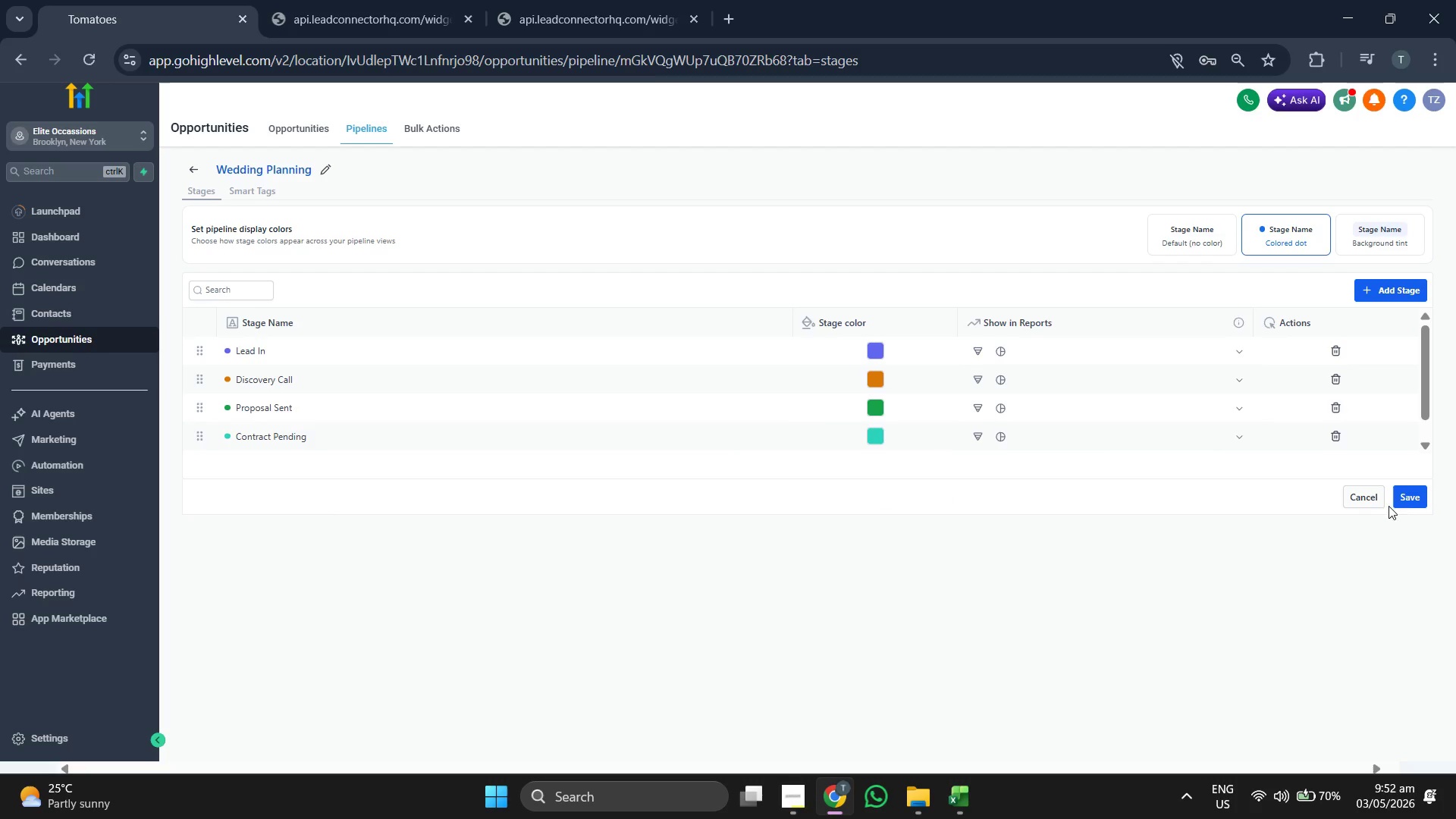 
left_click([1402, 504])
 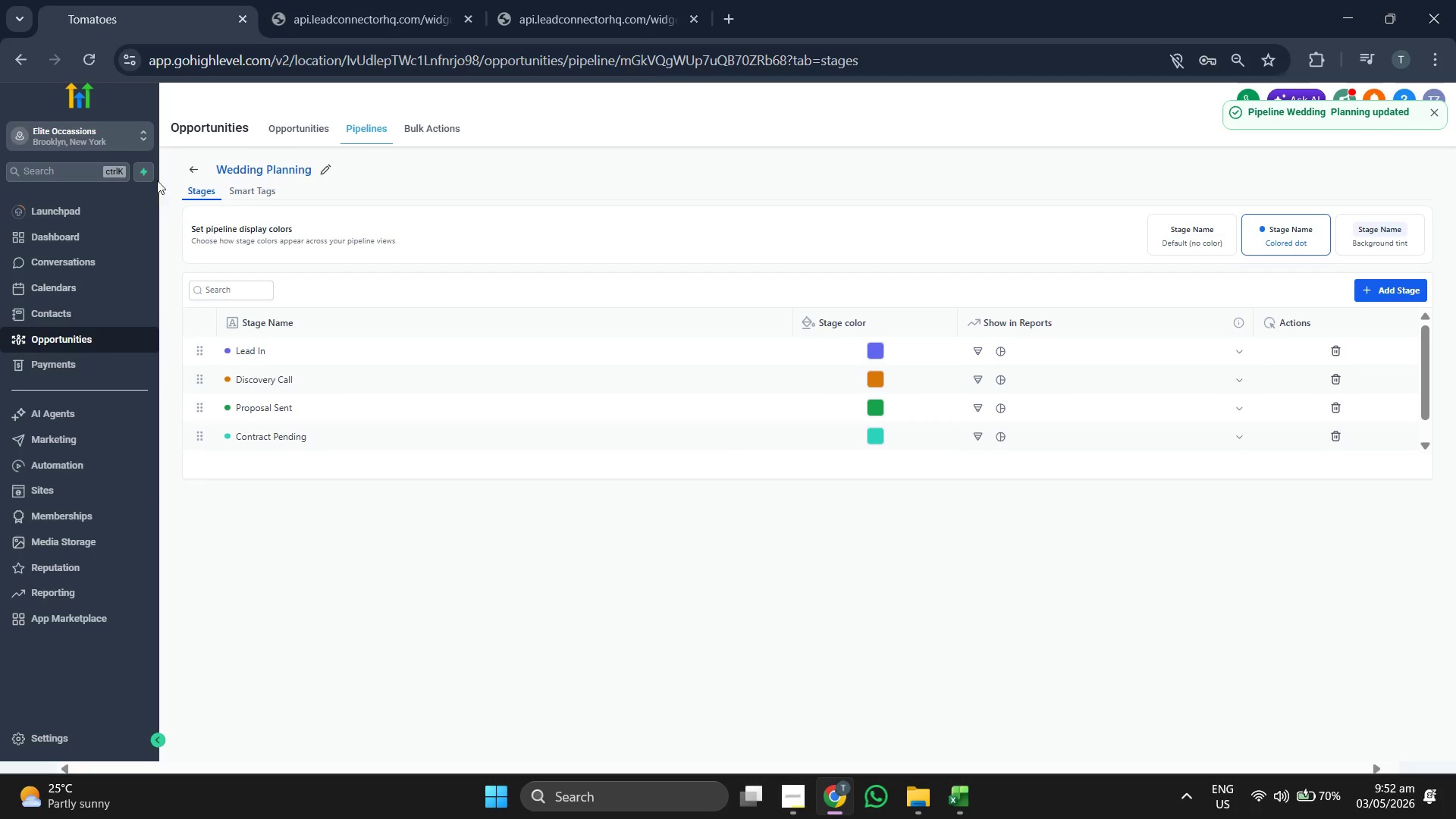 
left_click([190, 173])
 